 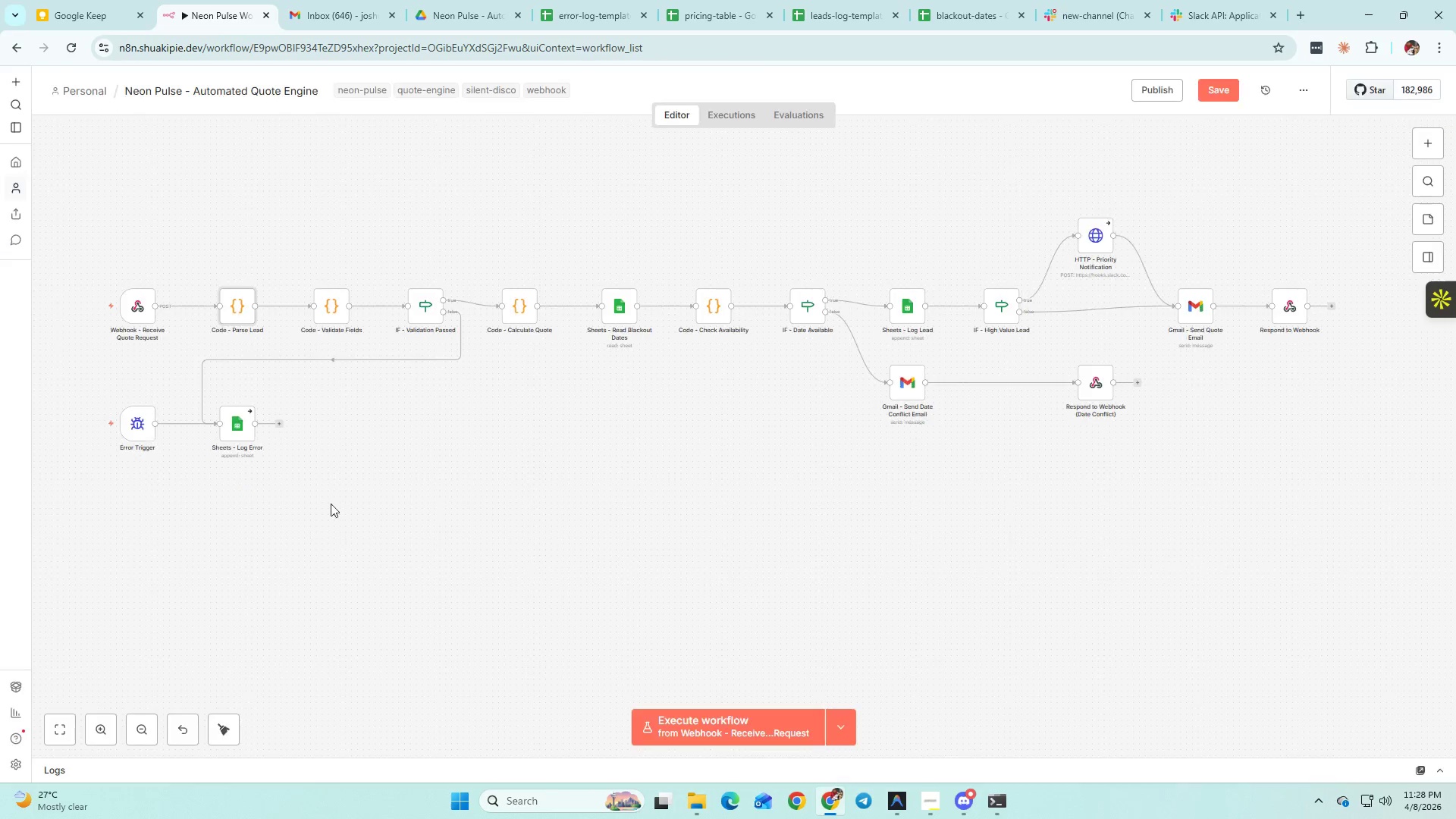 
double_click([134, 323])
 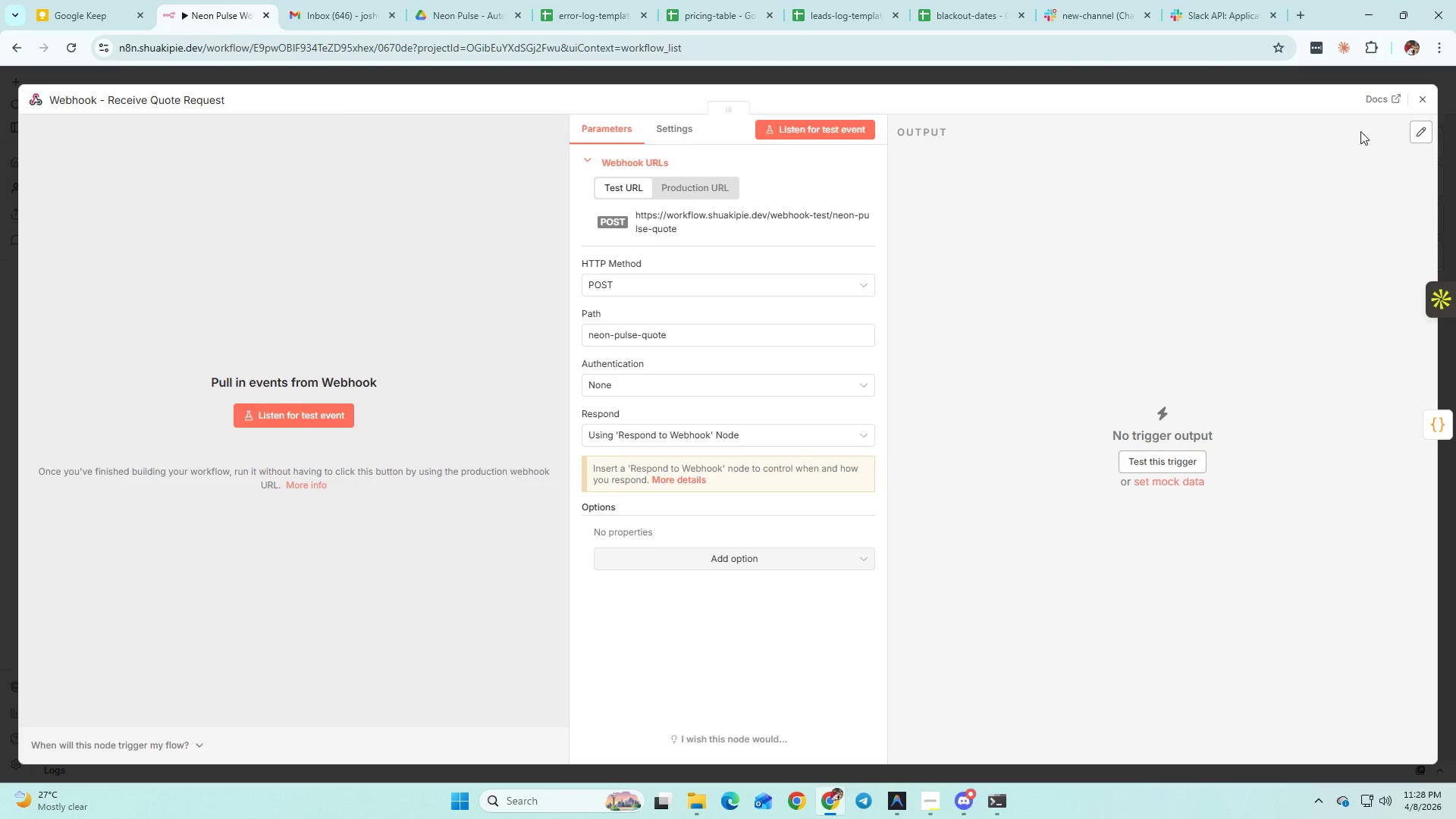 
left_click([1422, 100])
 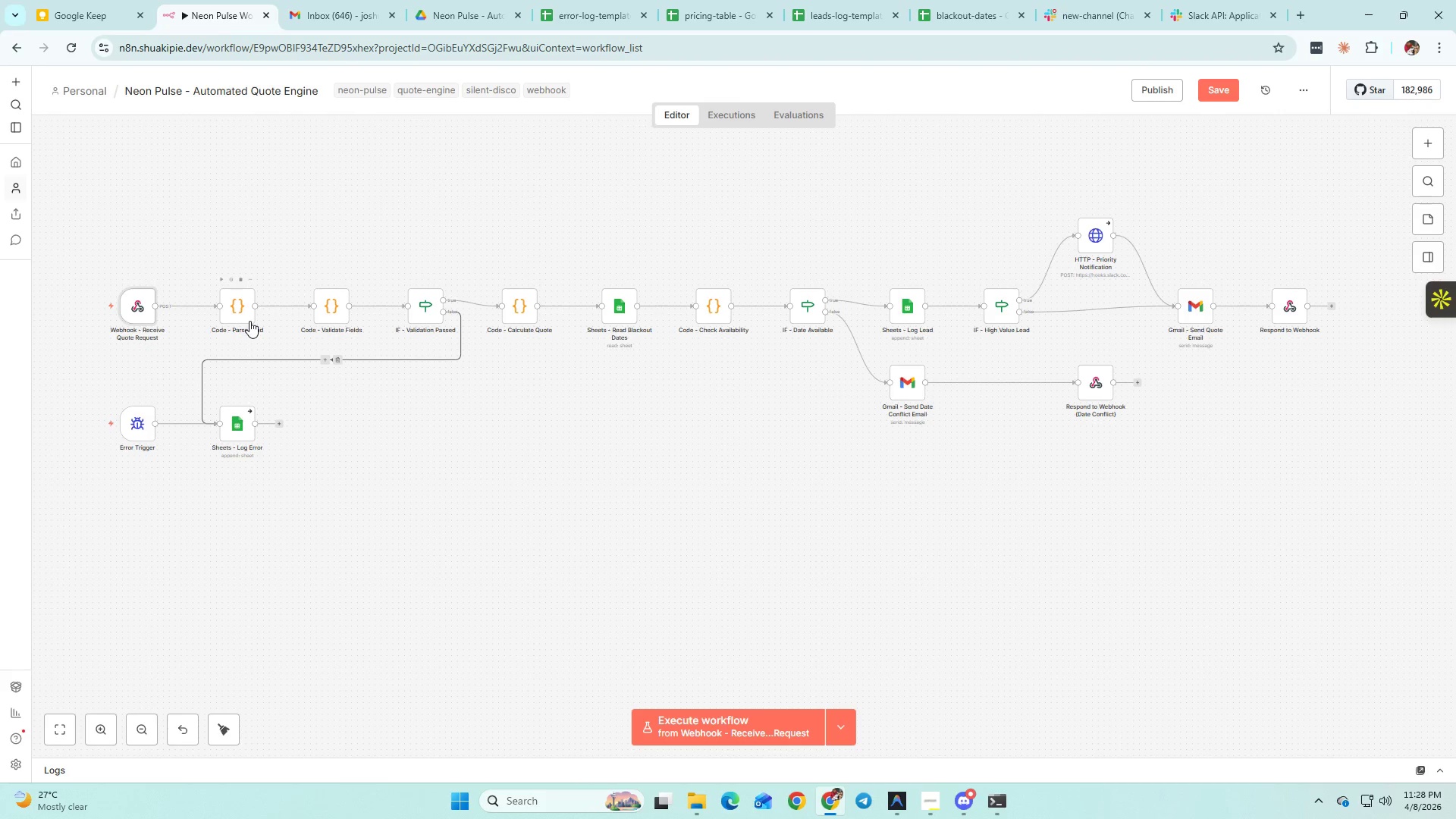 
double_click([248, 321])
 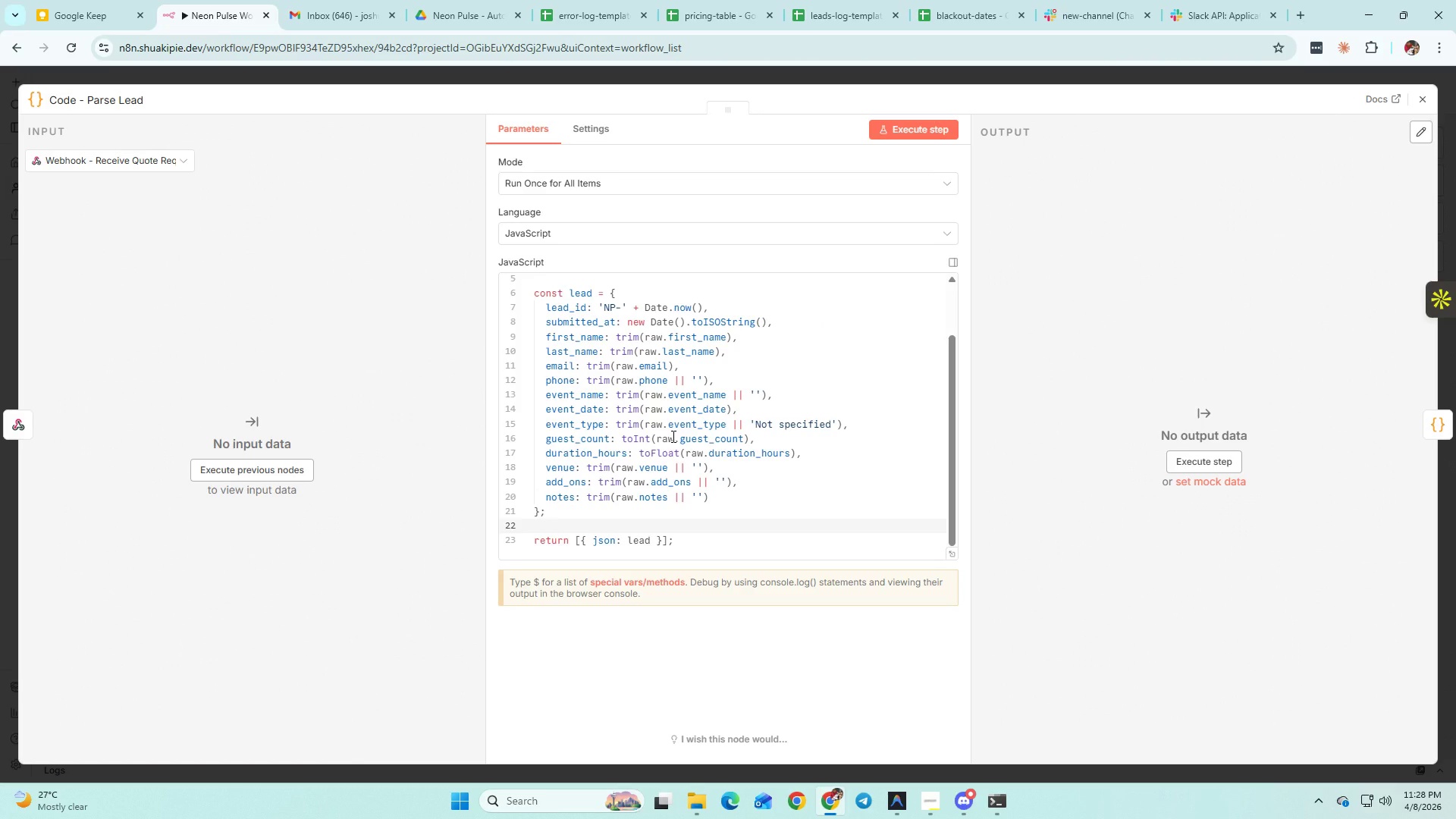 
left_click([672, 436])
 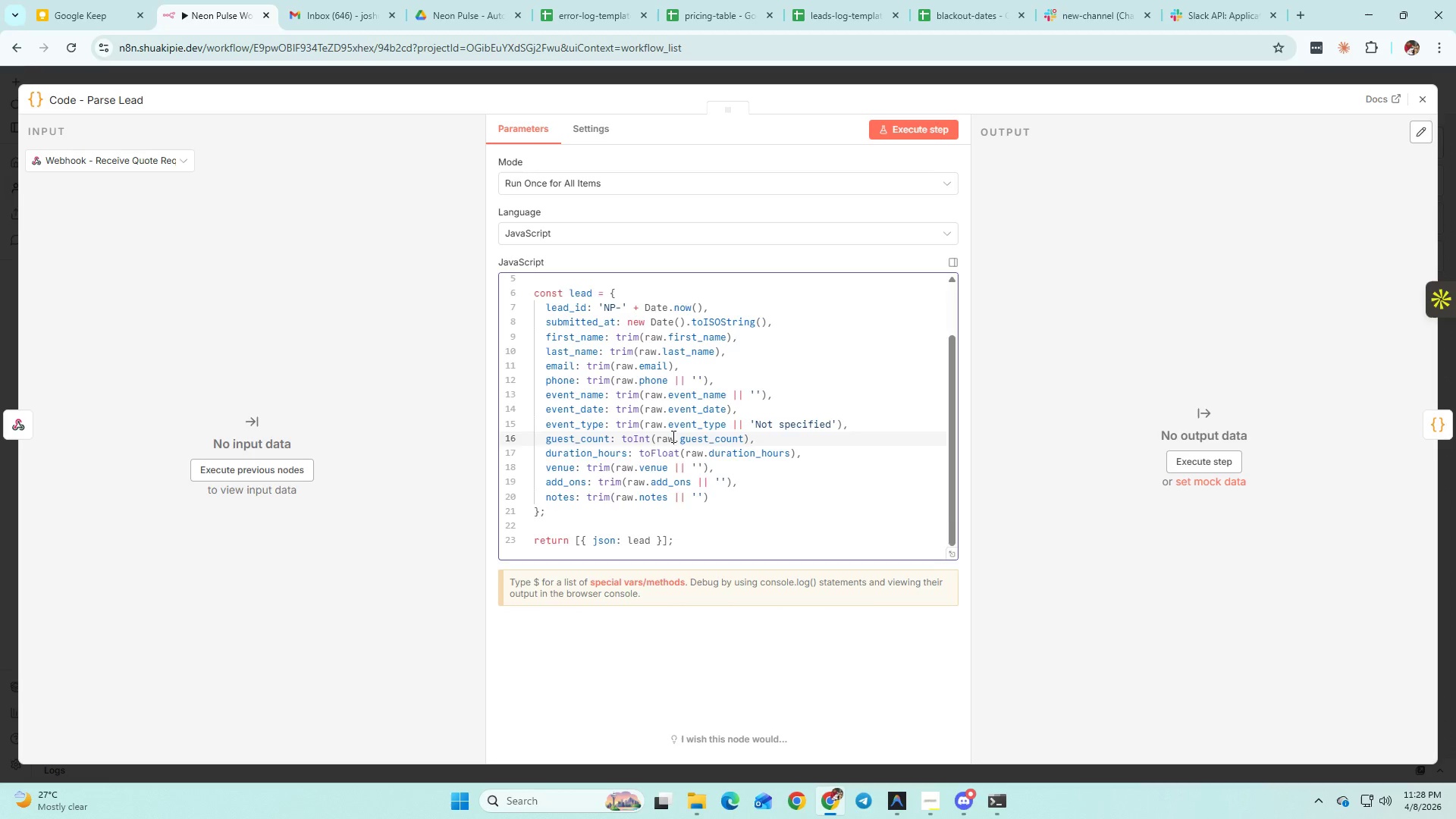 
key(Control+A)
 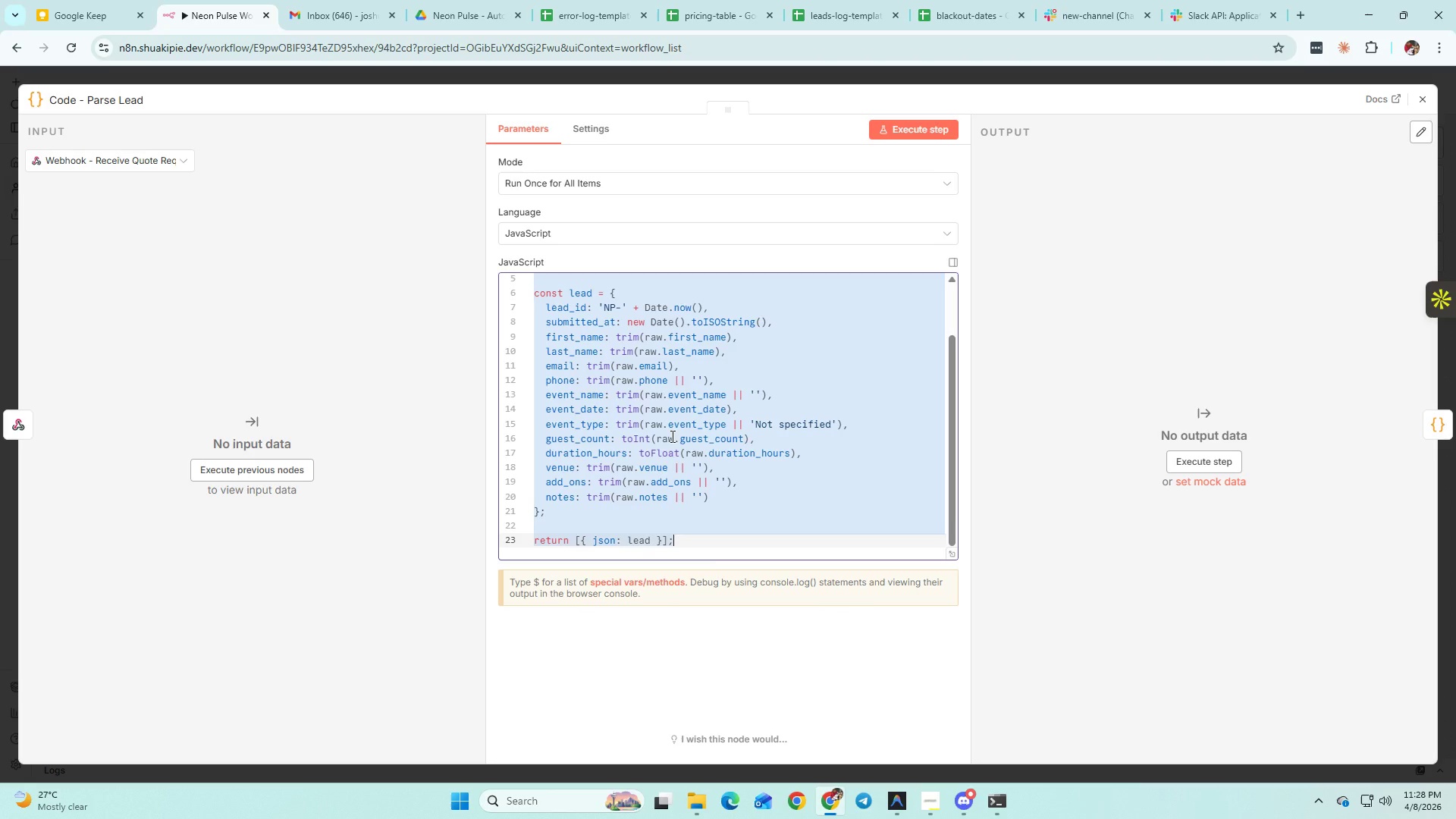 
key(Control+C)
 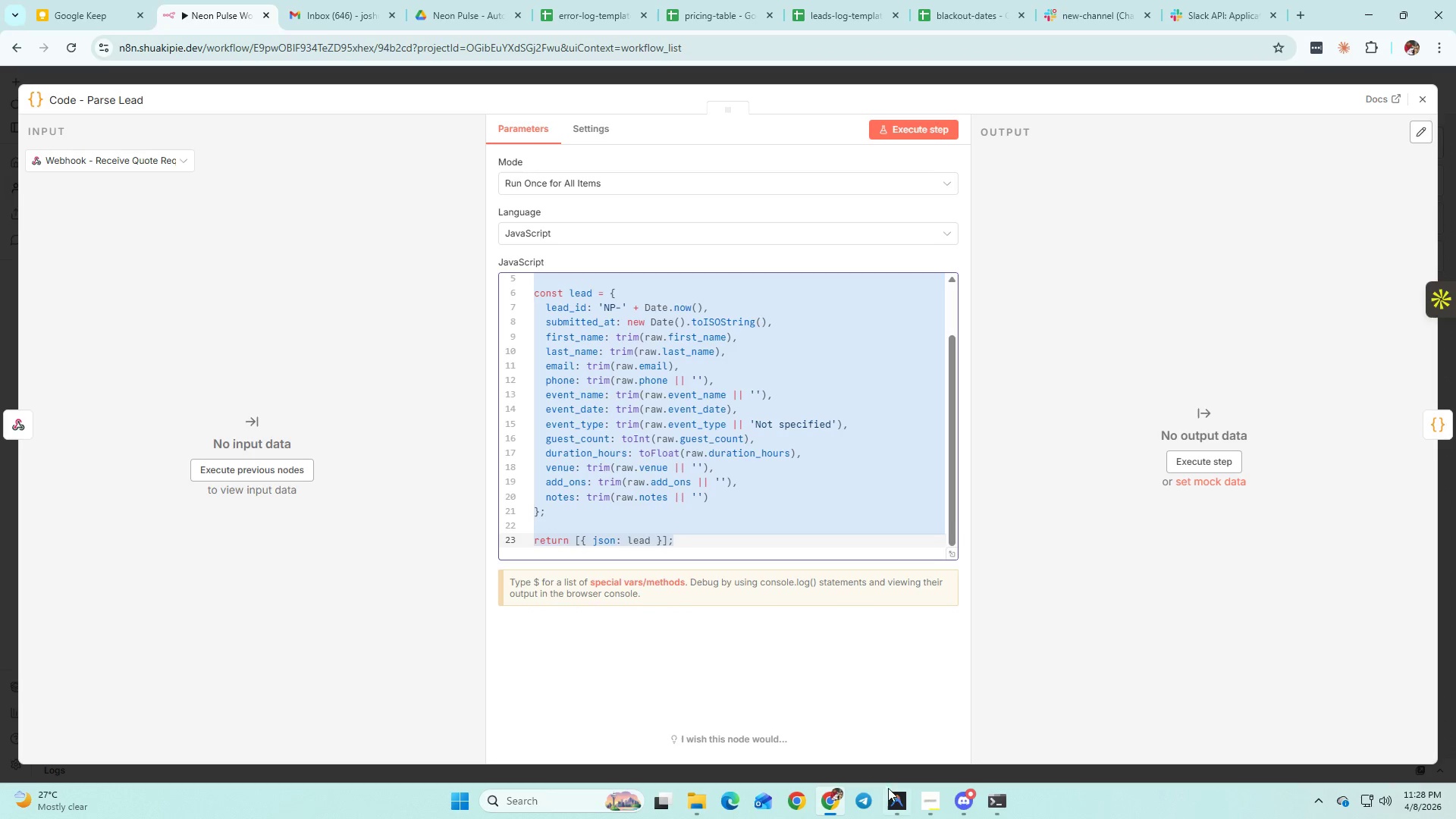 
left_click([893, 795])
 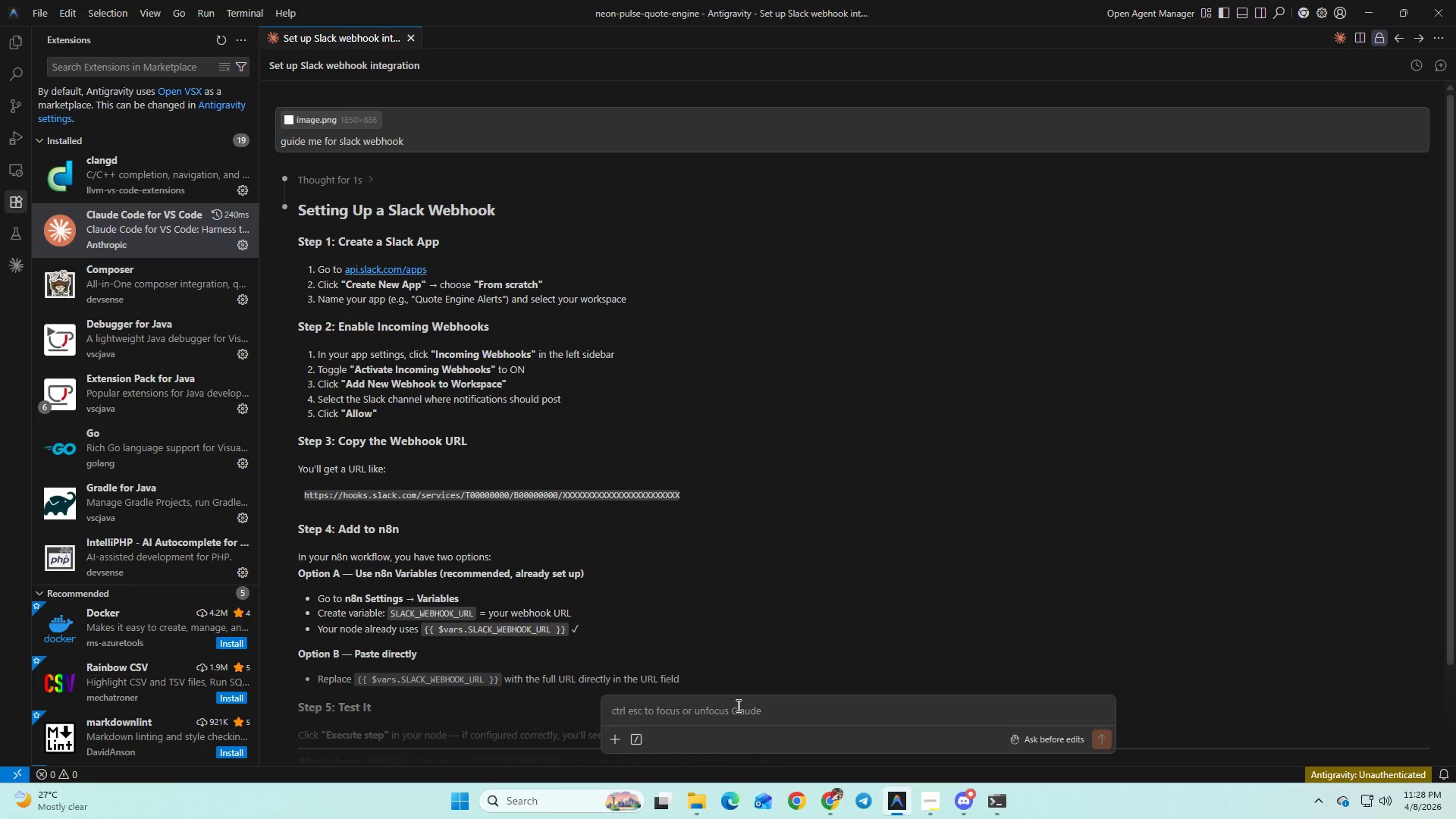 
right_click([737, 704])
 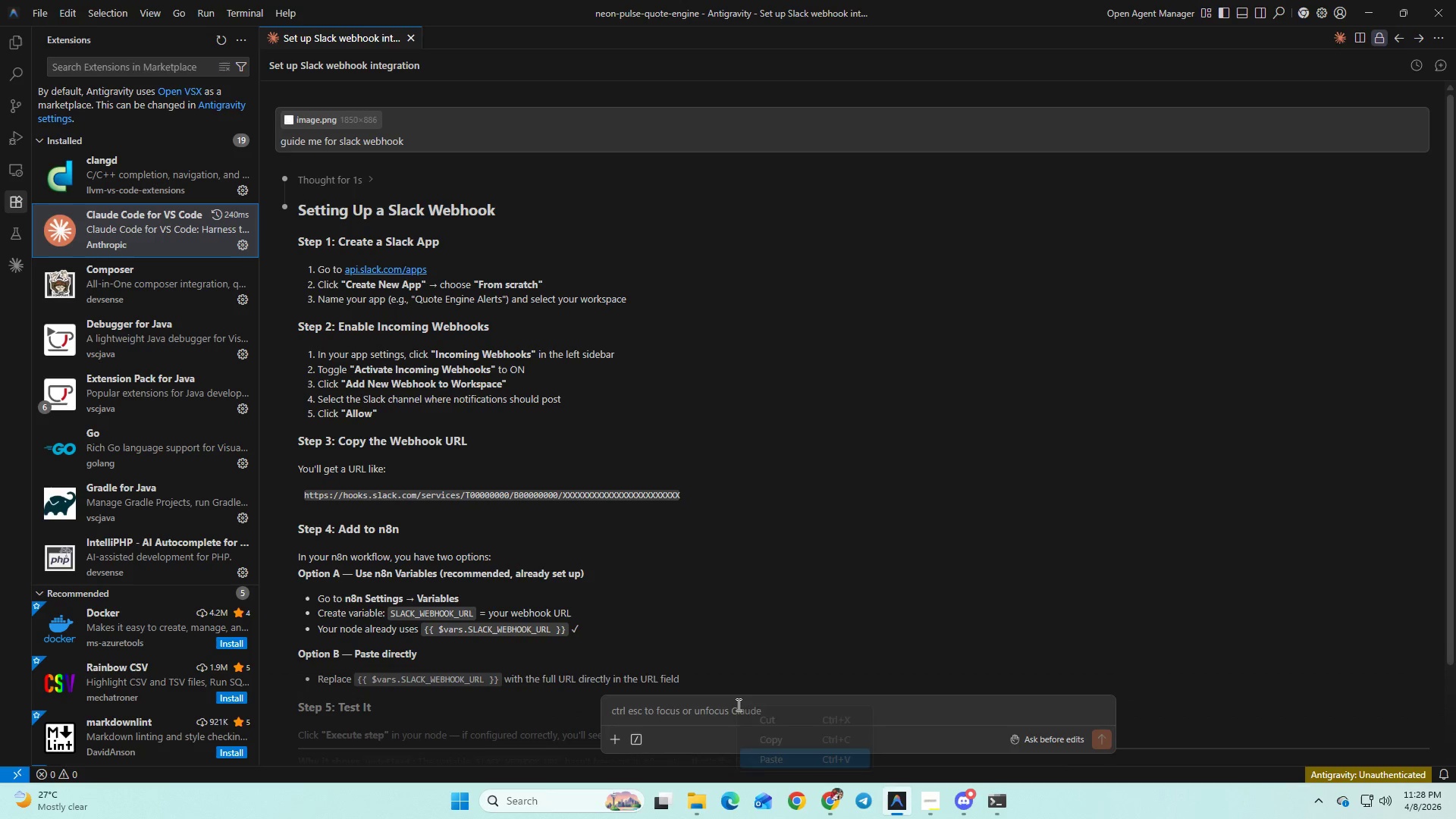 
hold_key(key=ControlLeft, duration=0.58)
 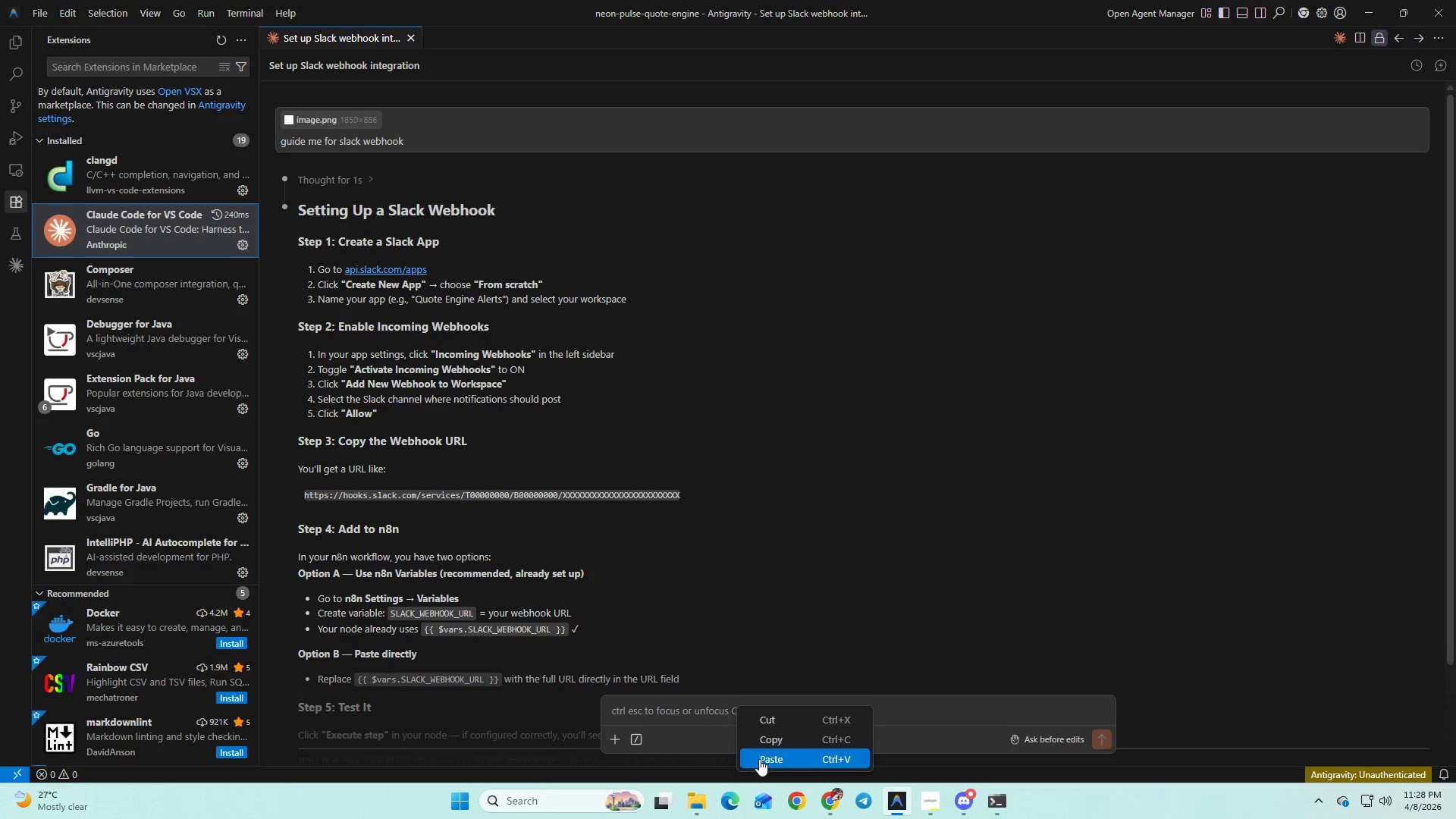 
left_click([762, 761])
 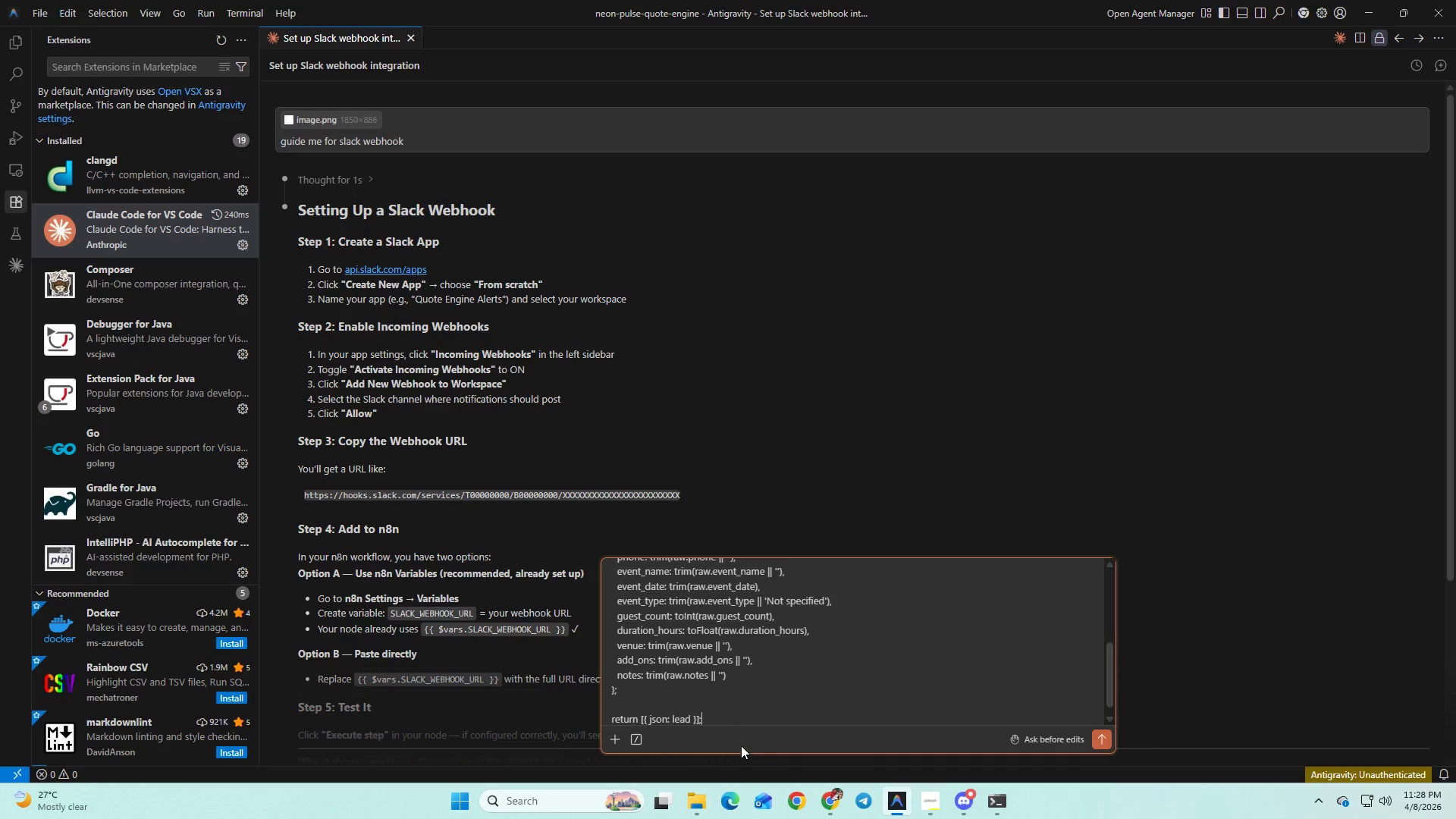 
key(Alt+AltLeft)
 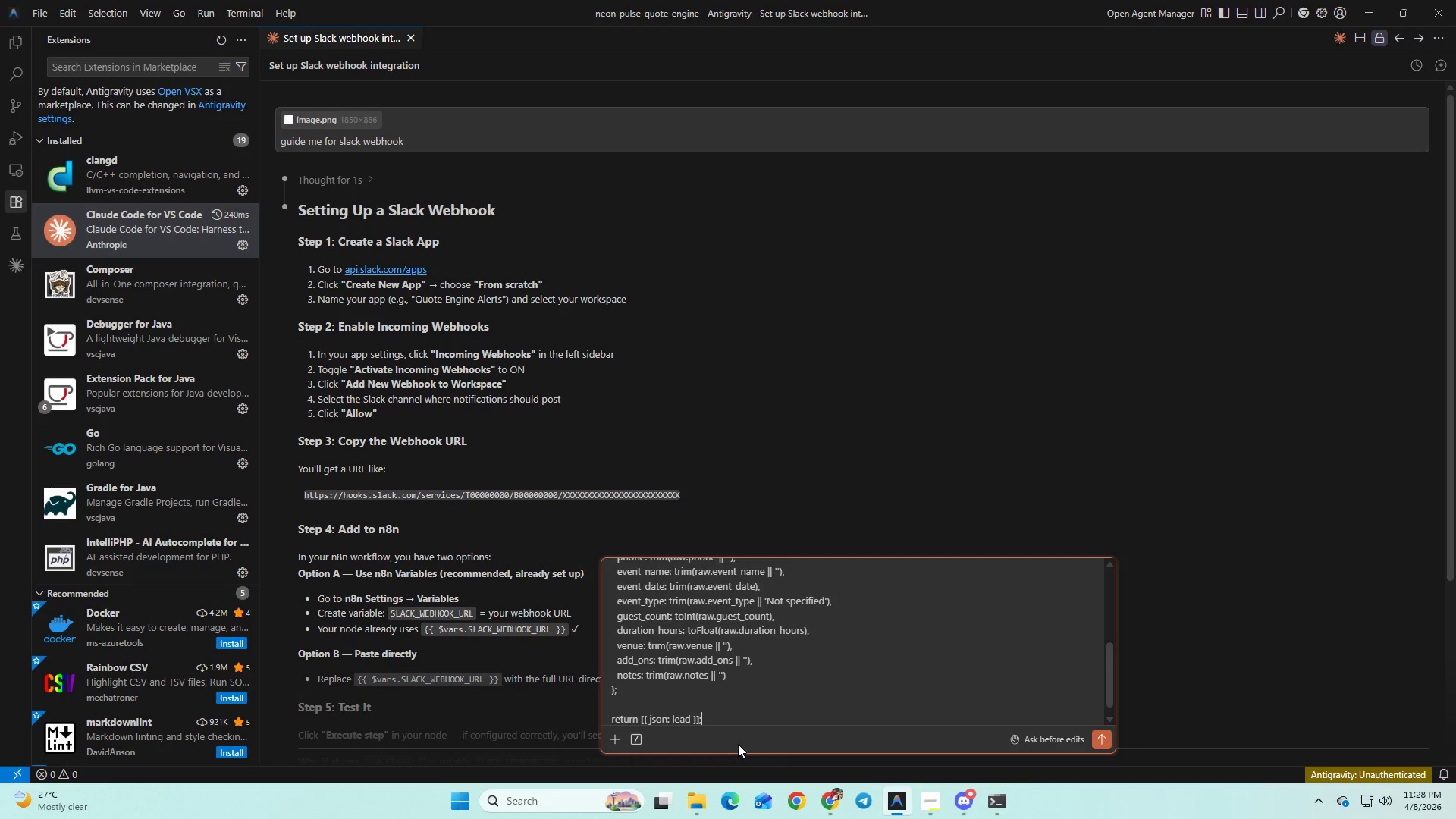 
key(Alt+Tab)
 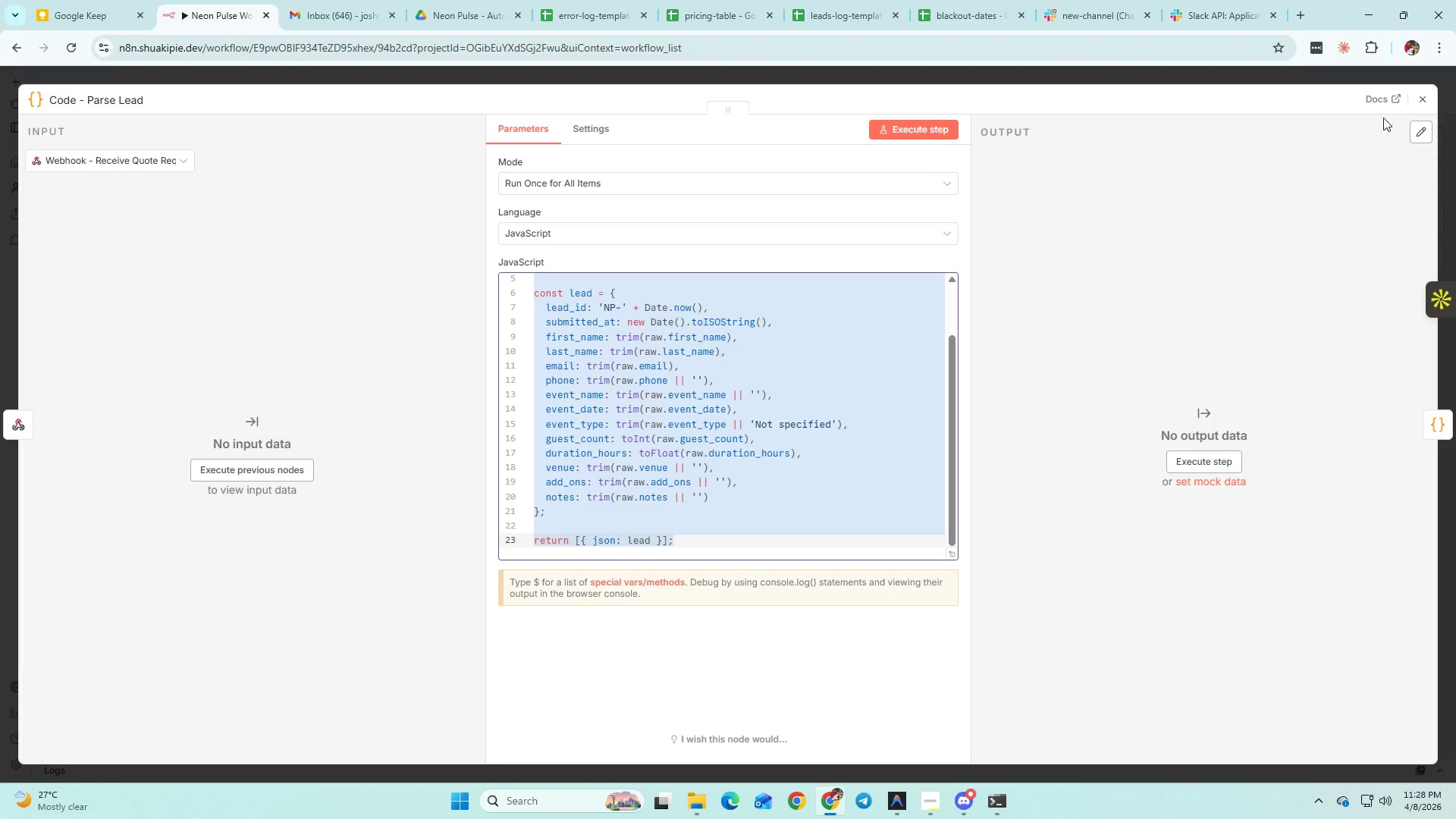 
left_click([1423, 101])
 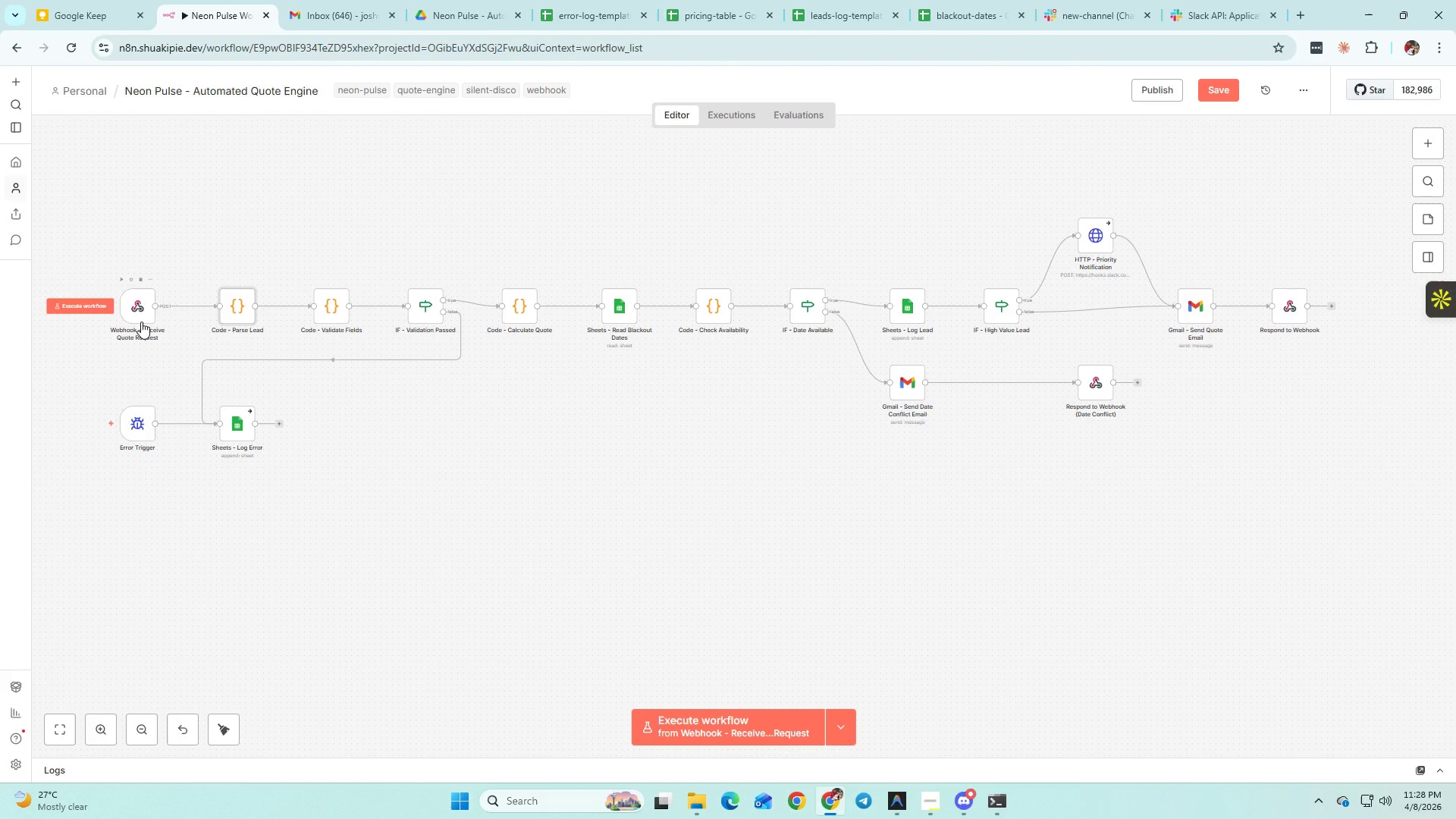 
double_click([141, 322])
 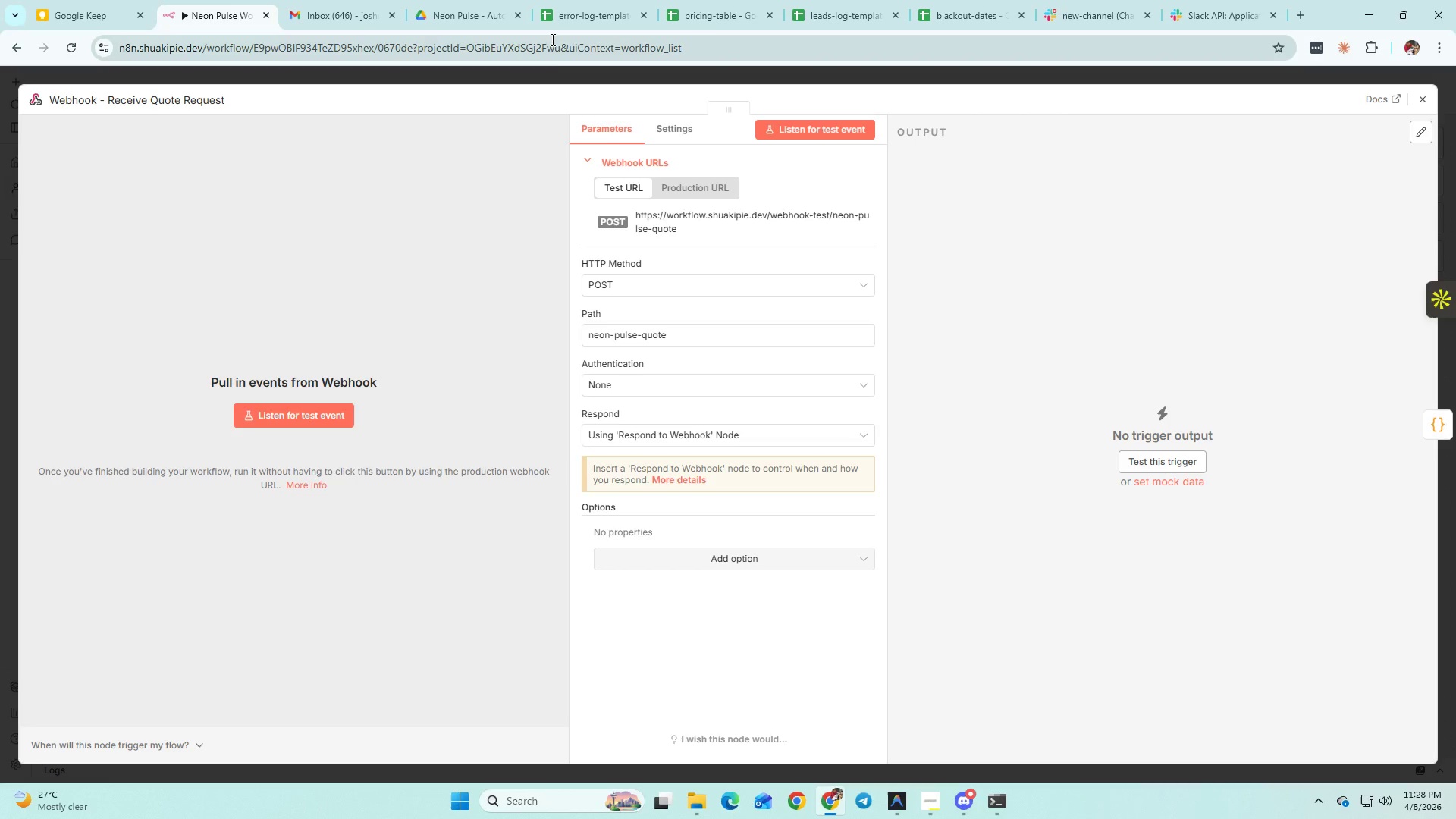 
left_click([704, 212])
 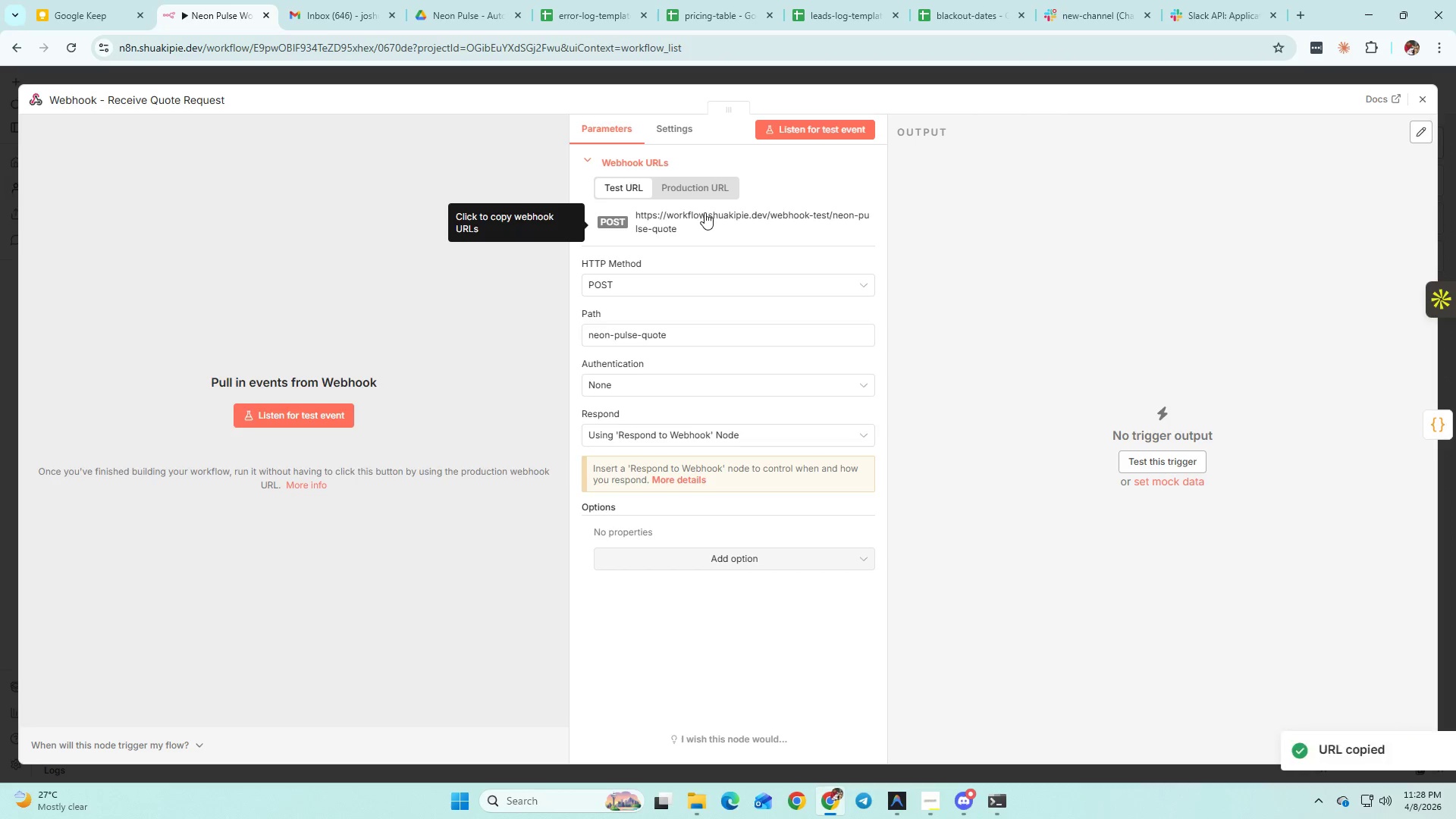 
key(Alt+AltLeft)
 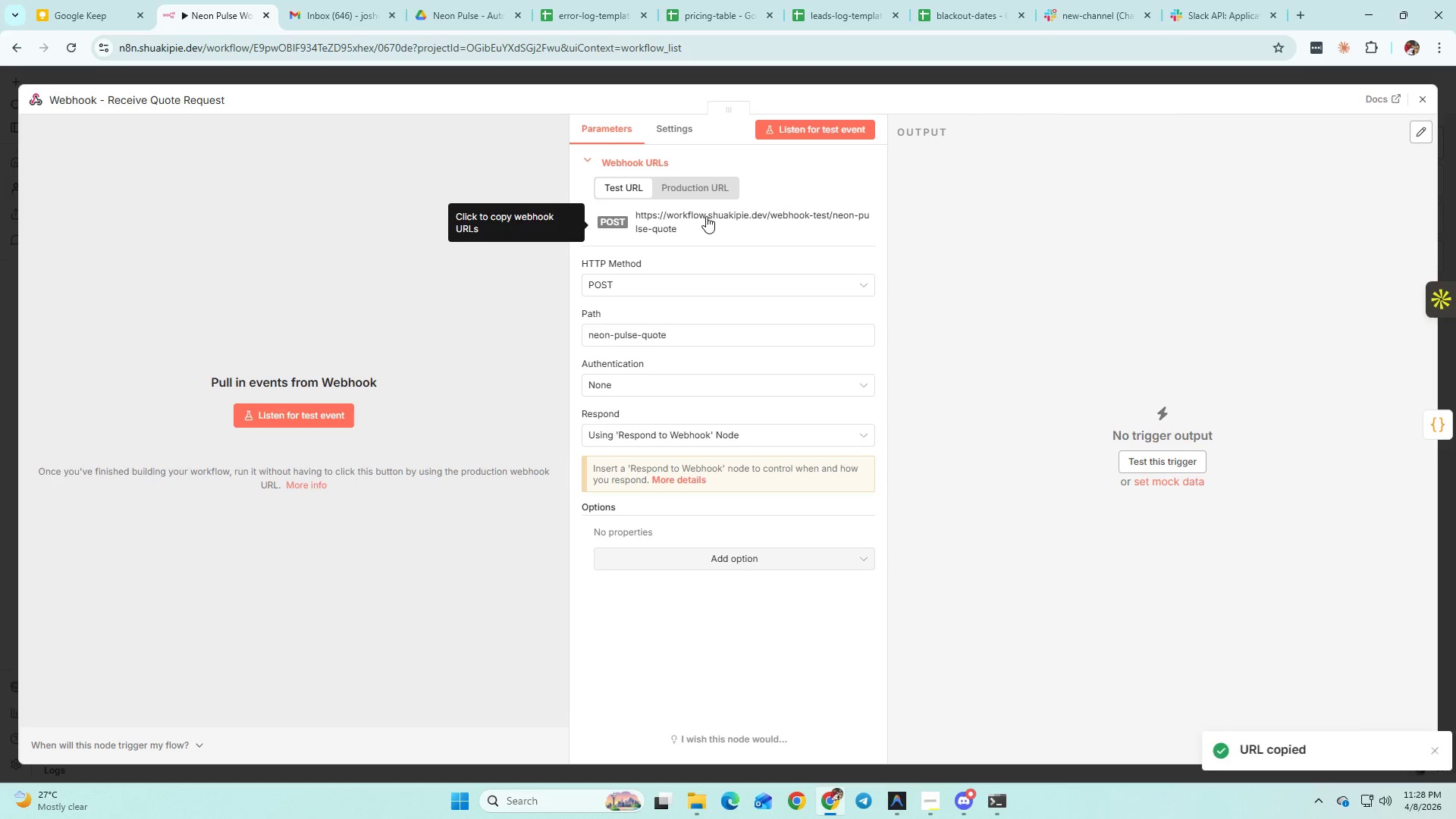 
key(Alt+Tab)
 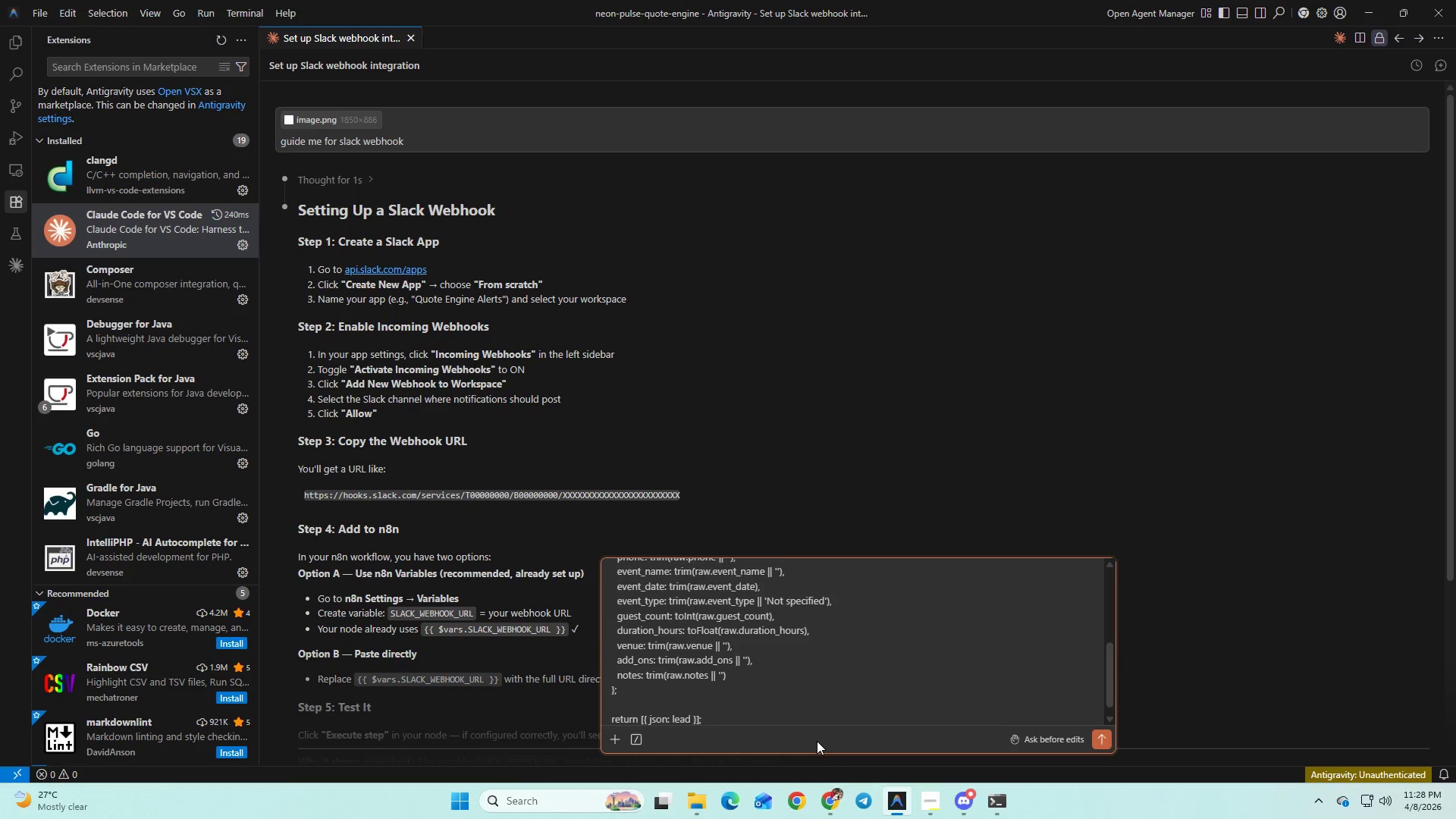 
key(Shift+Enter)
 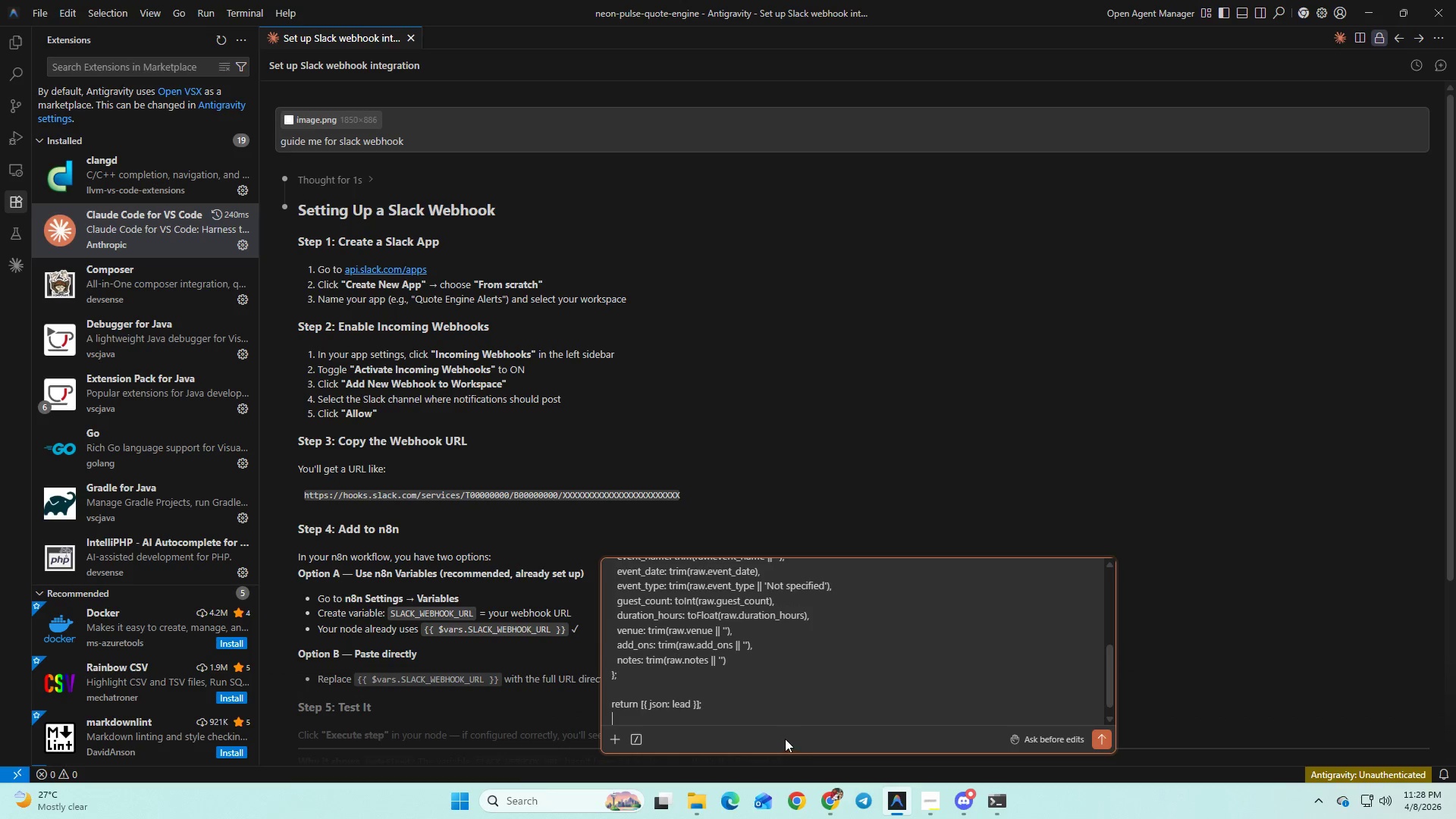 
key(Shift+Enter)
 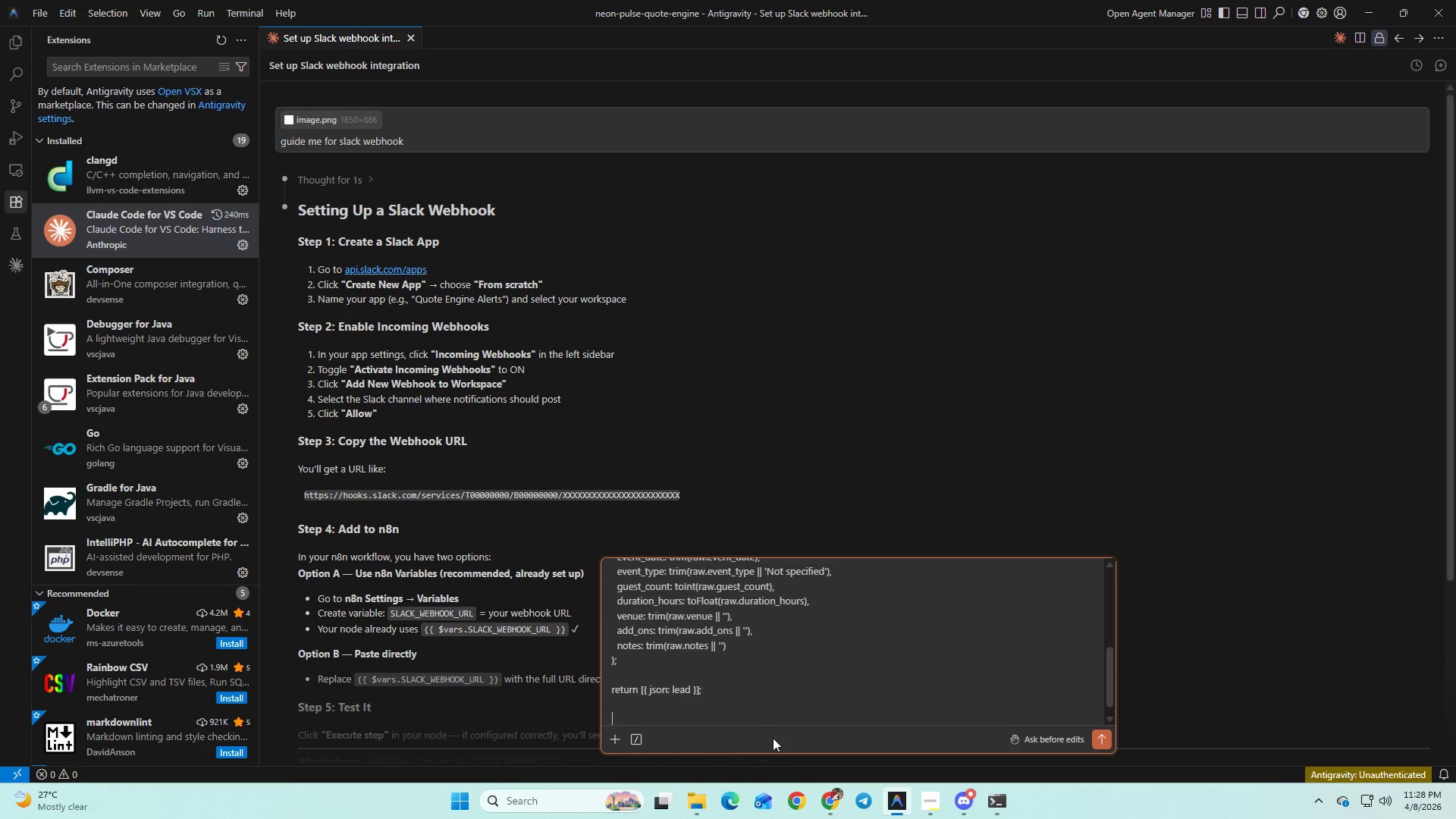 
type(sanm)
key(Backspace)
key(Backspace)
type(no)
key(Backspace)
key(Backspace)
type(mple data for this curl test )
 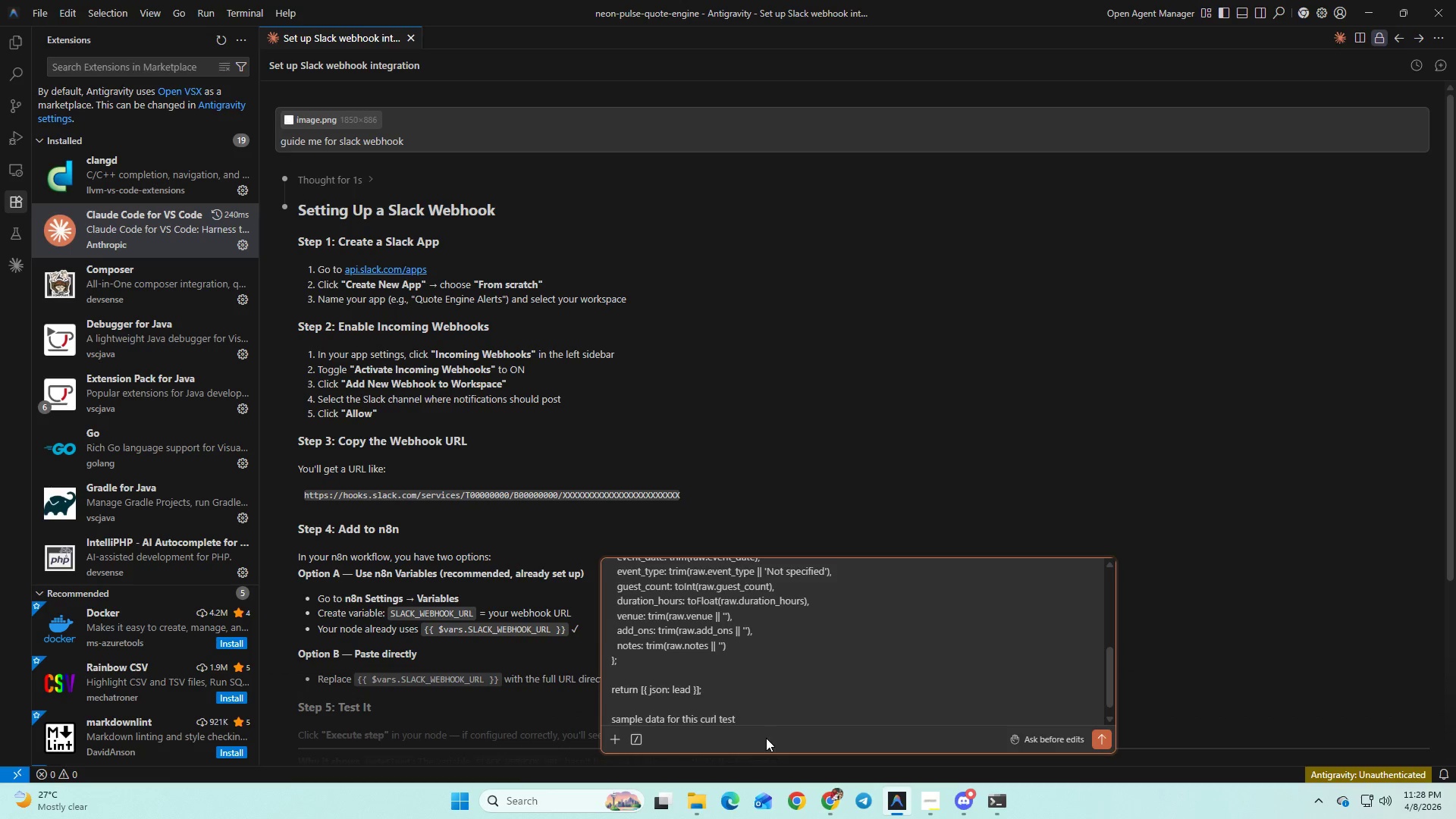 
key(Control+ControlLeft)
 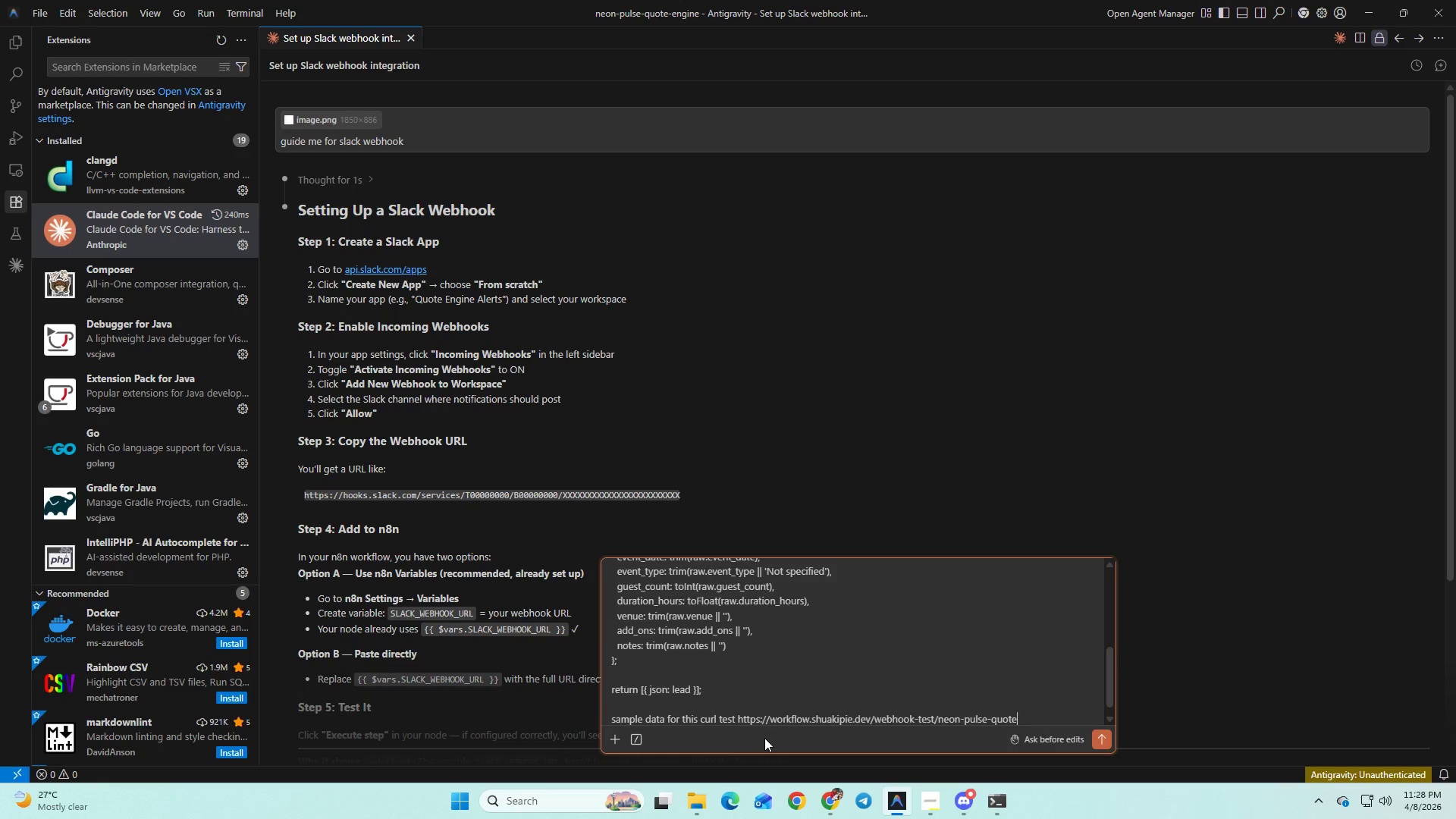 
key(Control+V)
 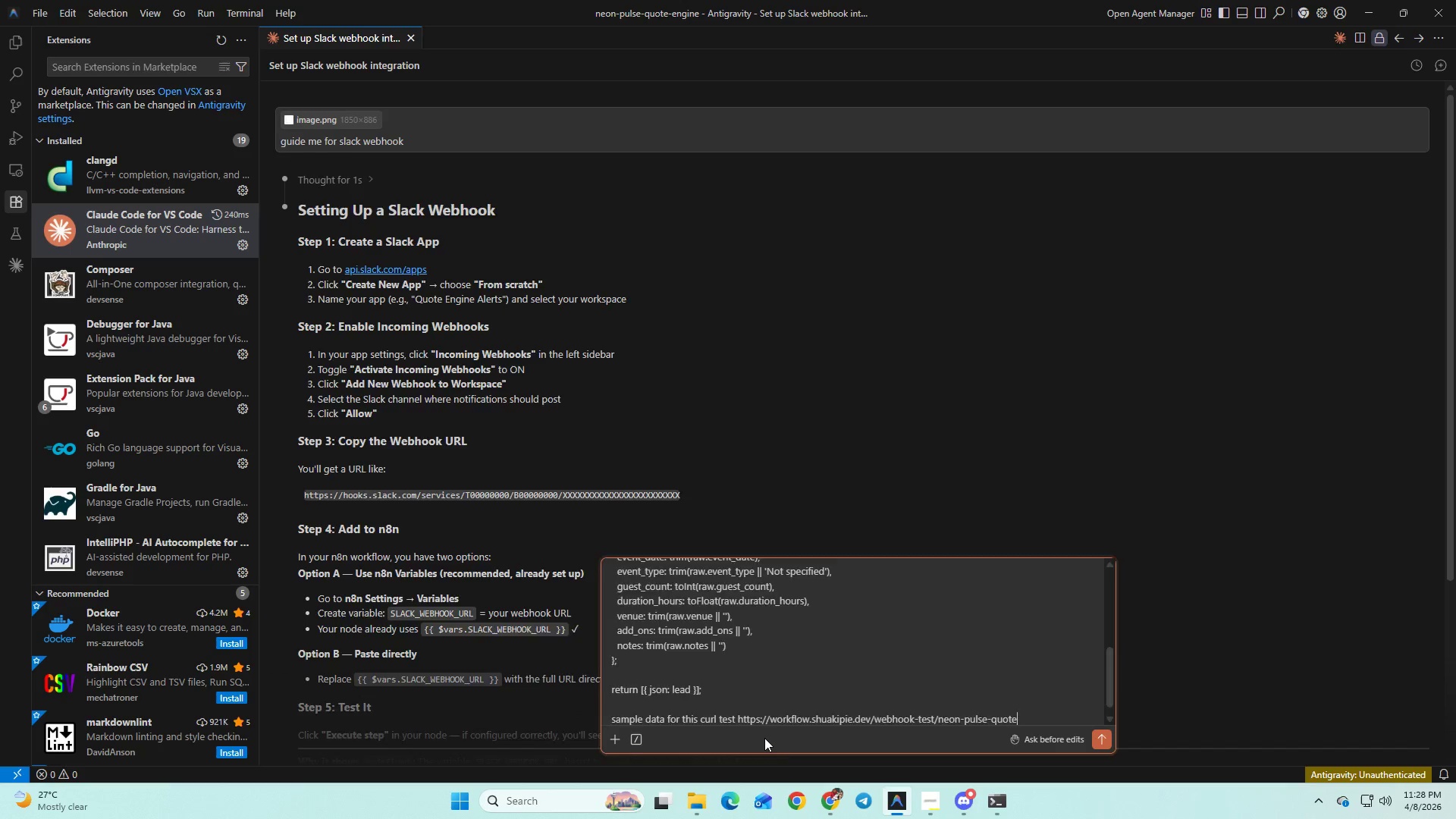 
key(Enter)
 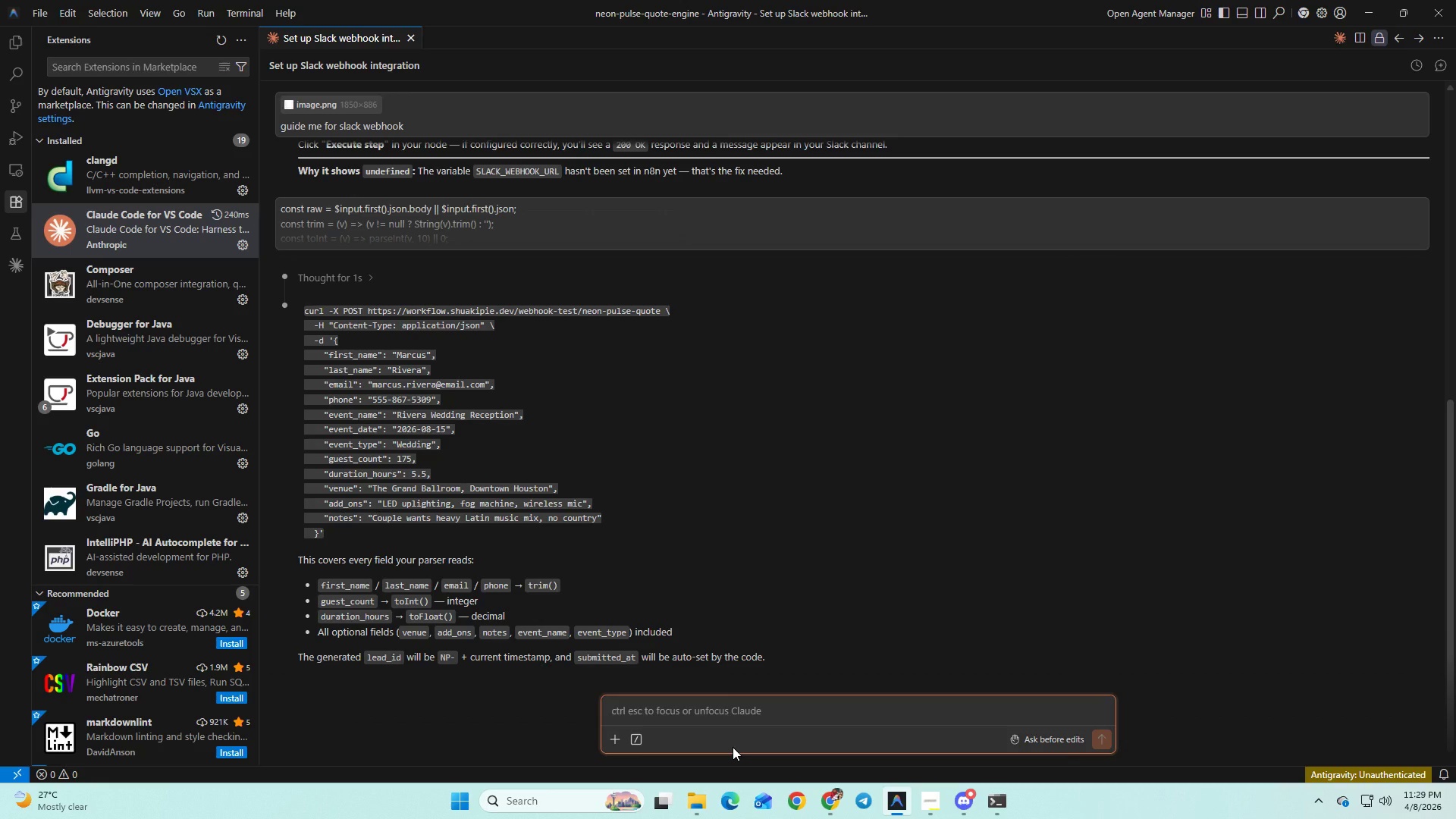 
wait(63.7)
 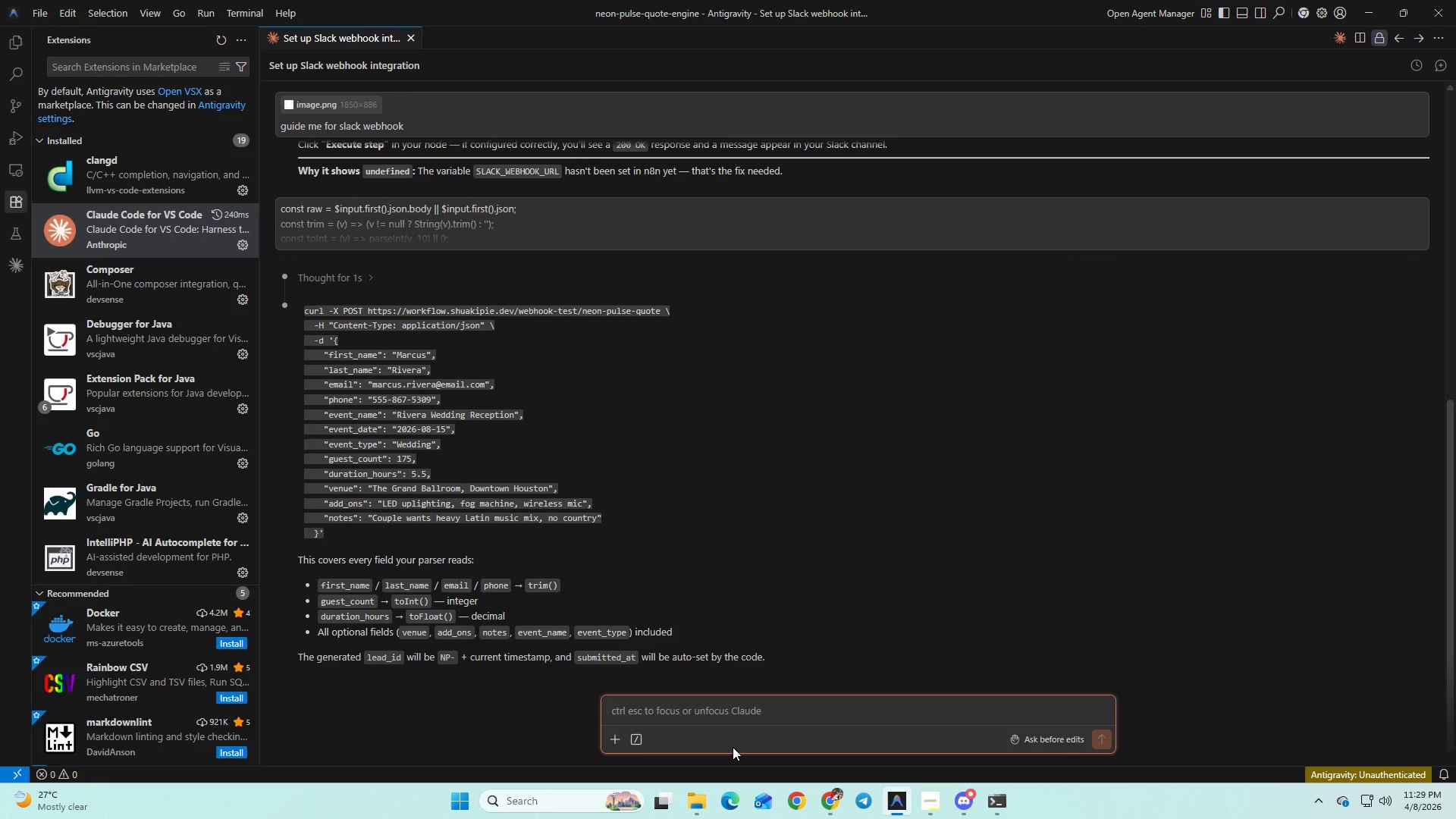 
double_click([1415, 309])
 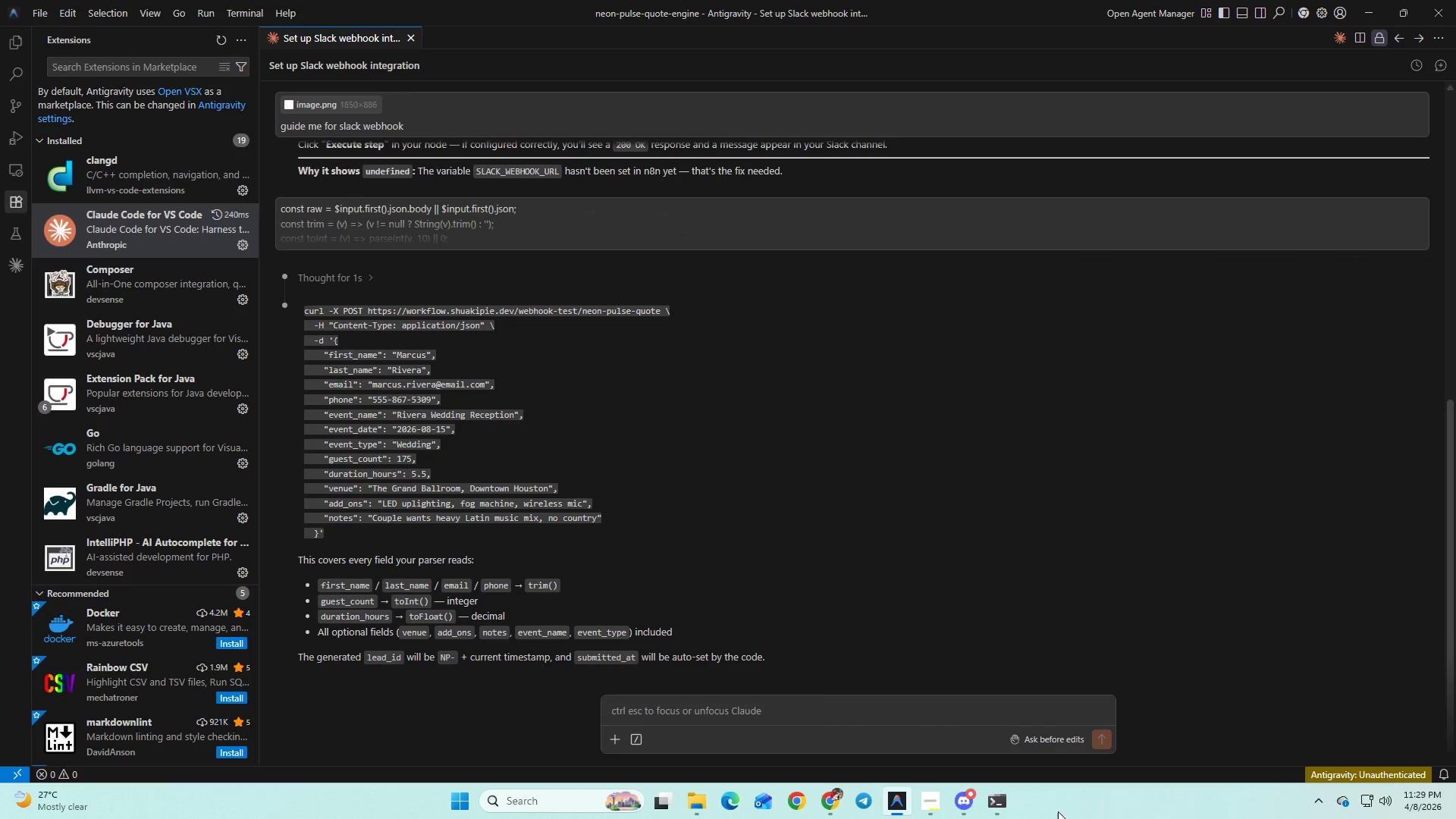 
left_click([1007, 811])
 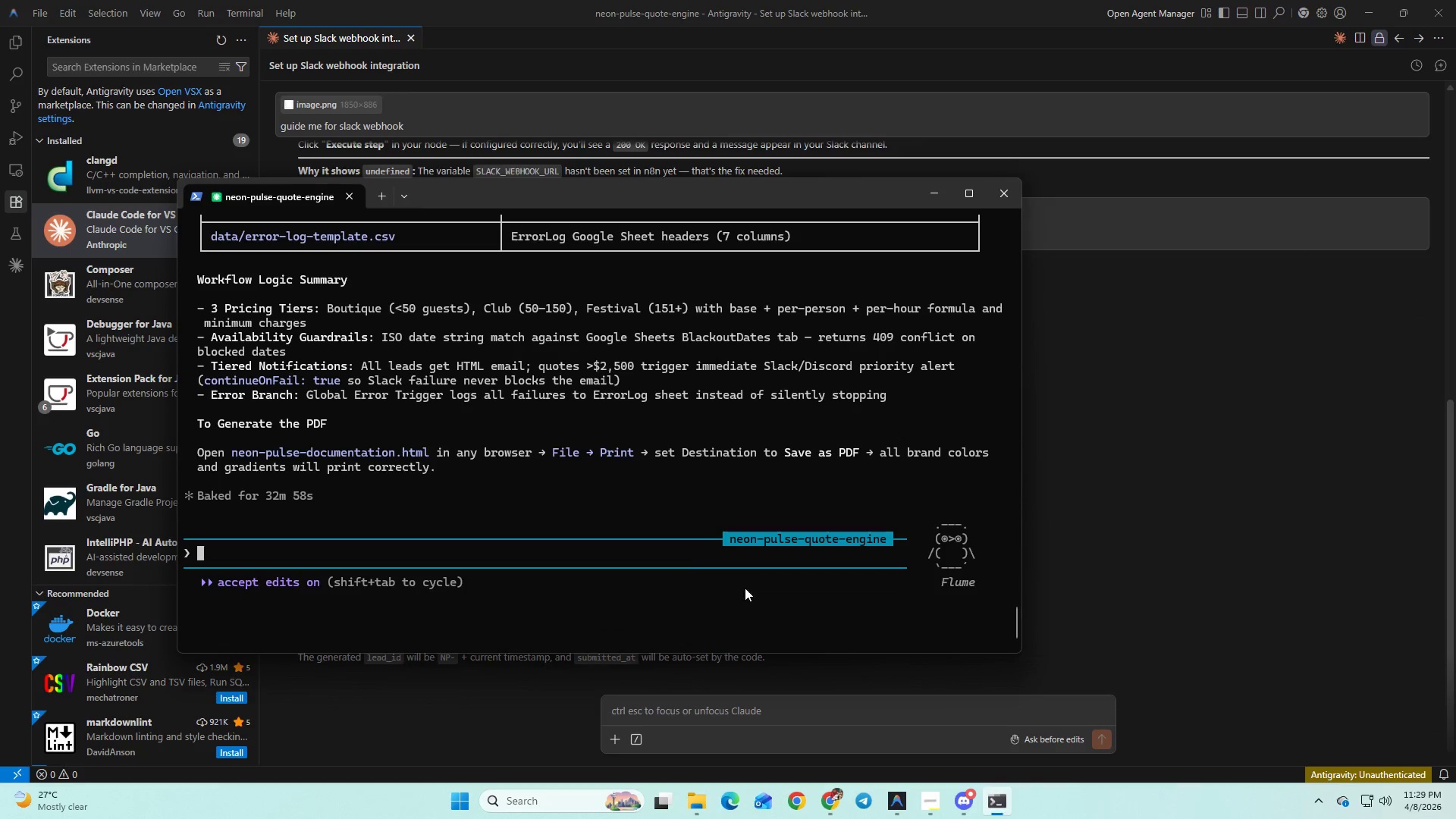 
right_click([666, 550])
 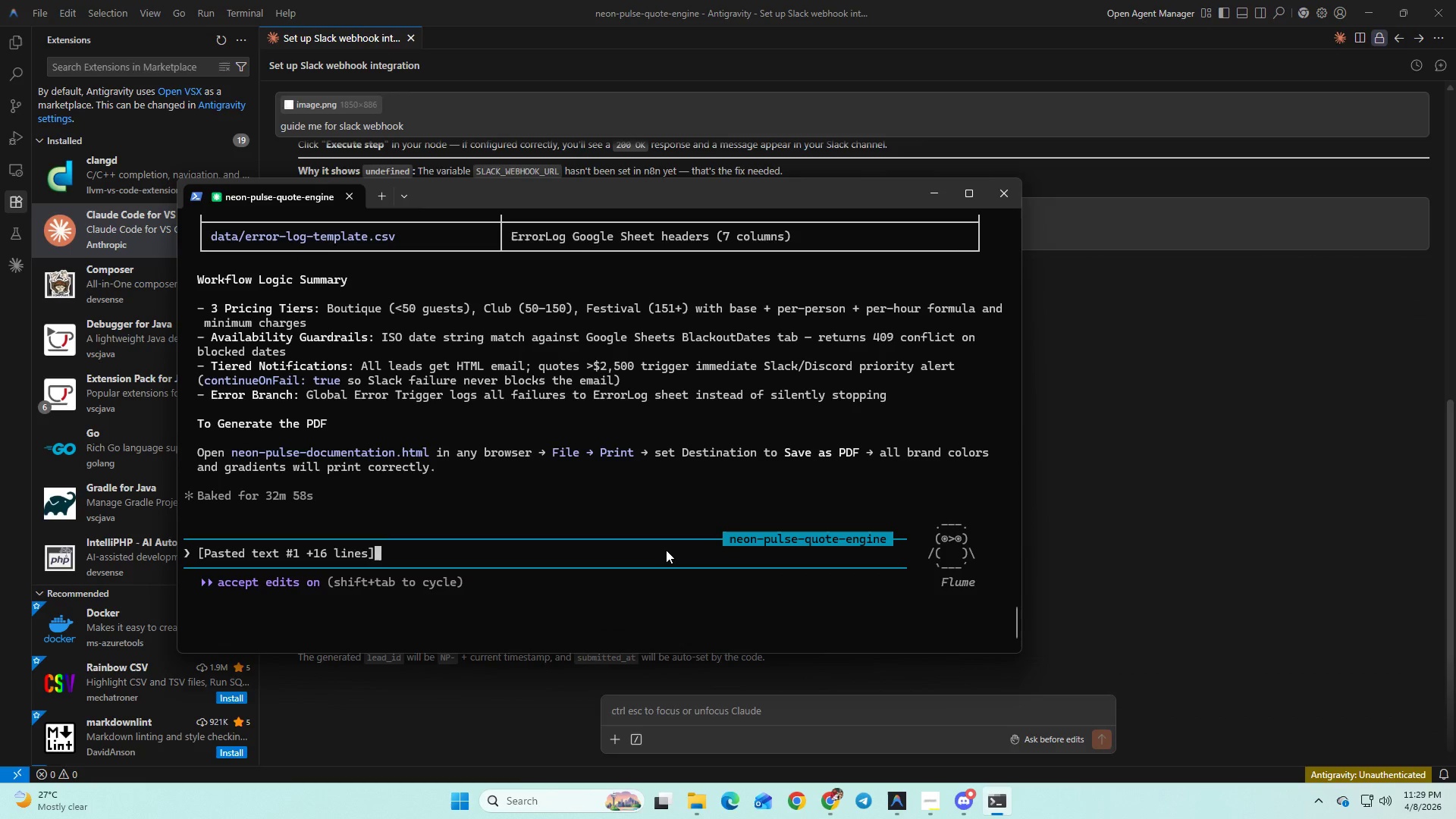 
type( run)
 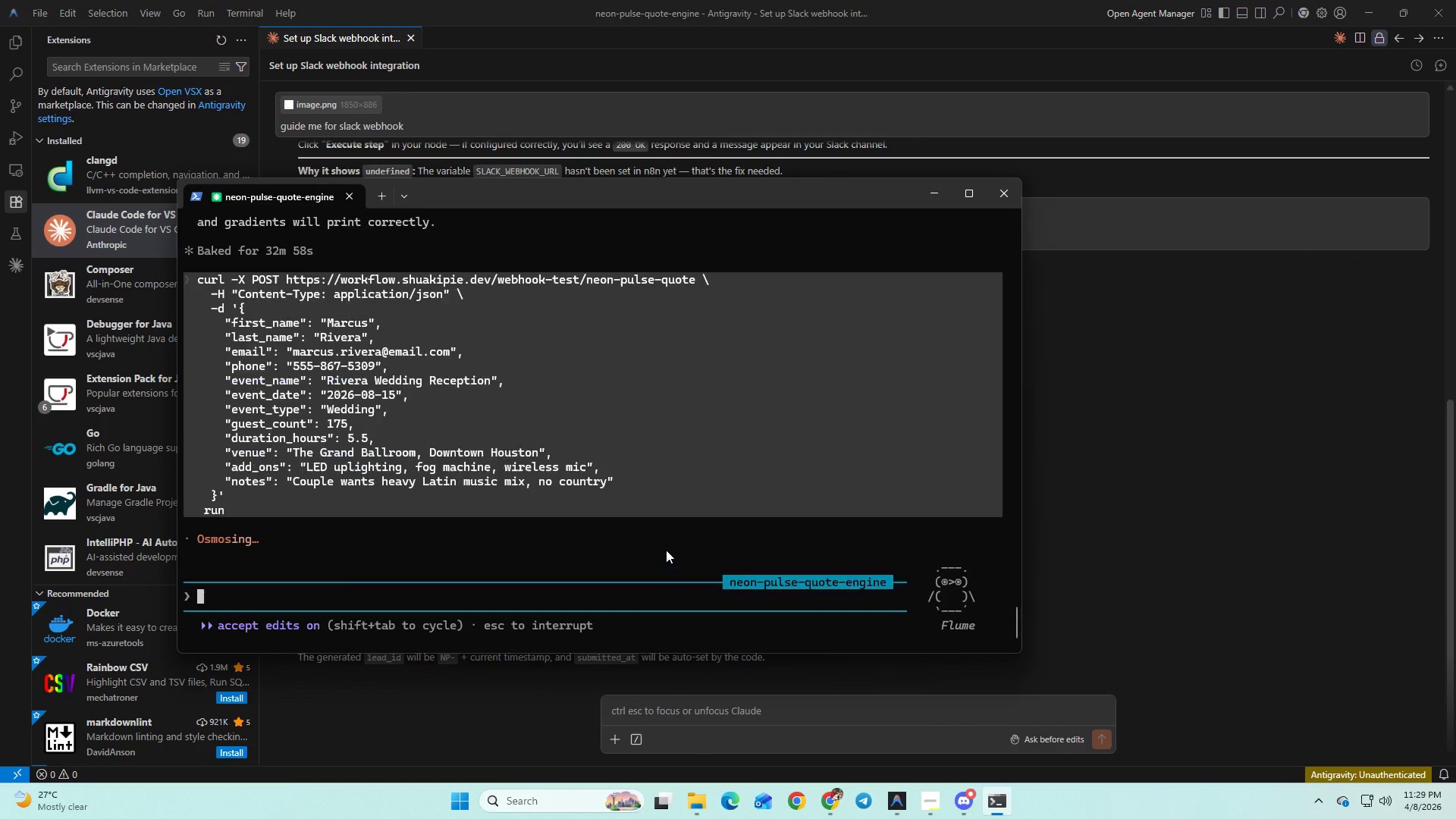 
key(Enter)
 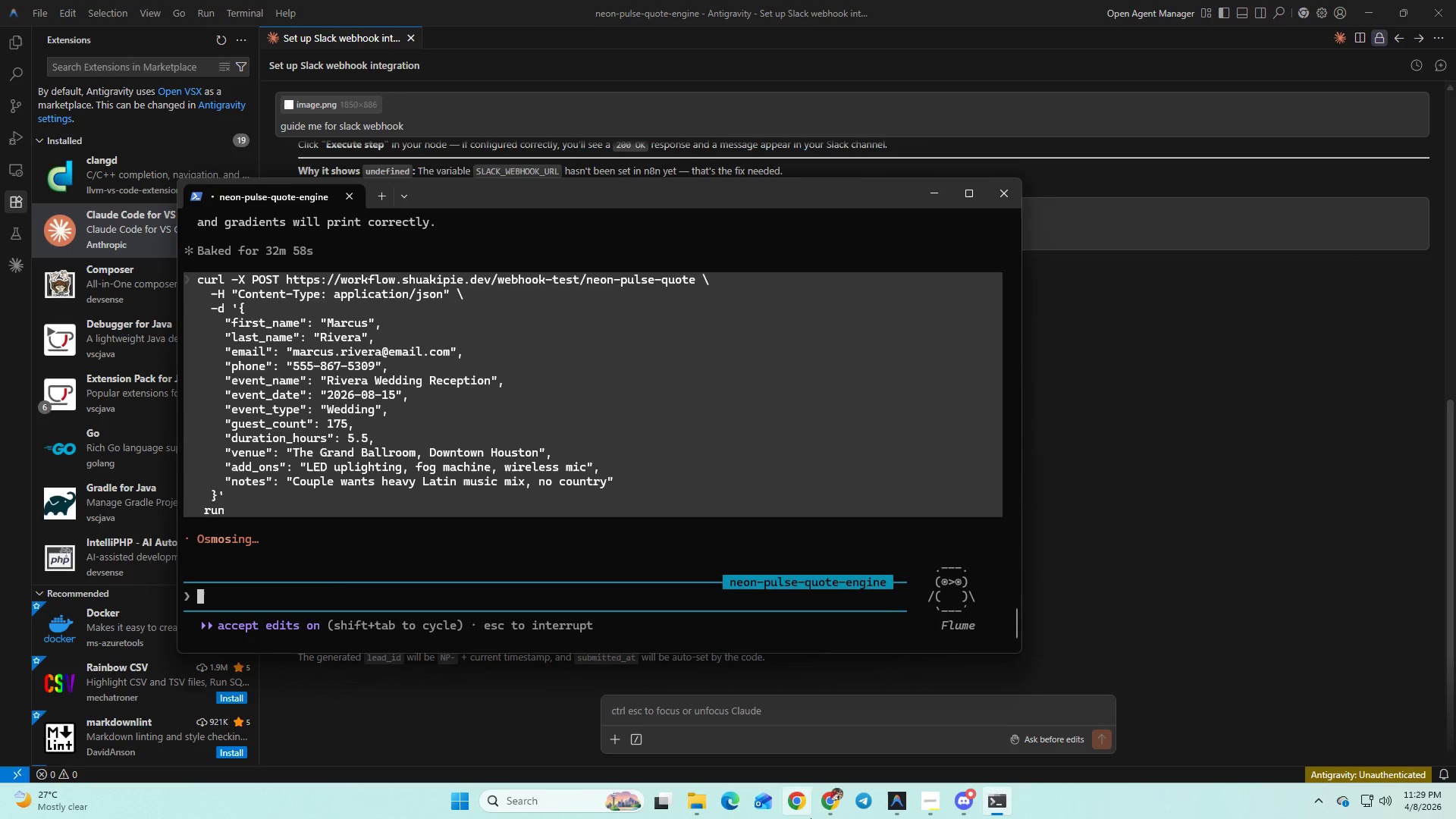 
left_click([837, 805])
 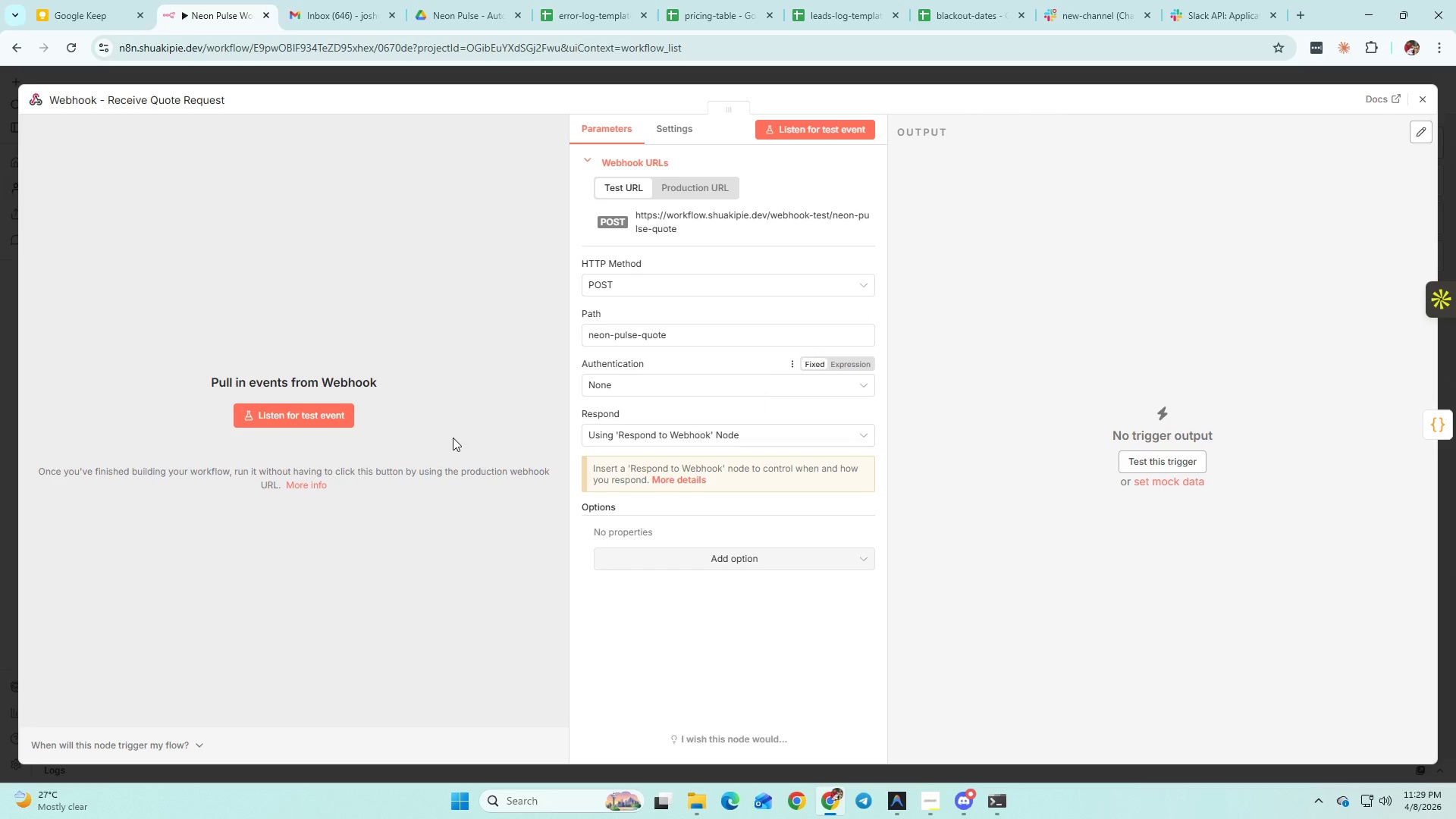 
left_click([322, 410])
 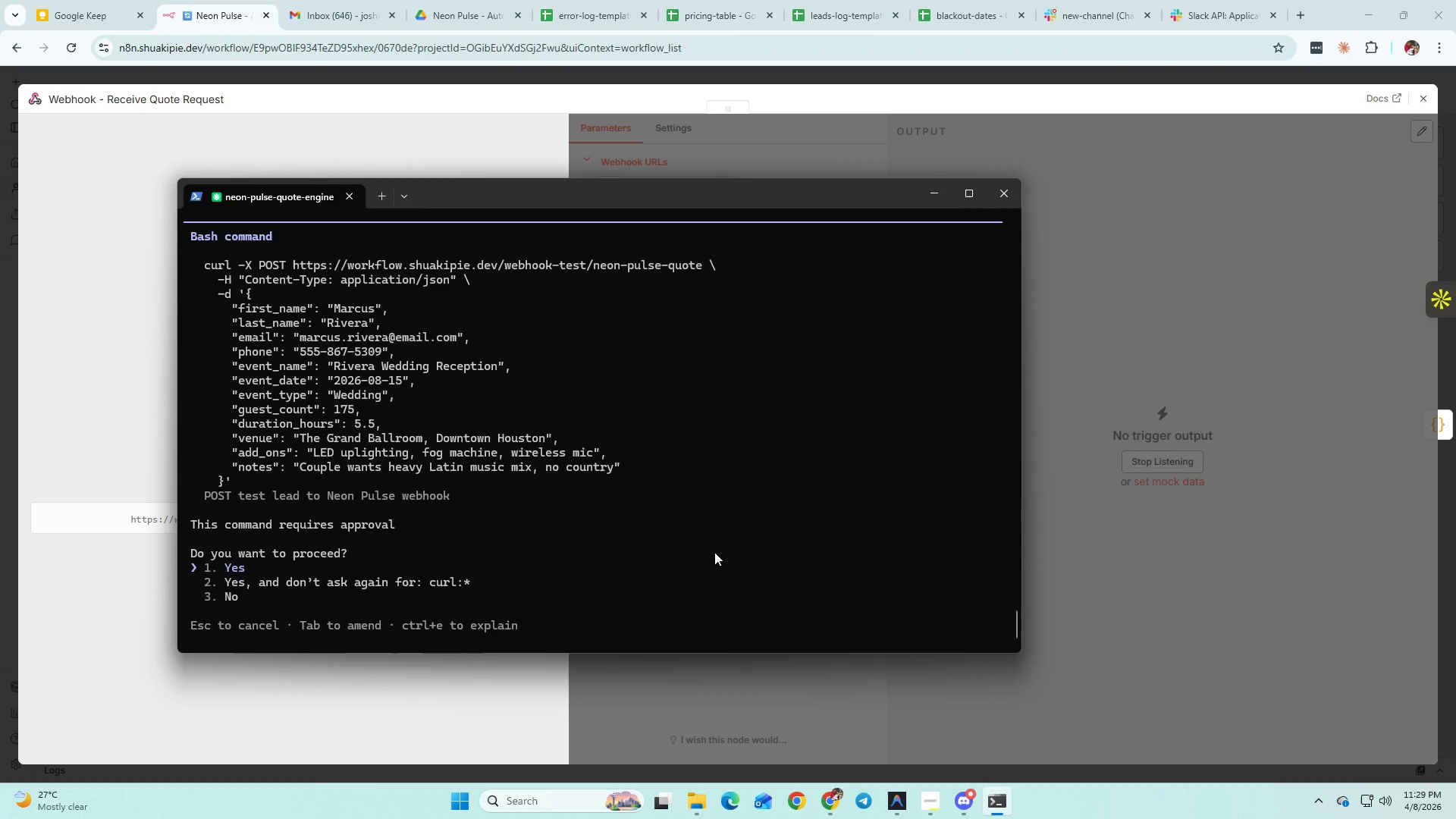 
key(Enter)
 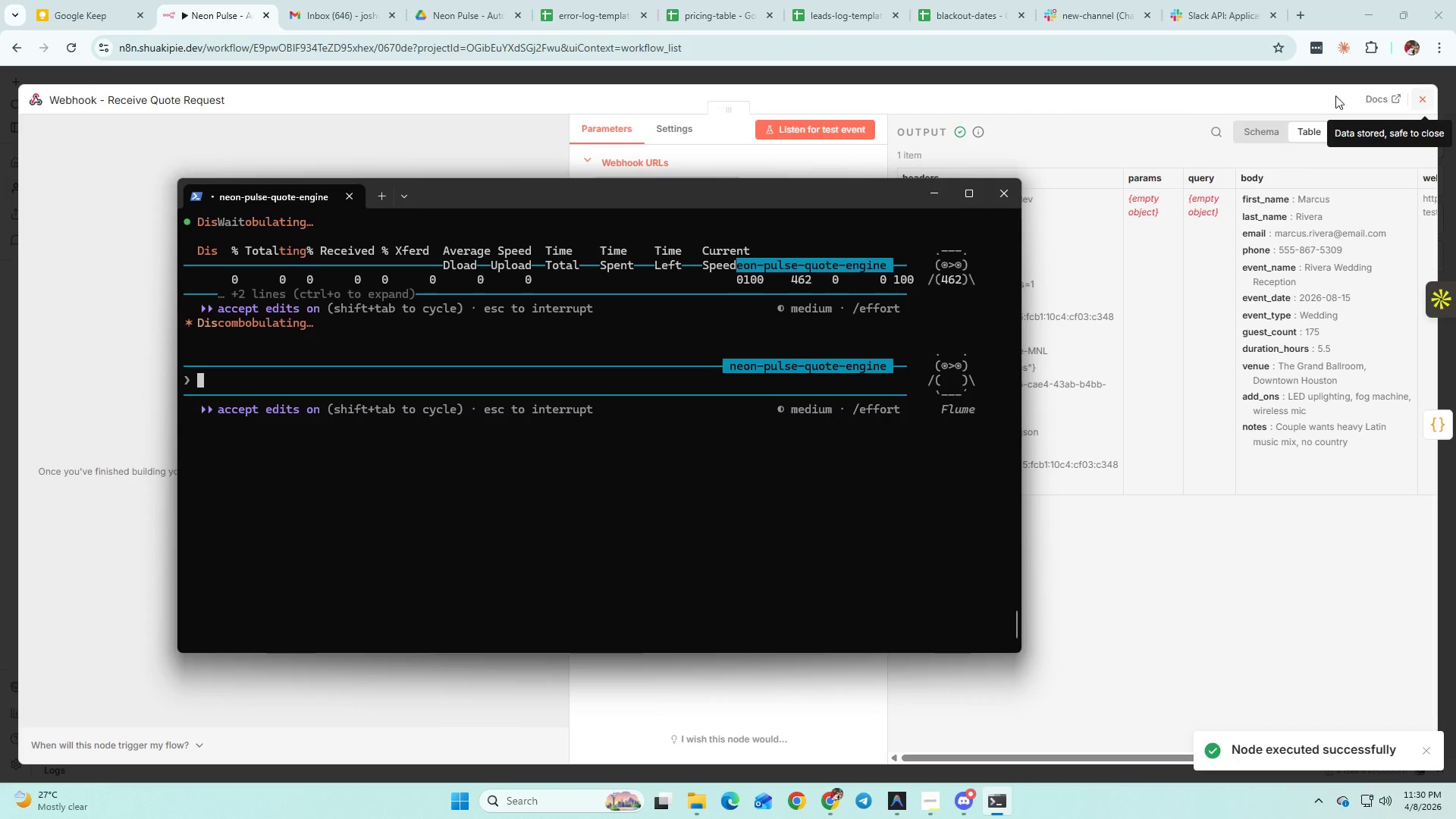 
left_click([1429, 136])
 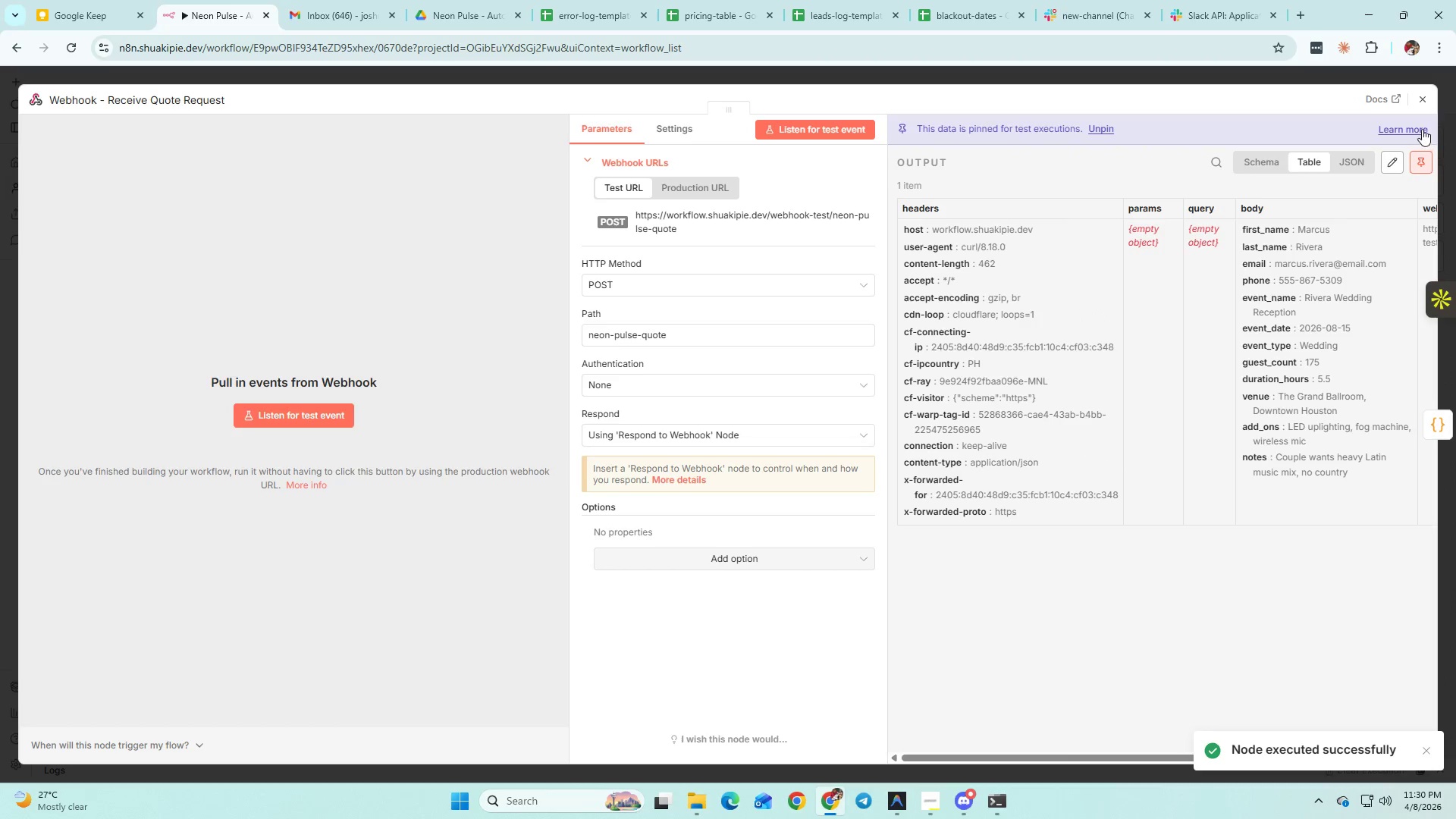 
left_click([1423, 106])
 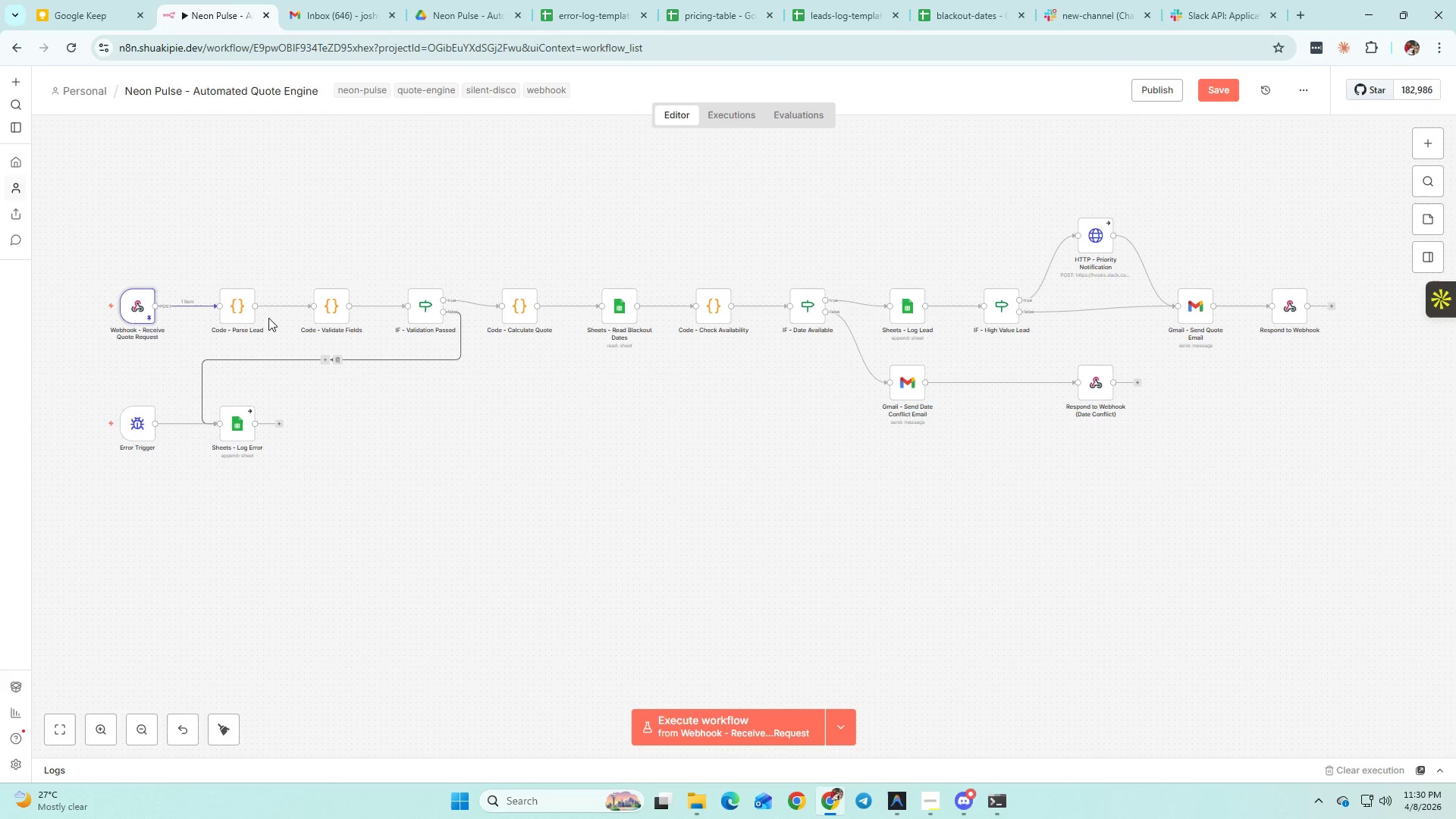 
double_click([247, 310])
 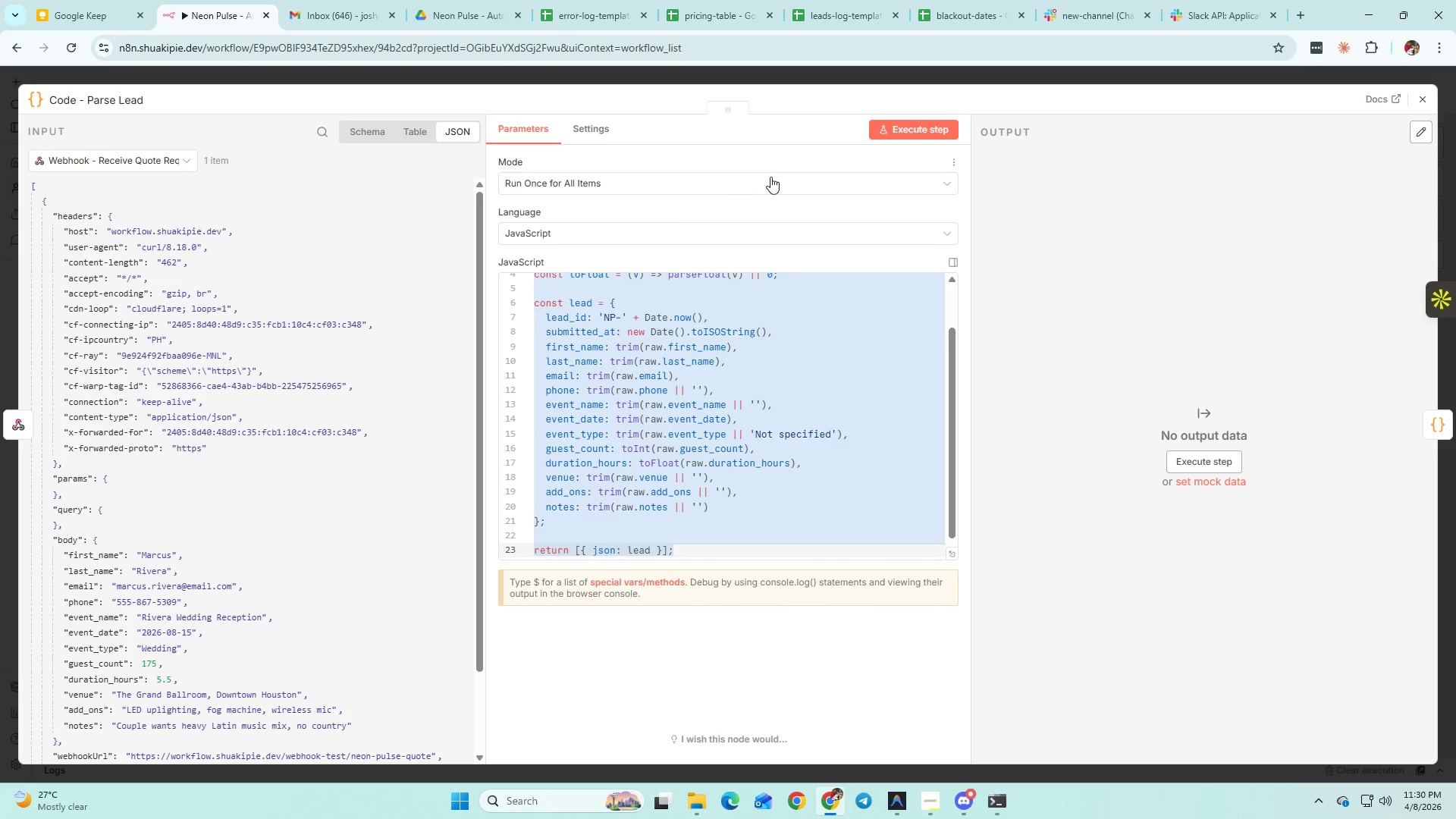 
left_click([893, 121])
 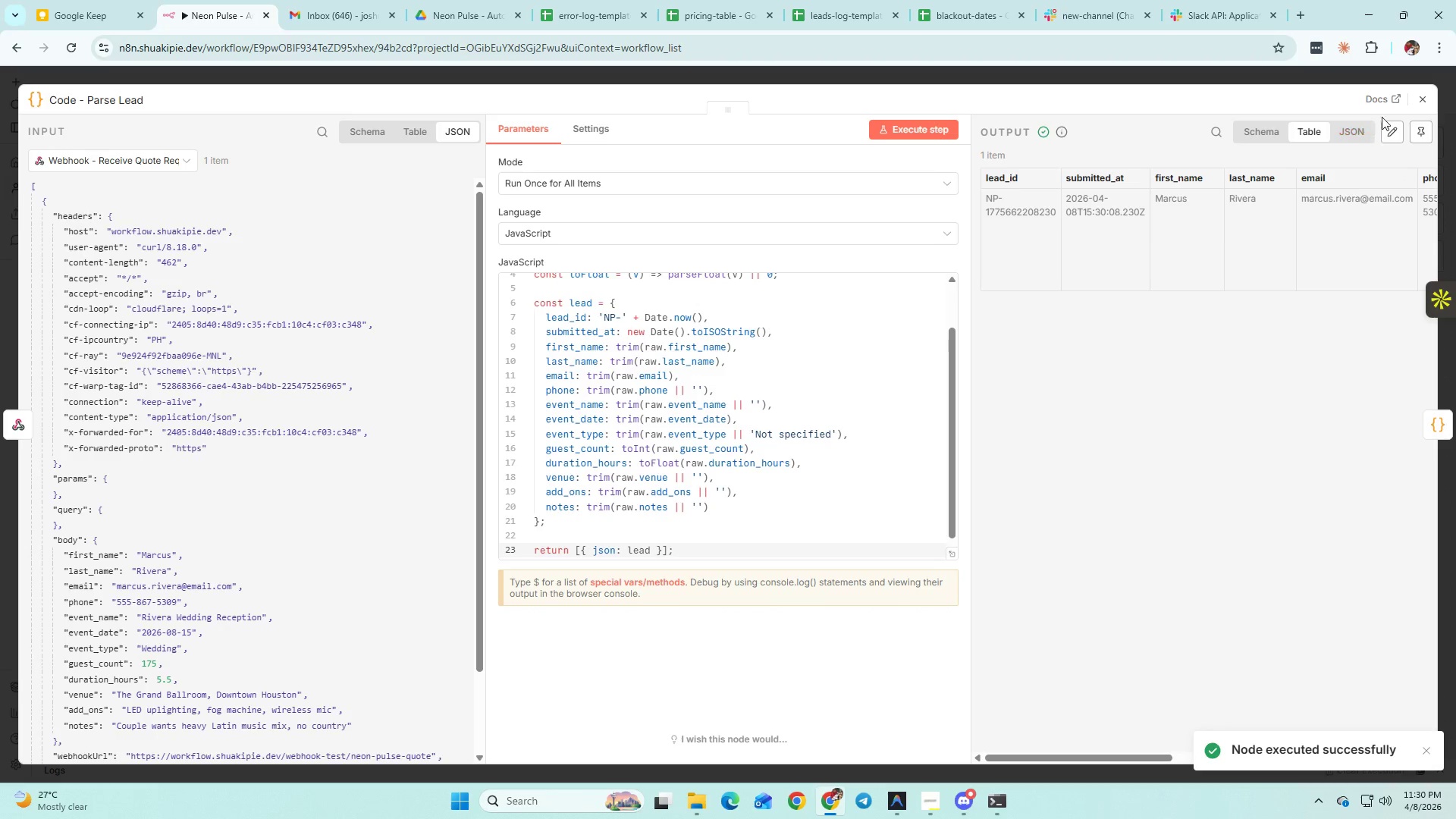 
left_click([1419, 99])
 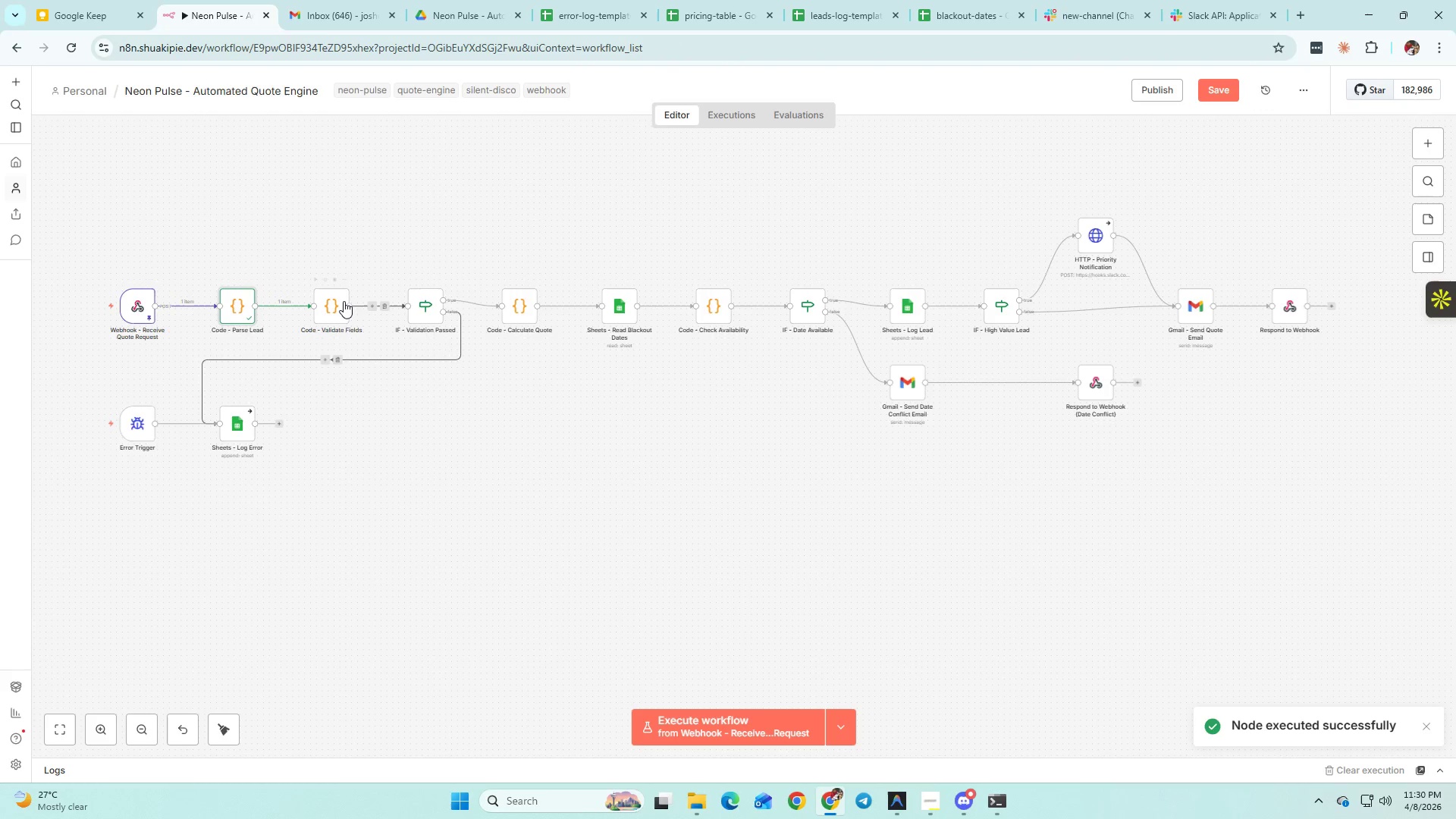 
double_click([344, 301])
 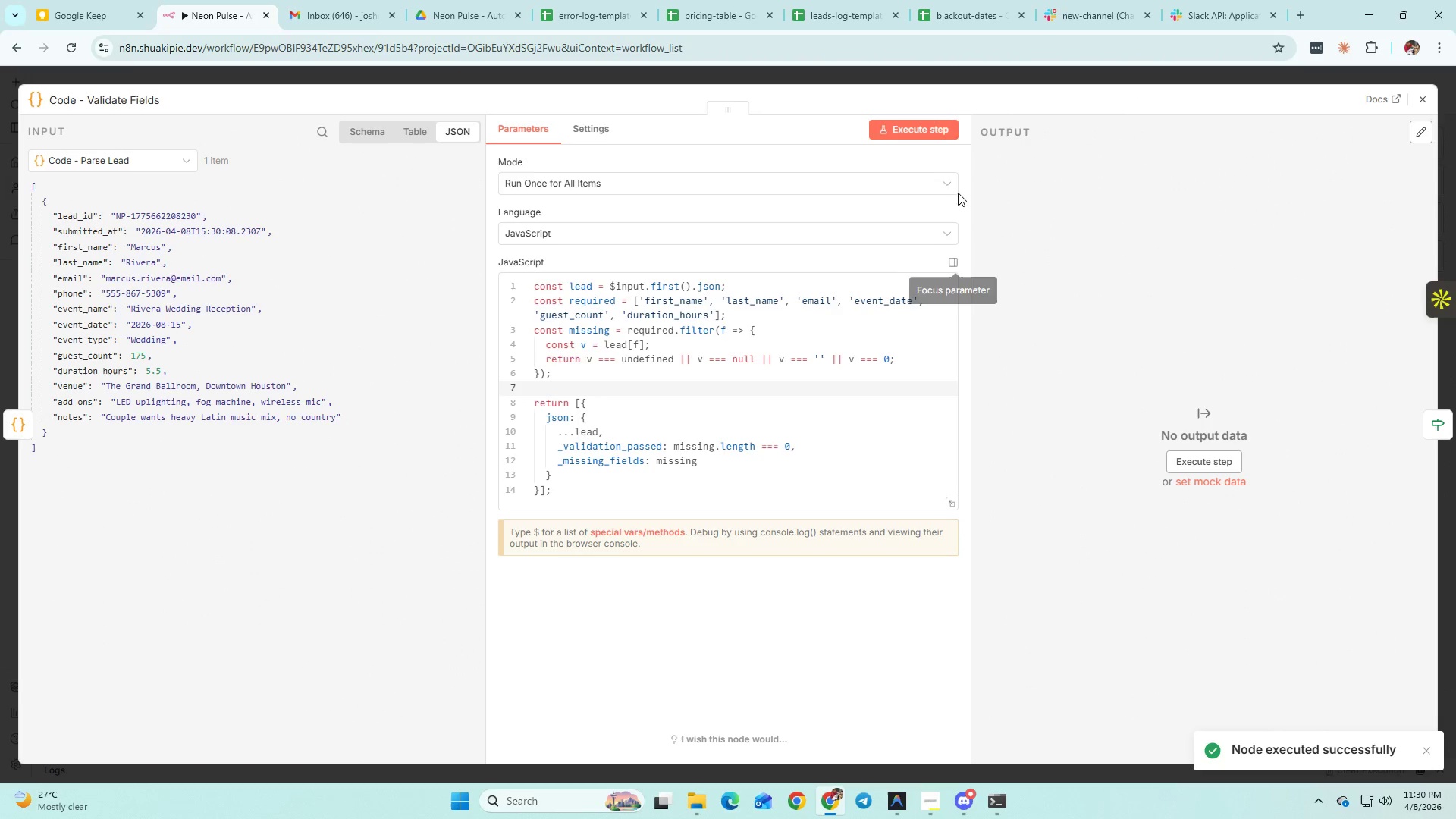 
left_click([923, 121])
 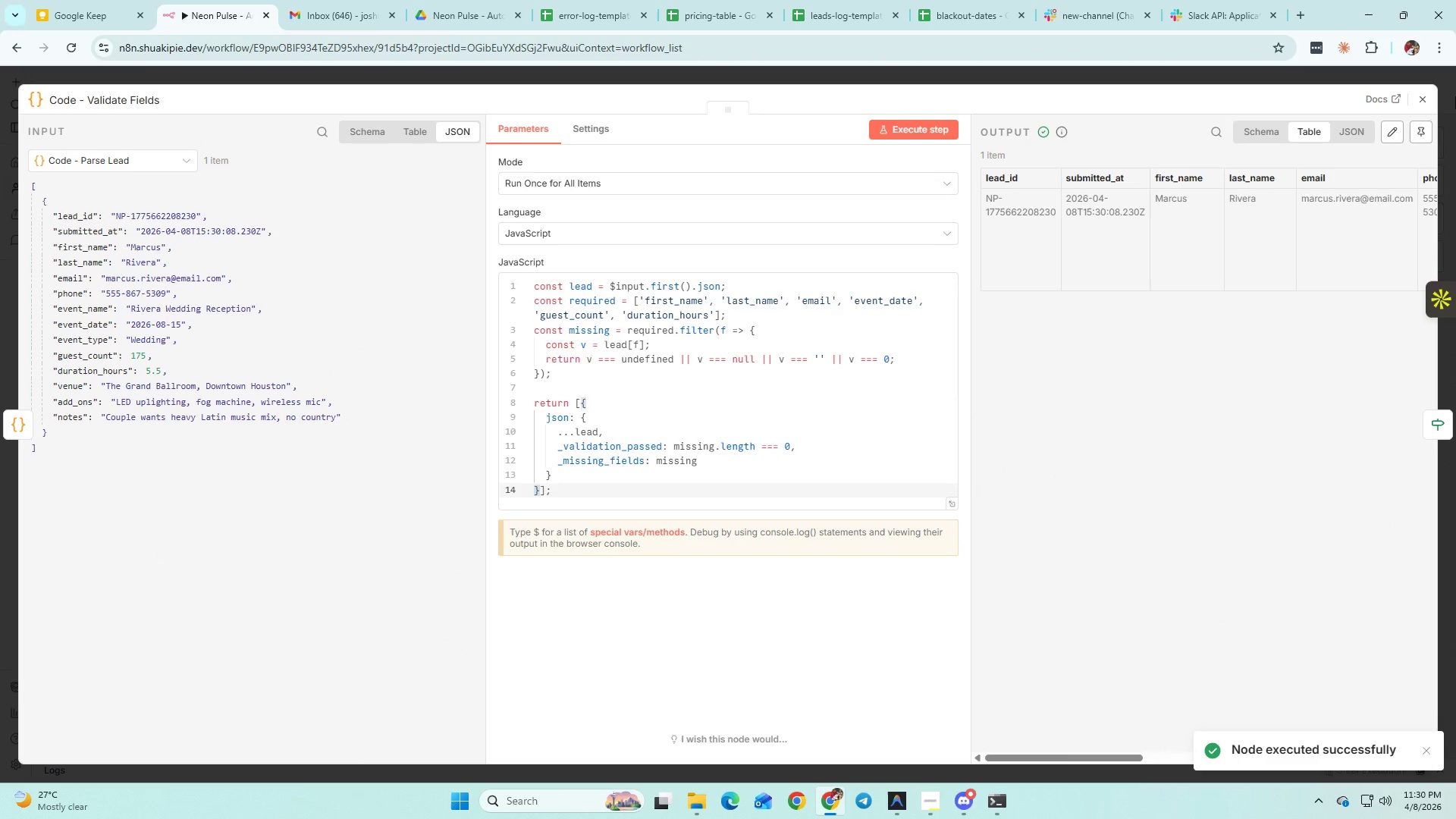 
left_click([1426, 103])
 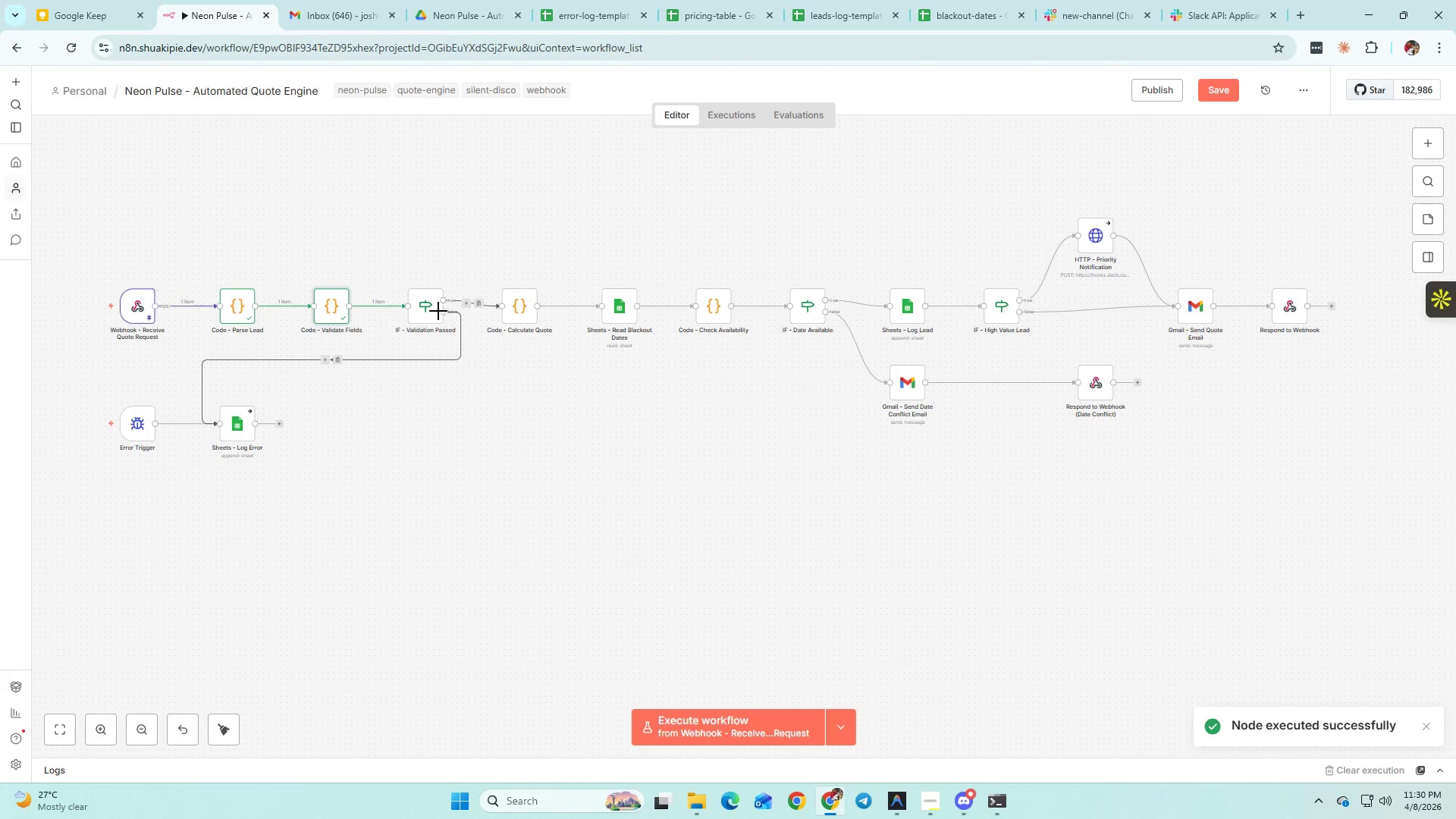 
left_click([434, 309])
 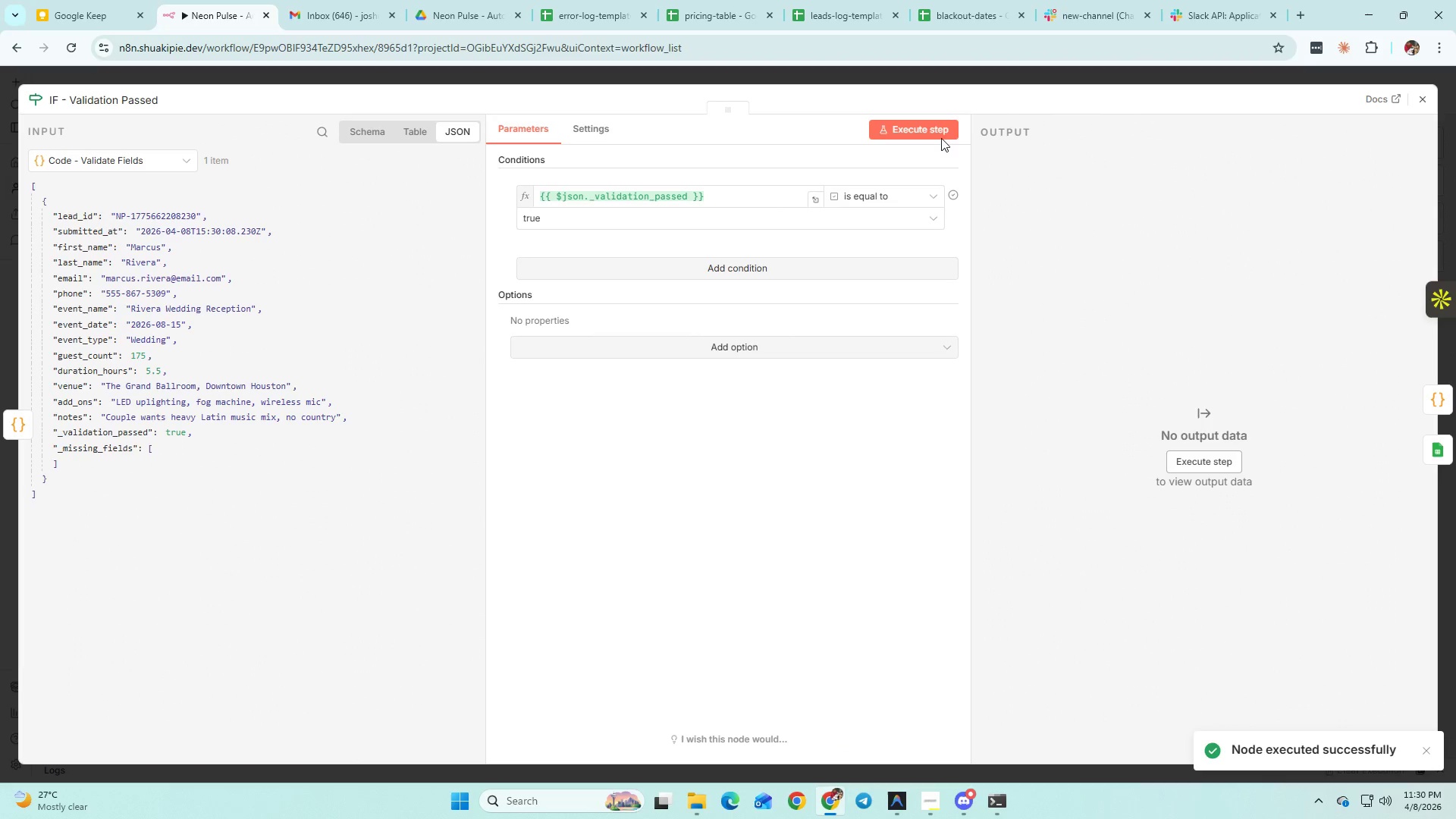 
left_click([944, 136])
 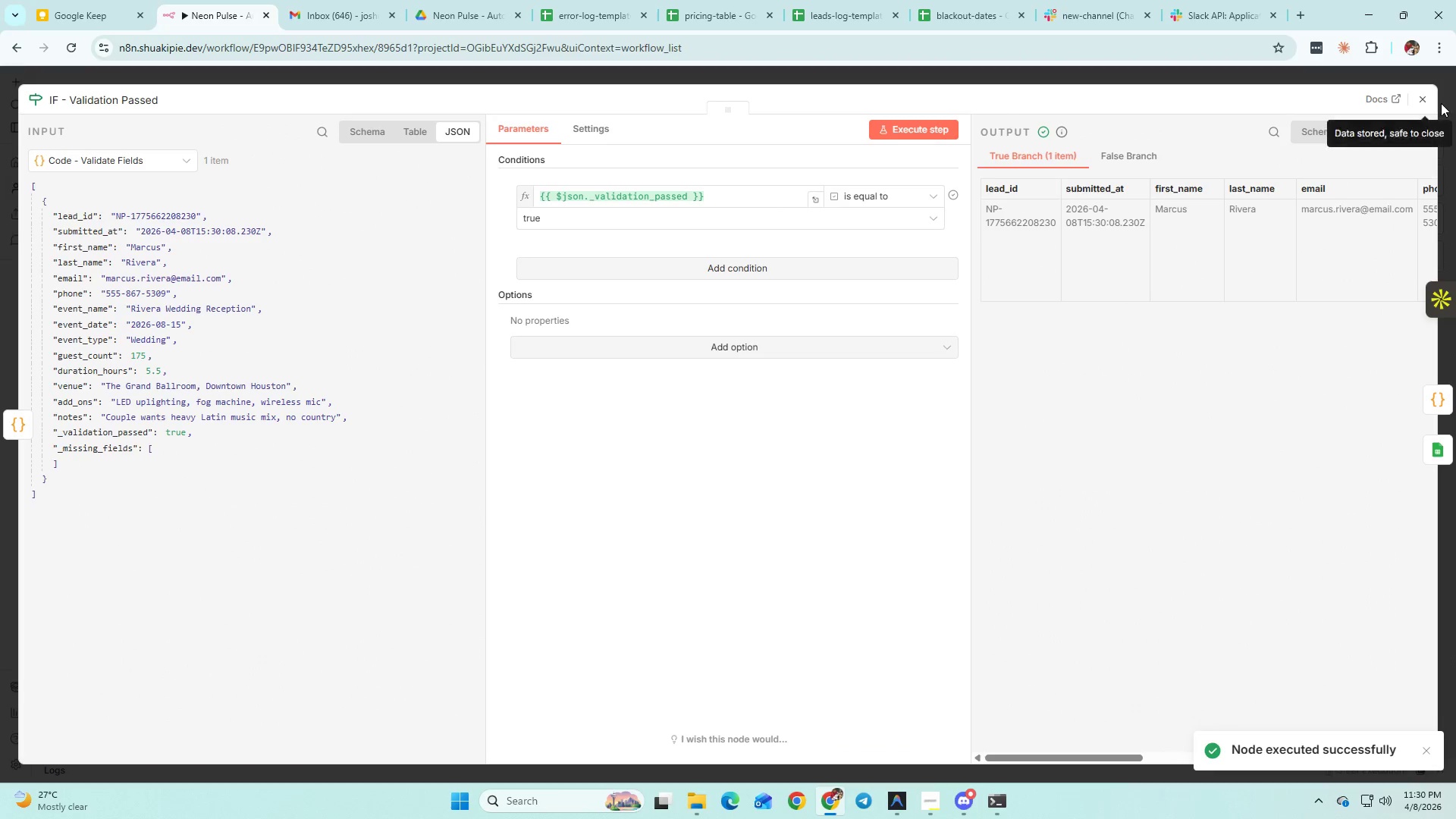 
left_click([1429, 102])
 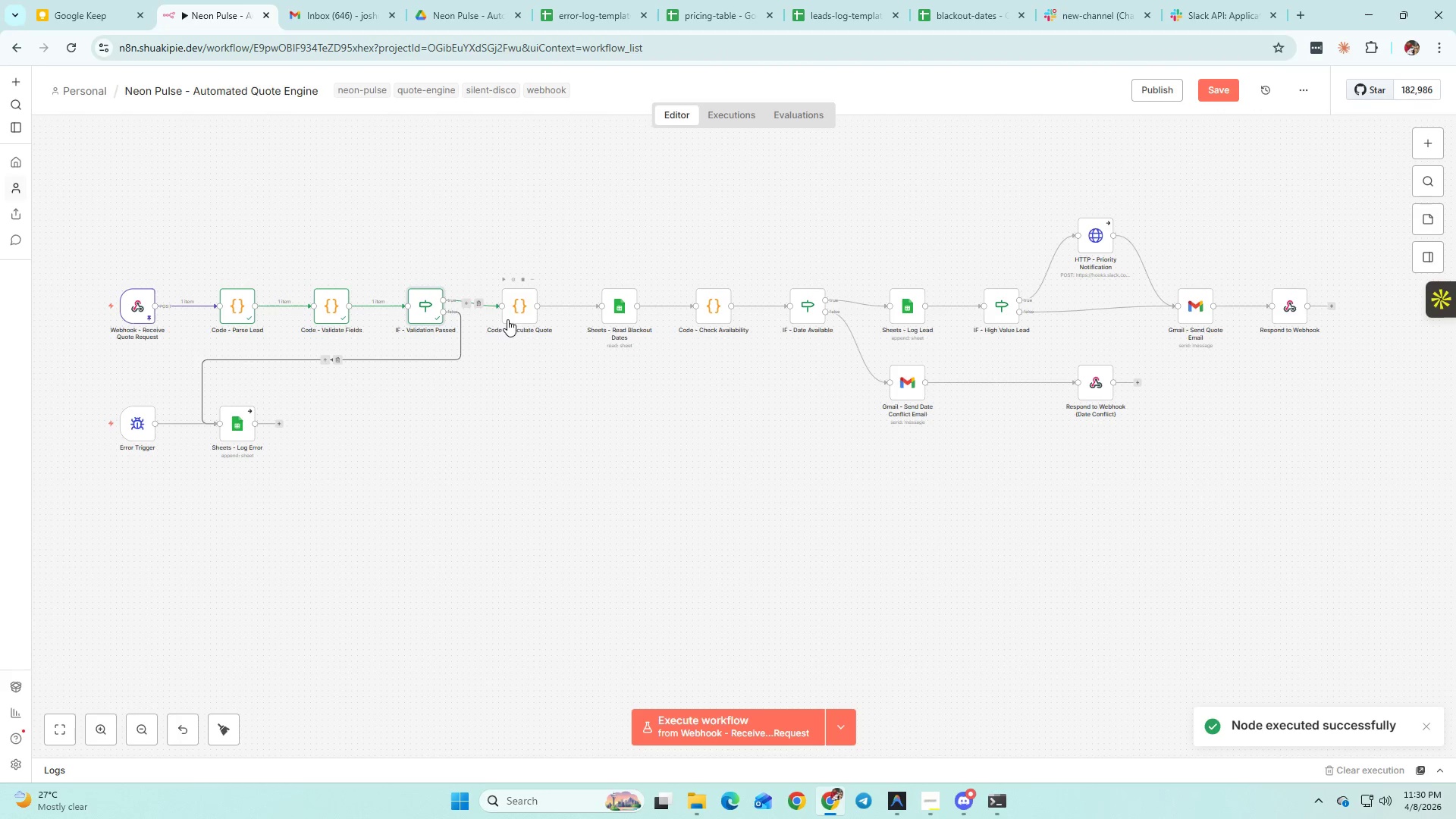 
double_click([517, 310])
 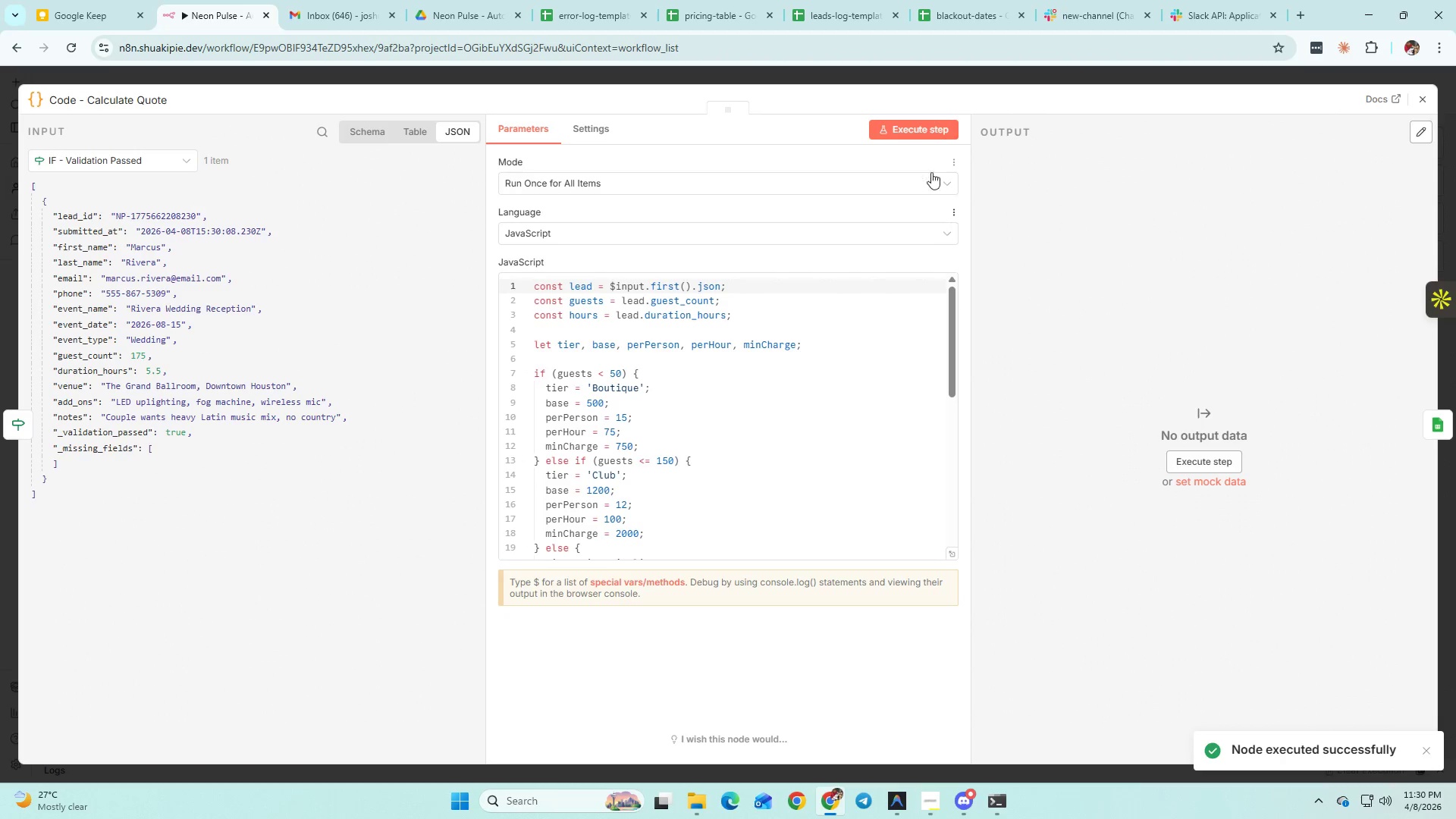 
left_click([920, 135])
 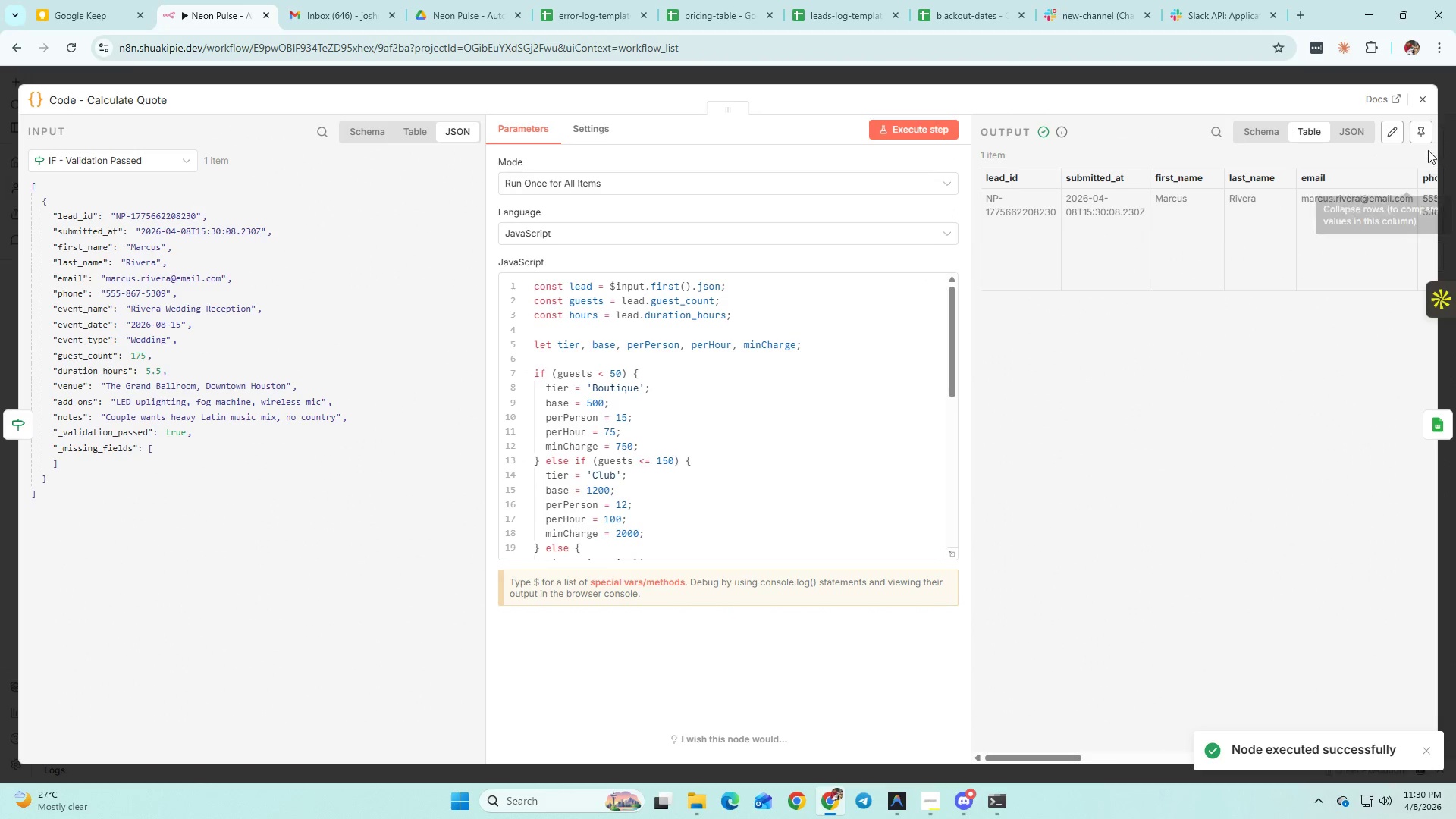 
left_click([1429, 99])
 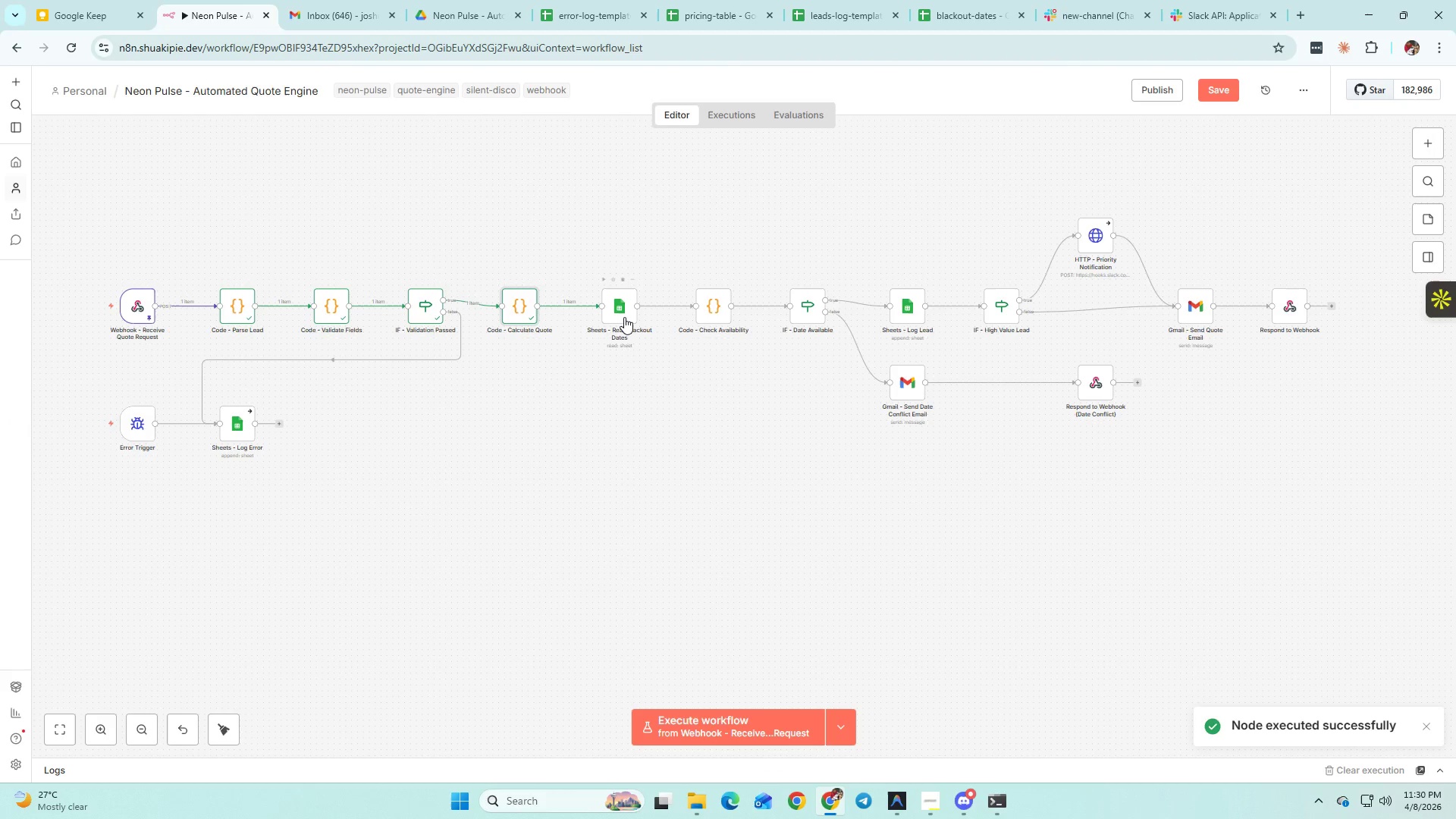 
double_click([624, 316])
 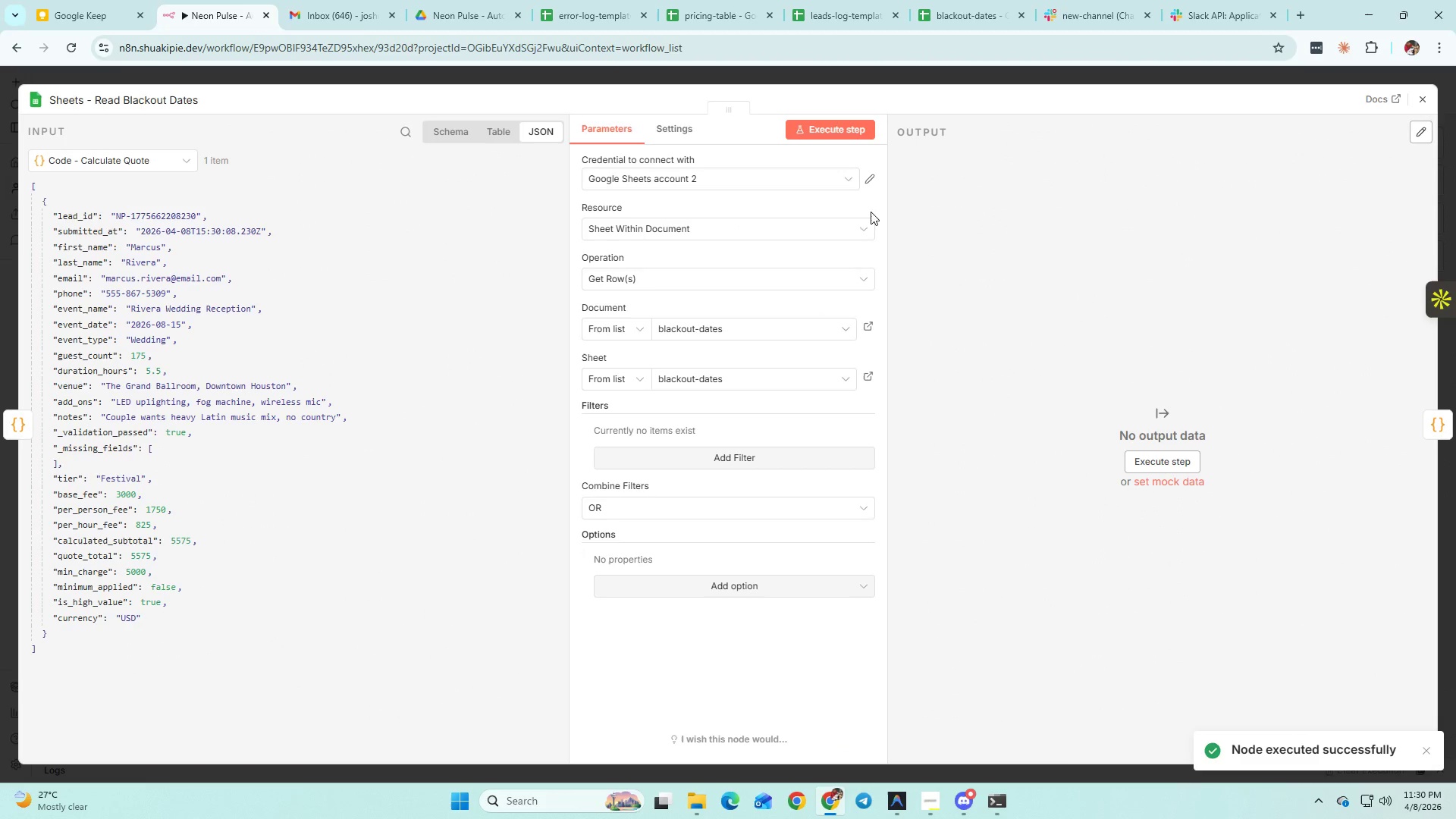 
left_click([838, 121])
 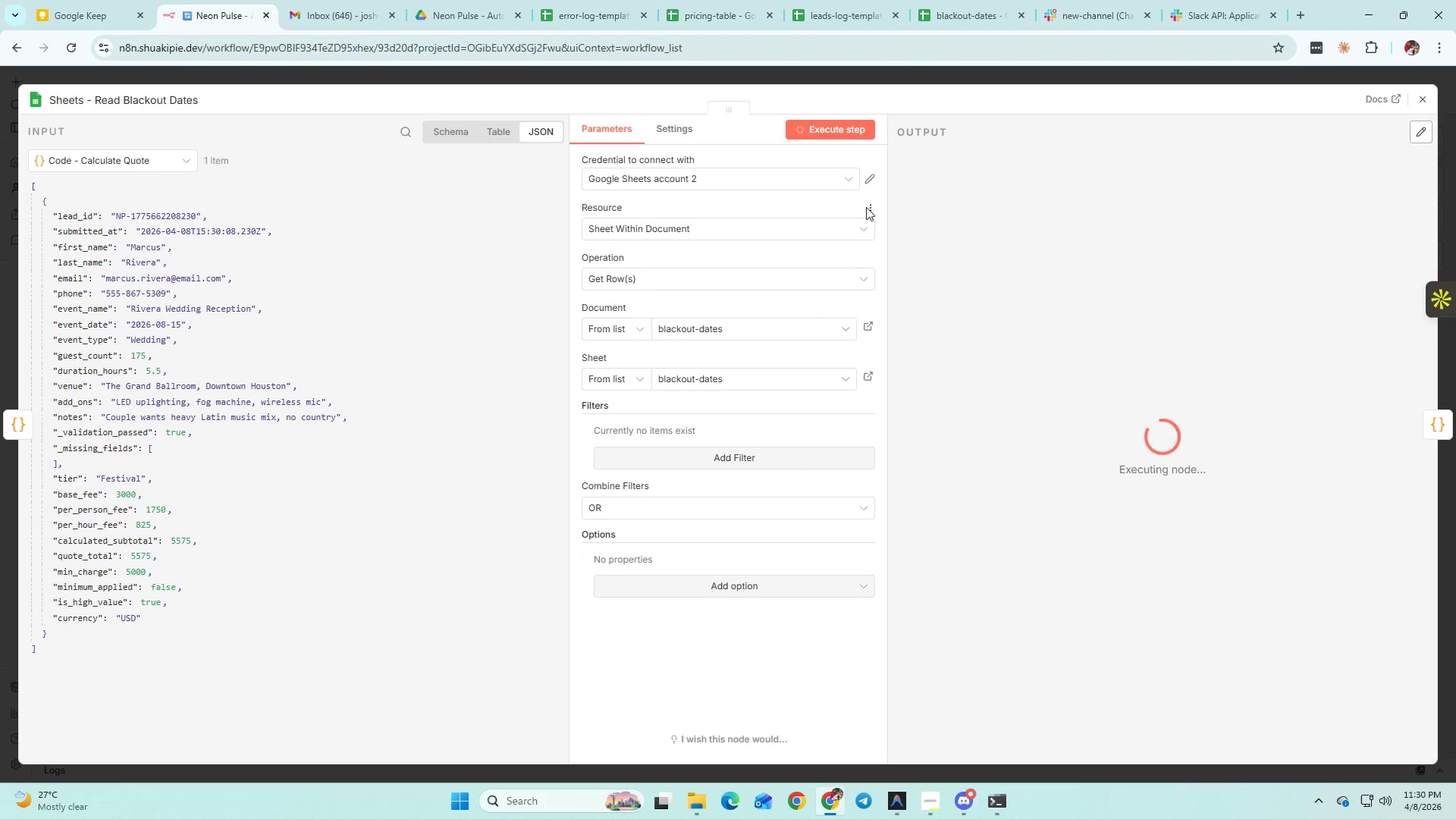 
mouse_move([1349, 166])
 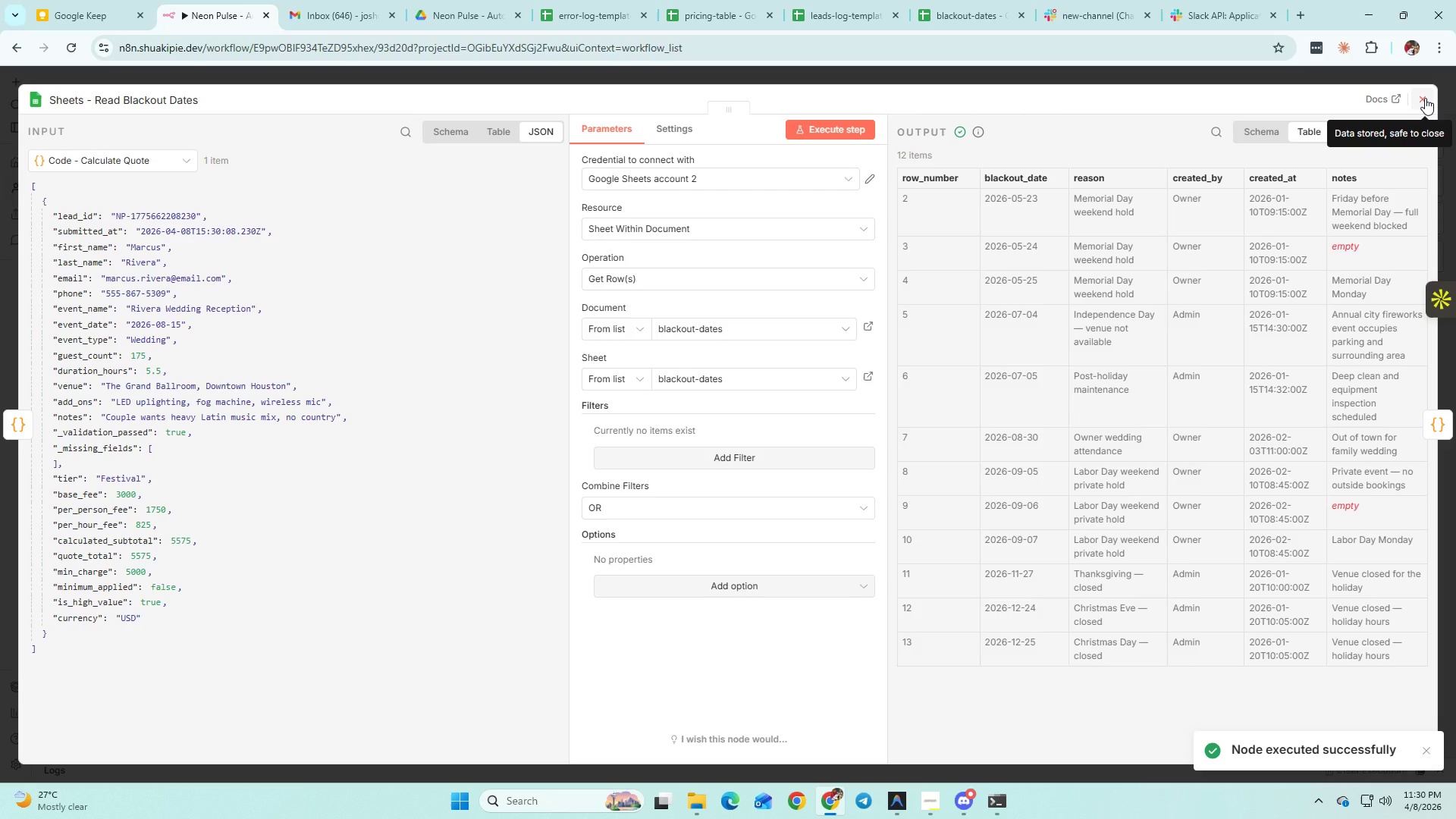 
left_click([1425, 98])
 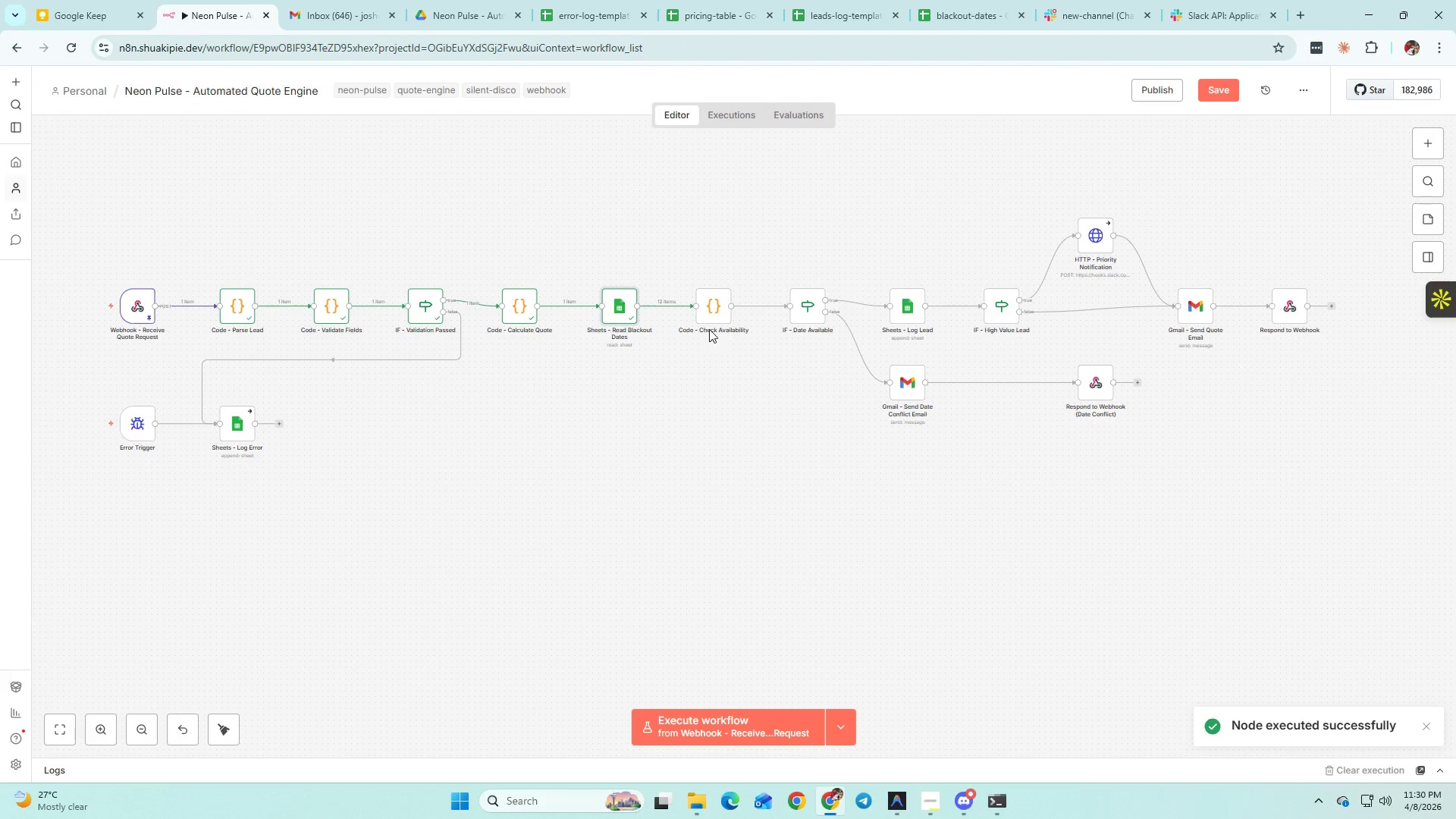 
double_click([708, 318])
 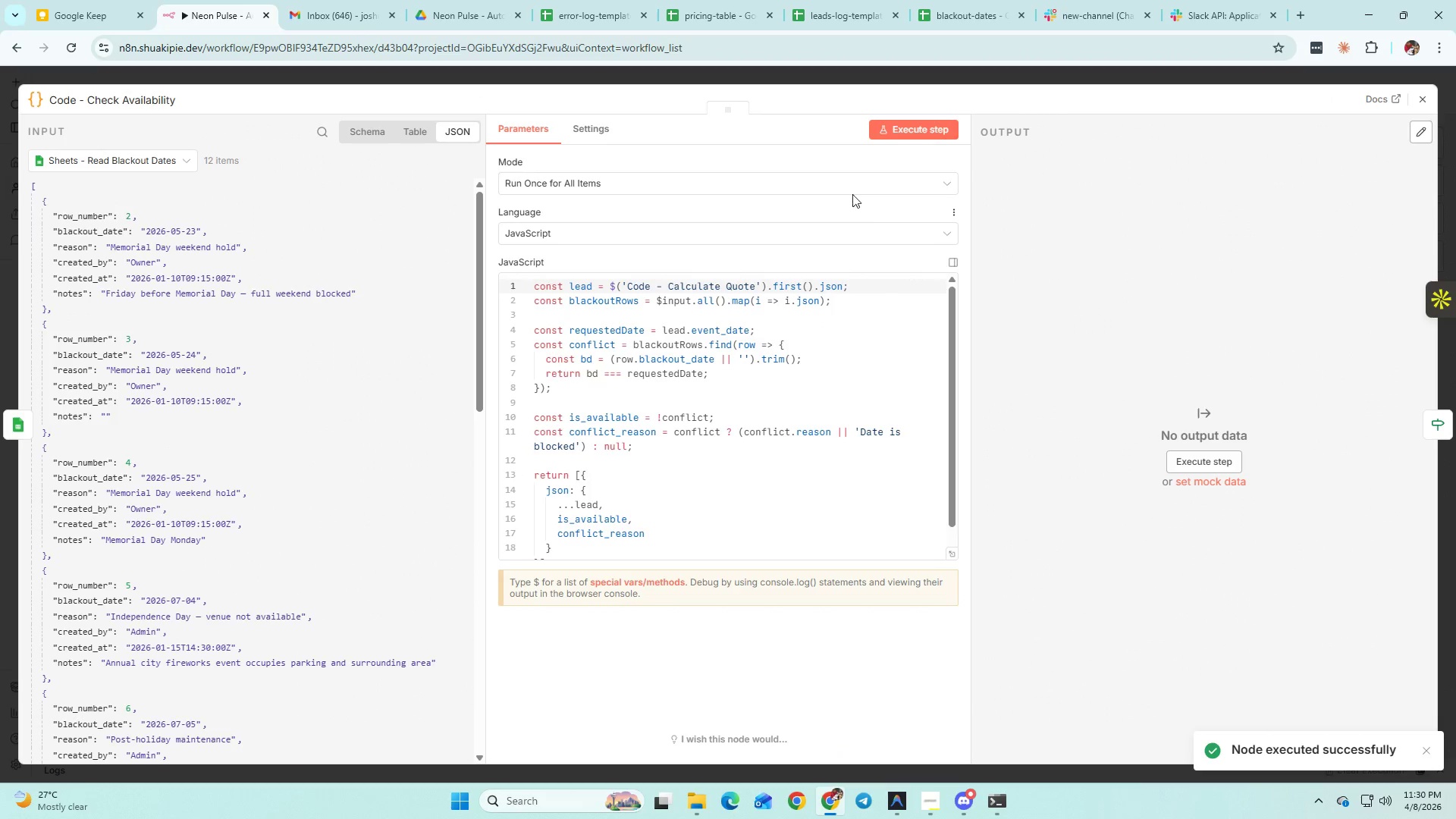 
left_click([899, 136])
 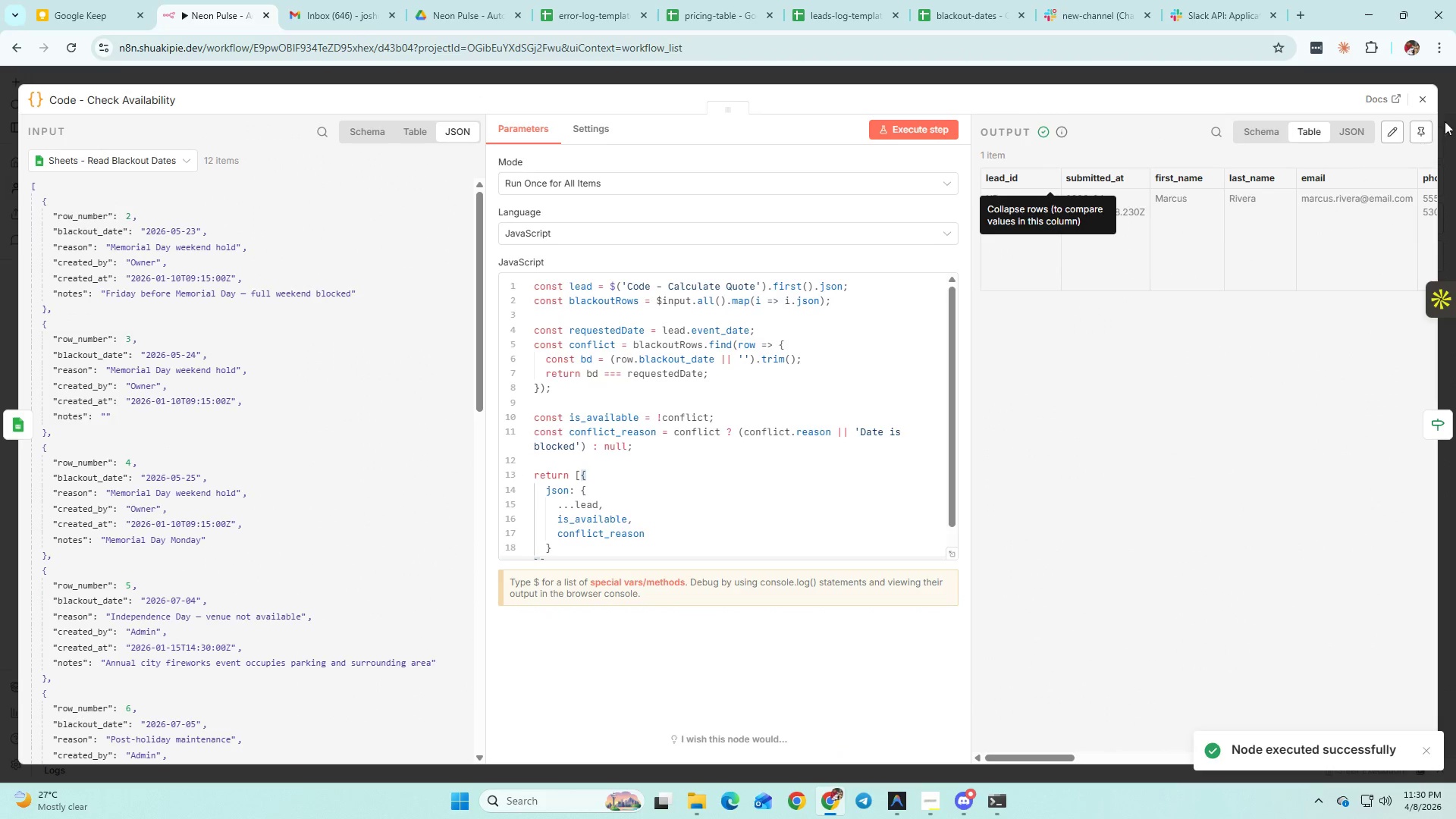 
left_click([1428, 93])
 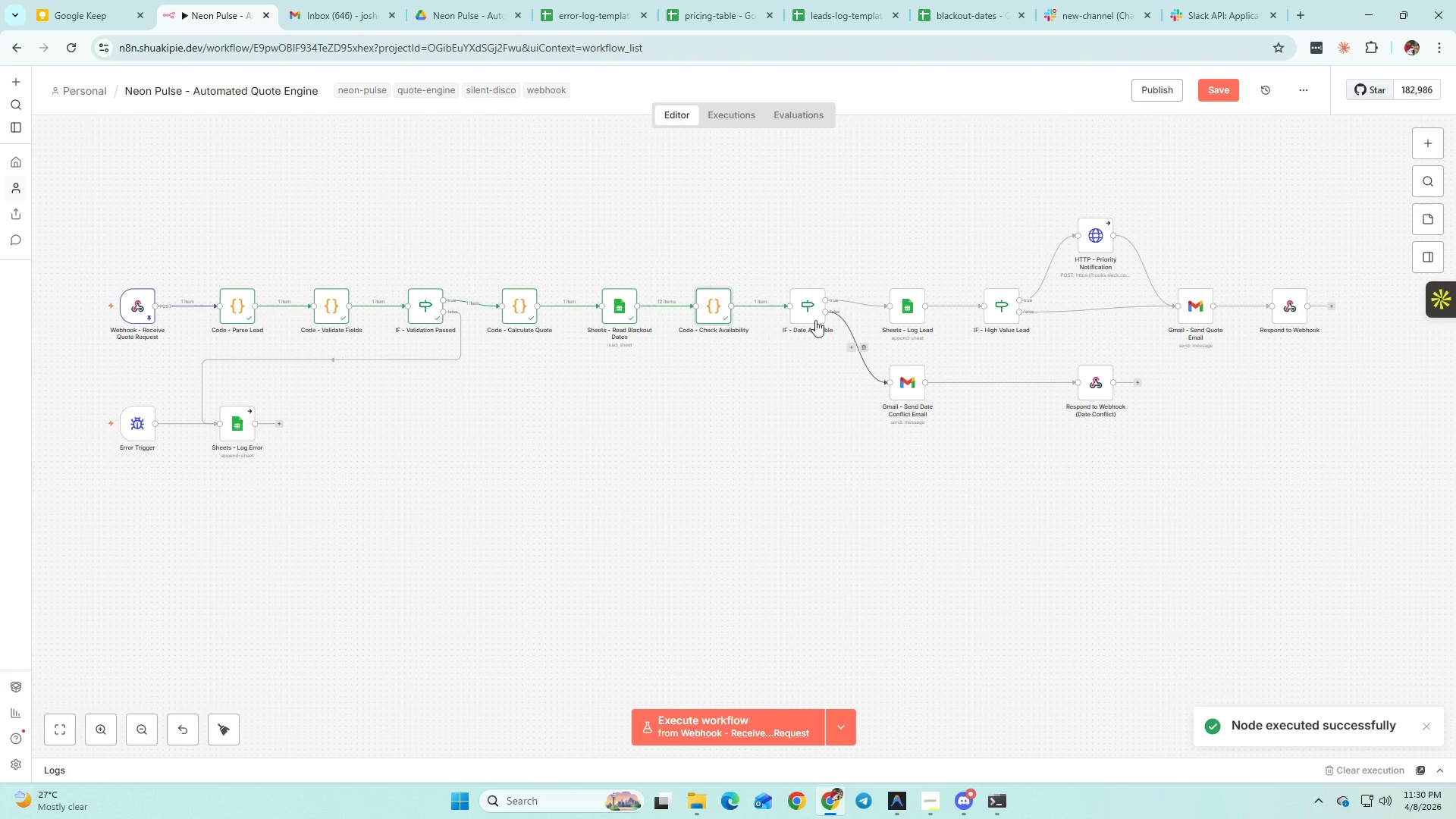 
double_click([818, 312])
 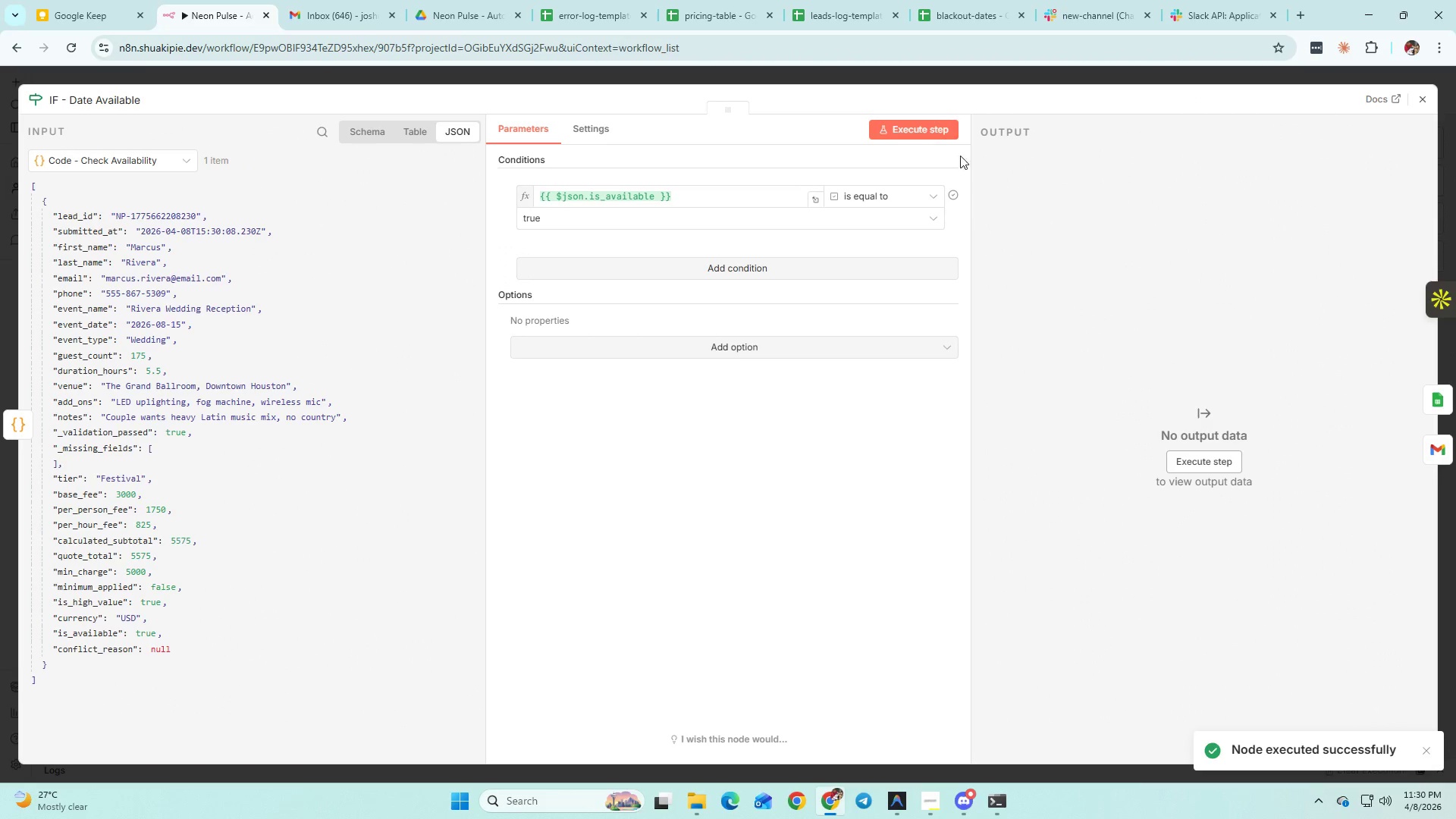 
left_click([938, 131])
 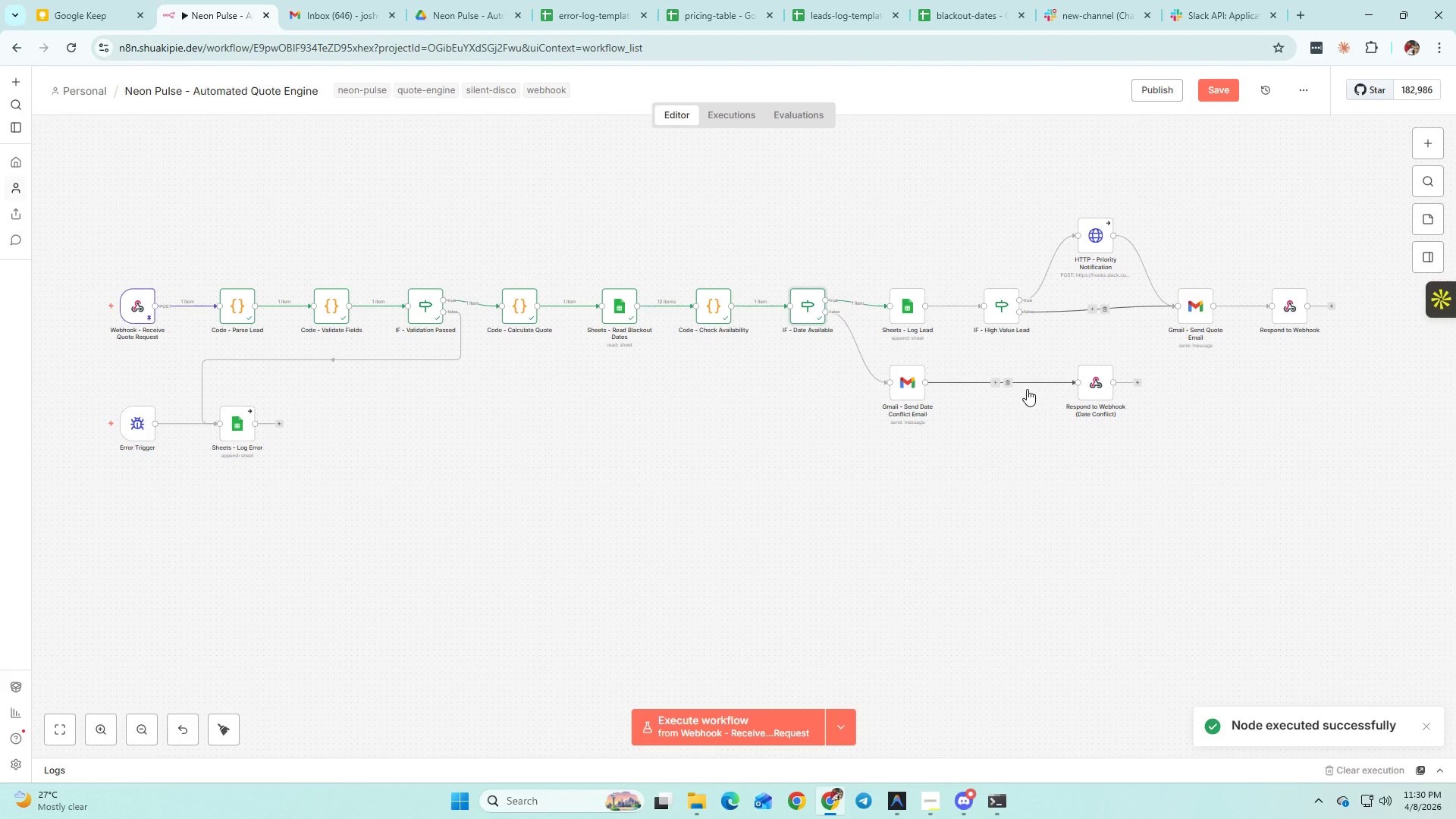 
double_click([905, 307])
 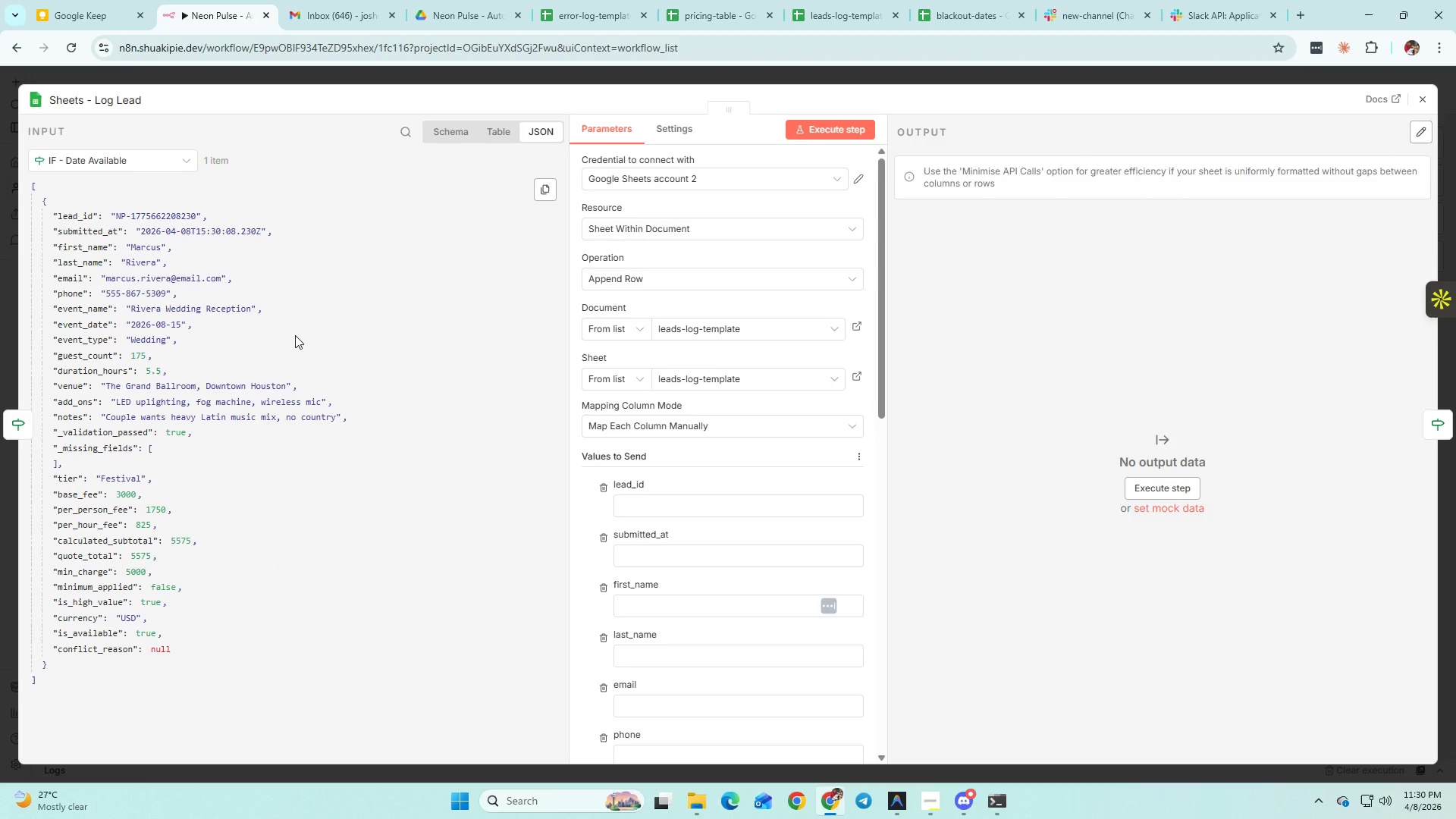 
left_click_drag(start_coordinate=[66, 220], to_coordinate=[654, 510])
 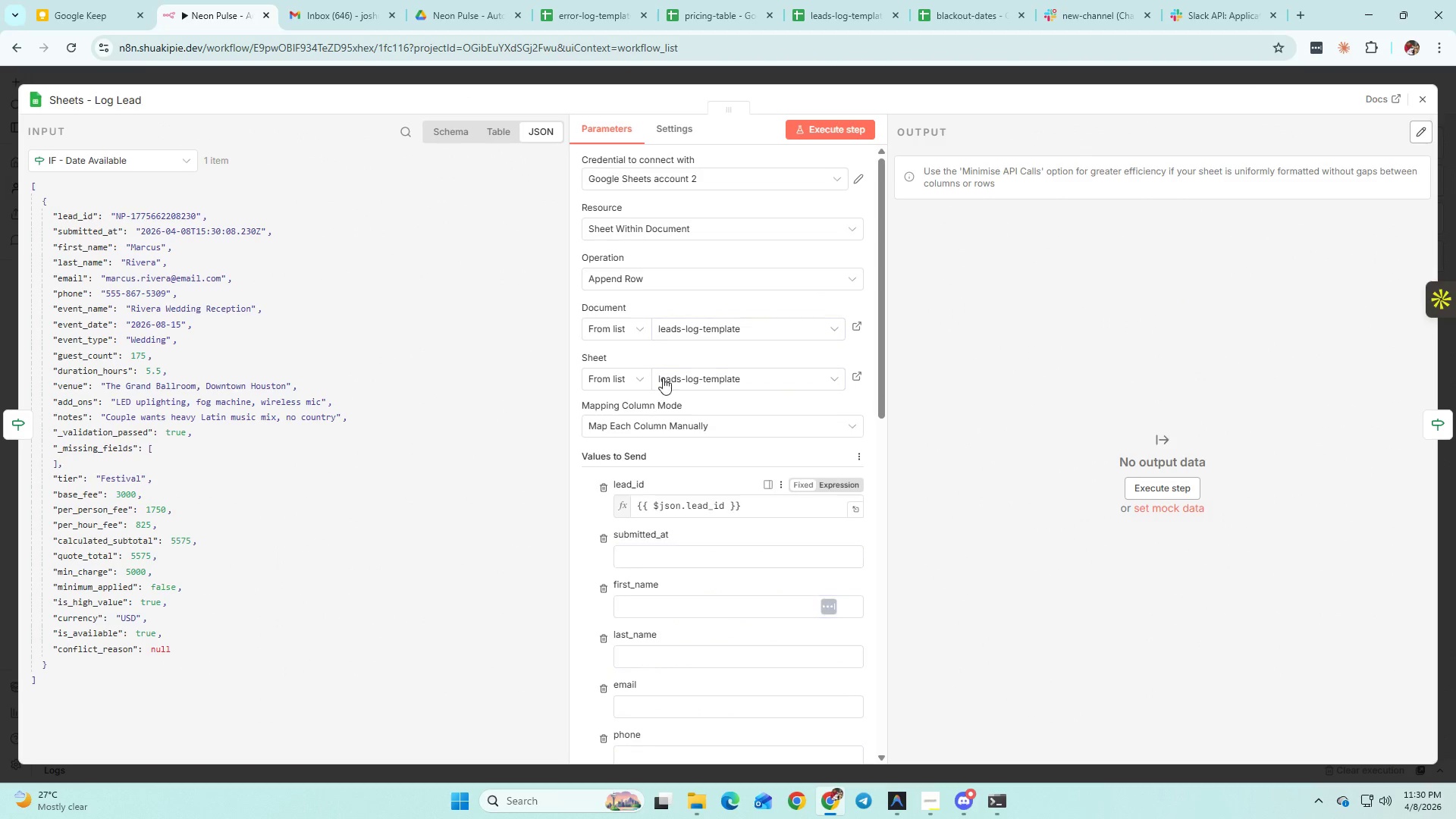 
scroll: coordinate [665, 377], scroll_direction: down, amount: 2.0
 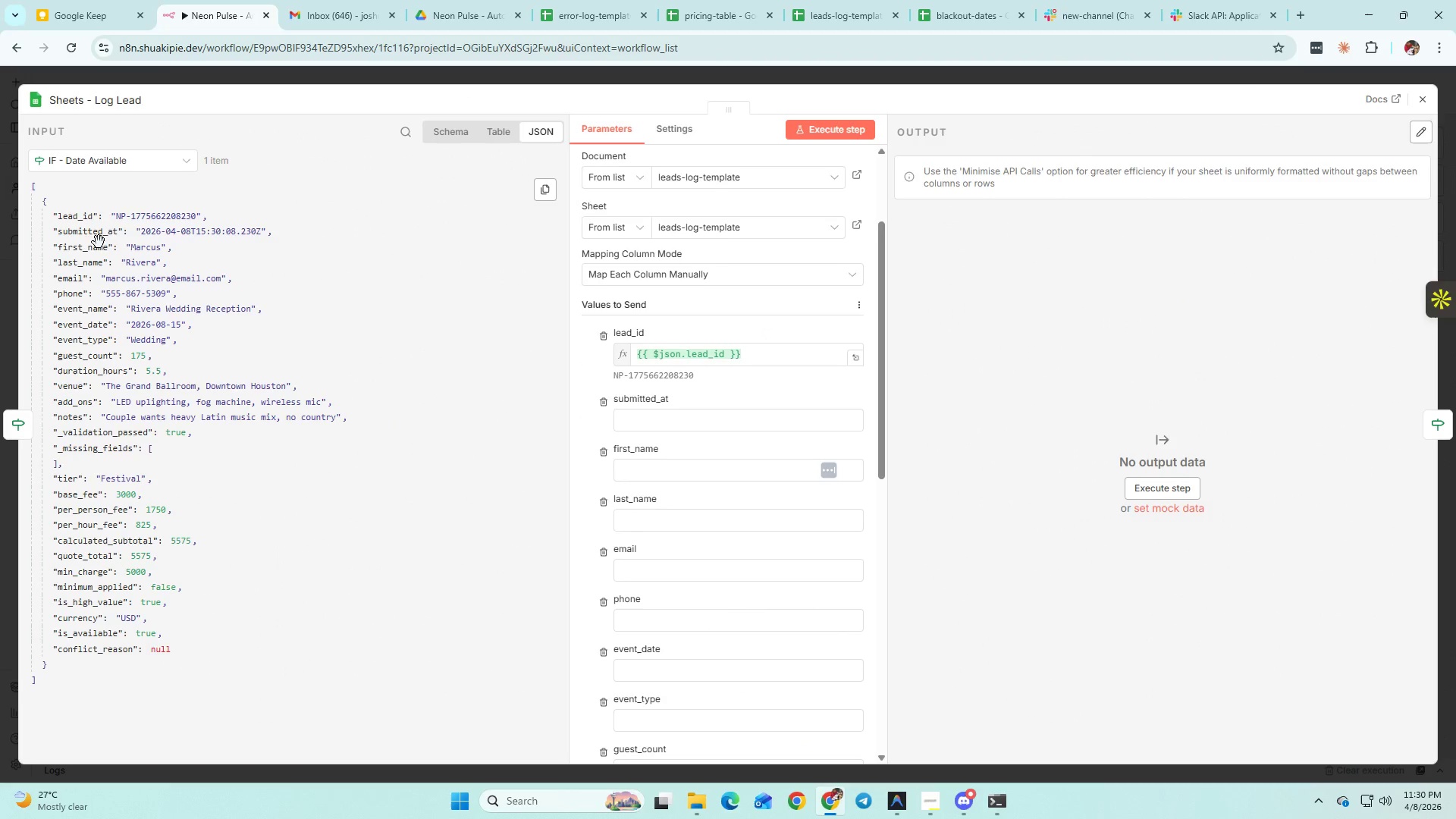 
left_click_drag(start_coordinate=[93, 234], to_coordinate=[686, 430])
 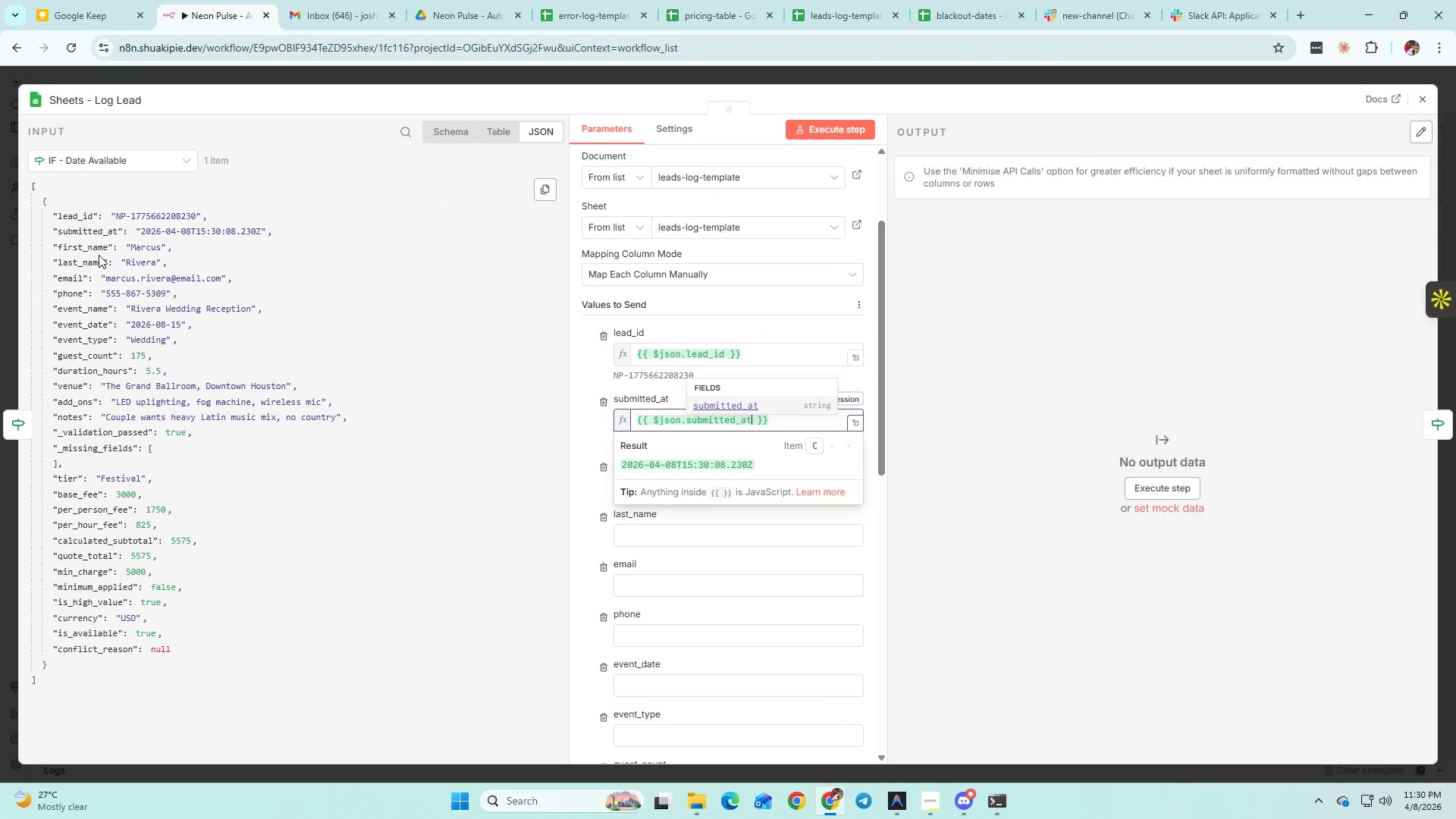 
left_click([94, 240])
 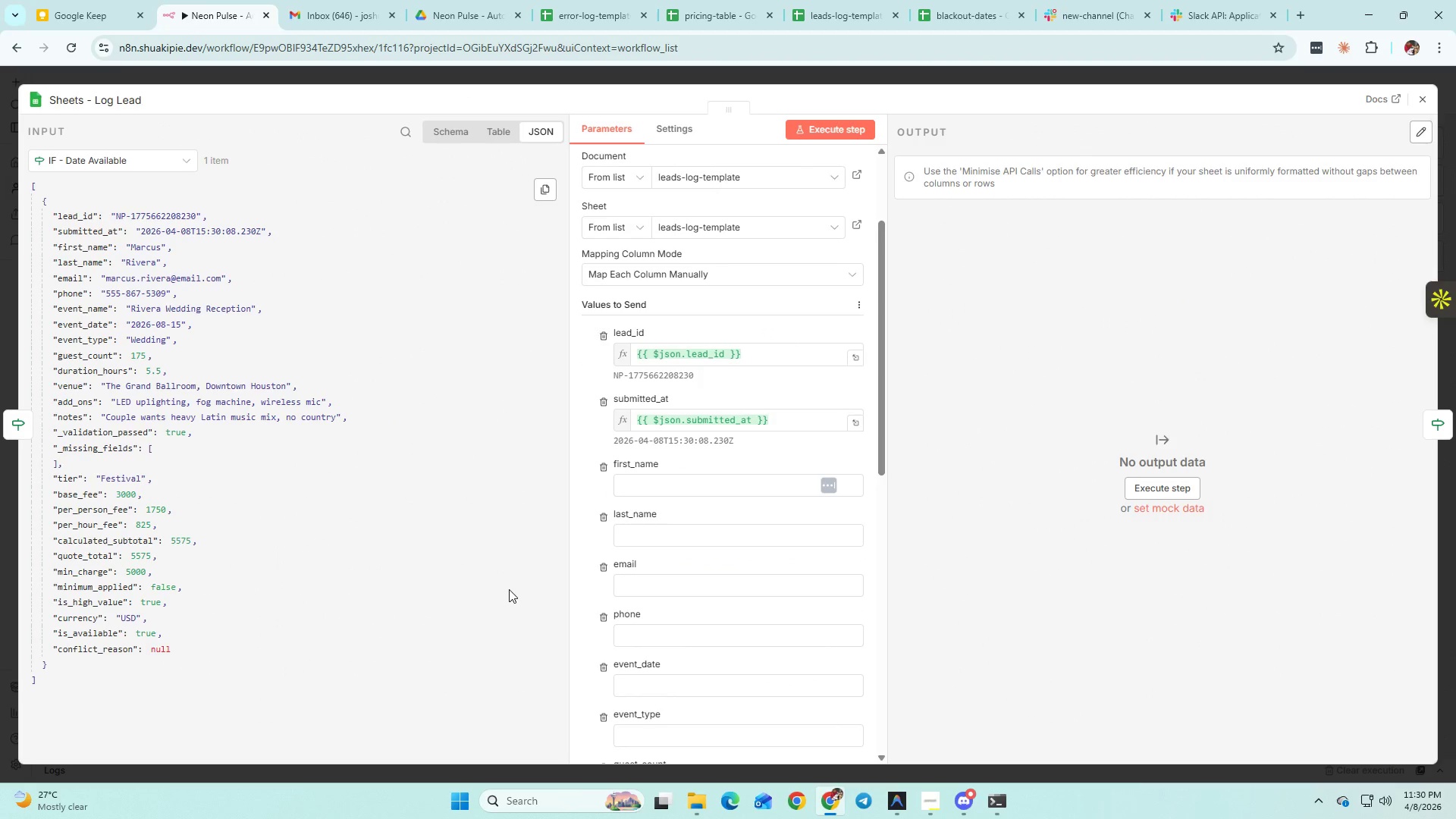 
scroll: coordinate [380, 457], scroll_direction: down, amount: 2.0
 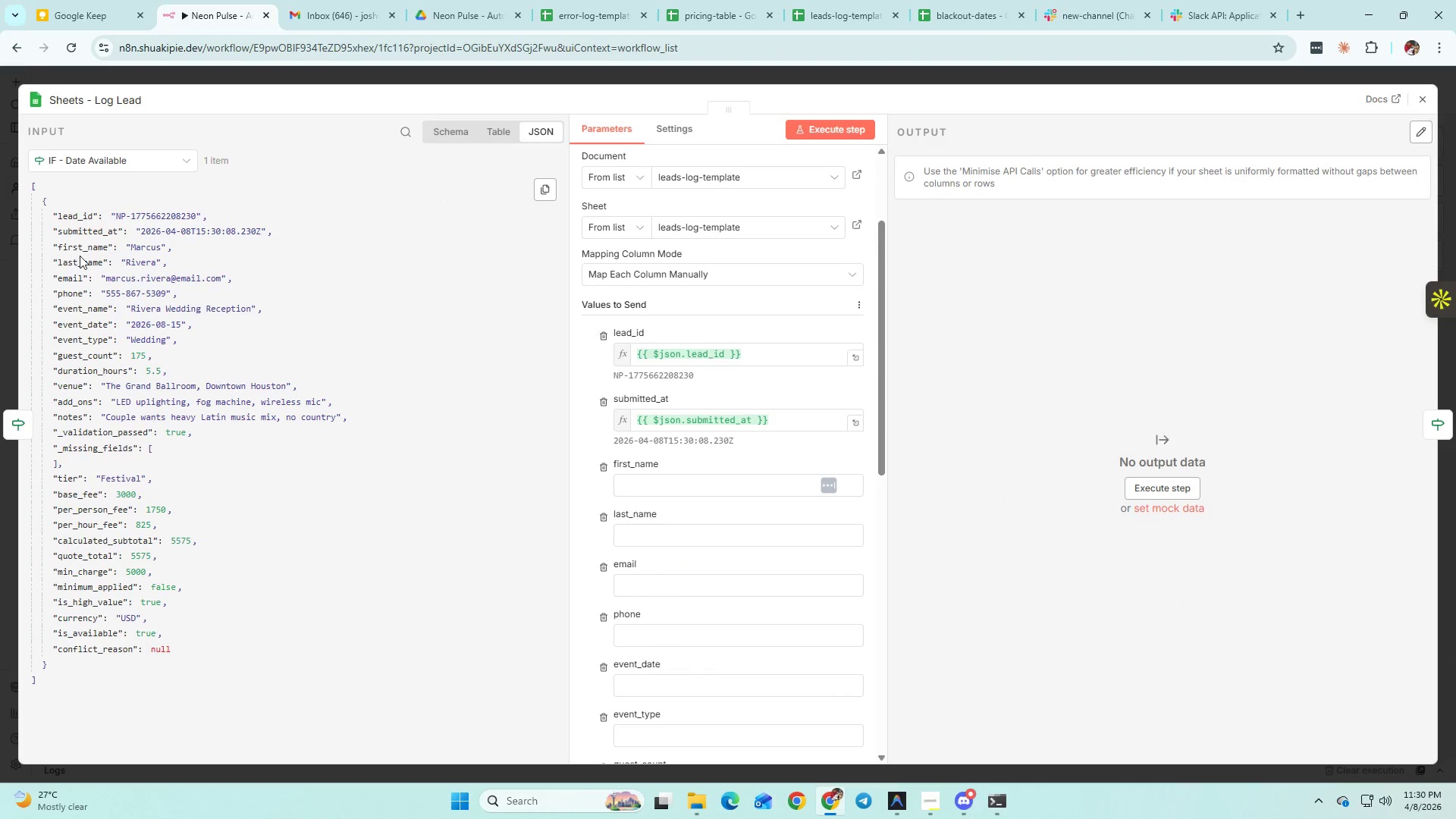 
left_click_drag(start_coordinate=[82, 249], to_coordinate=[739, 494])
 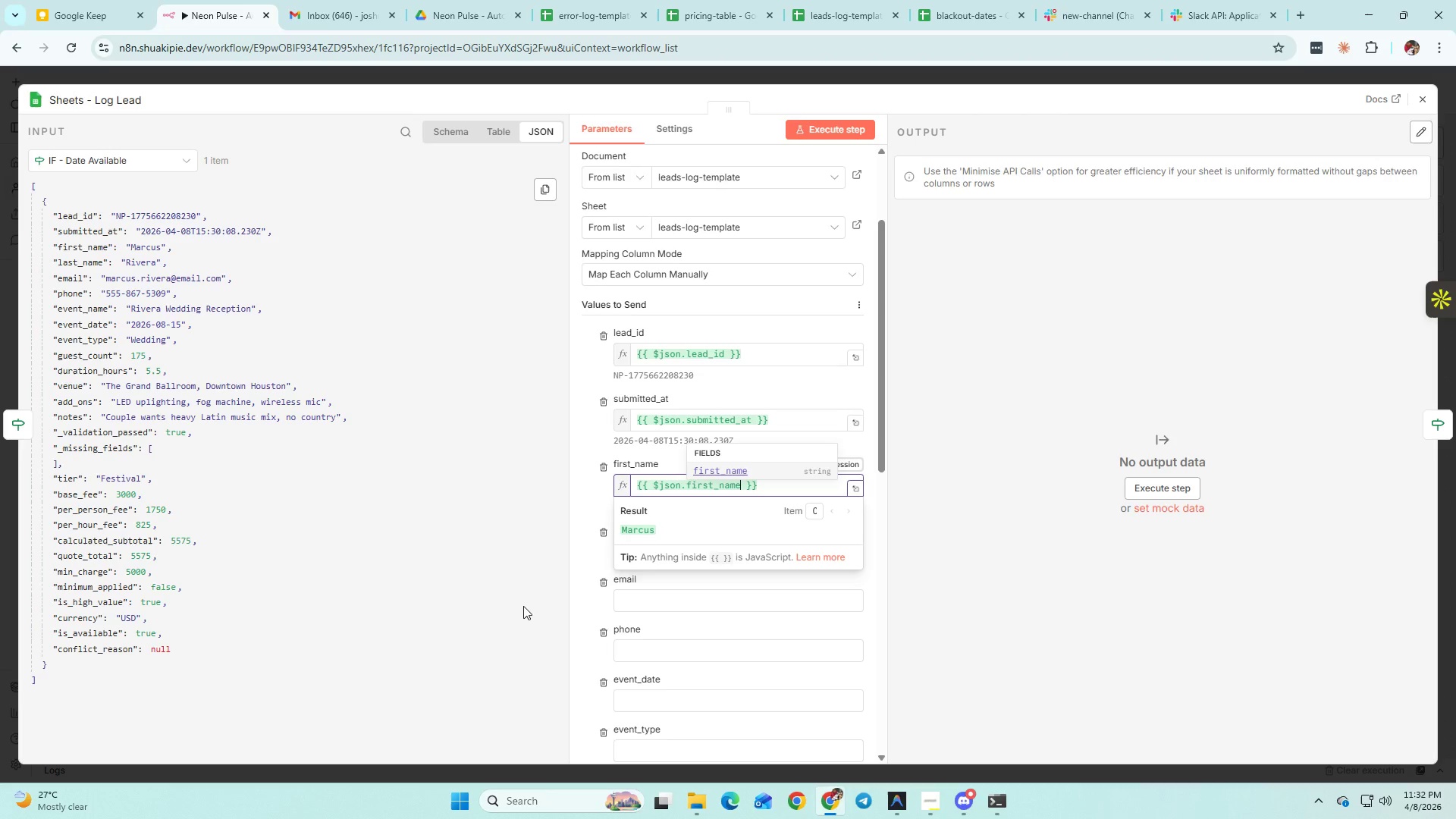 
wait(97.66)
 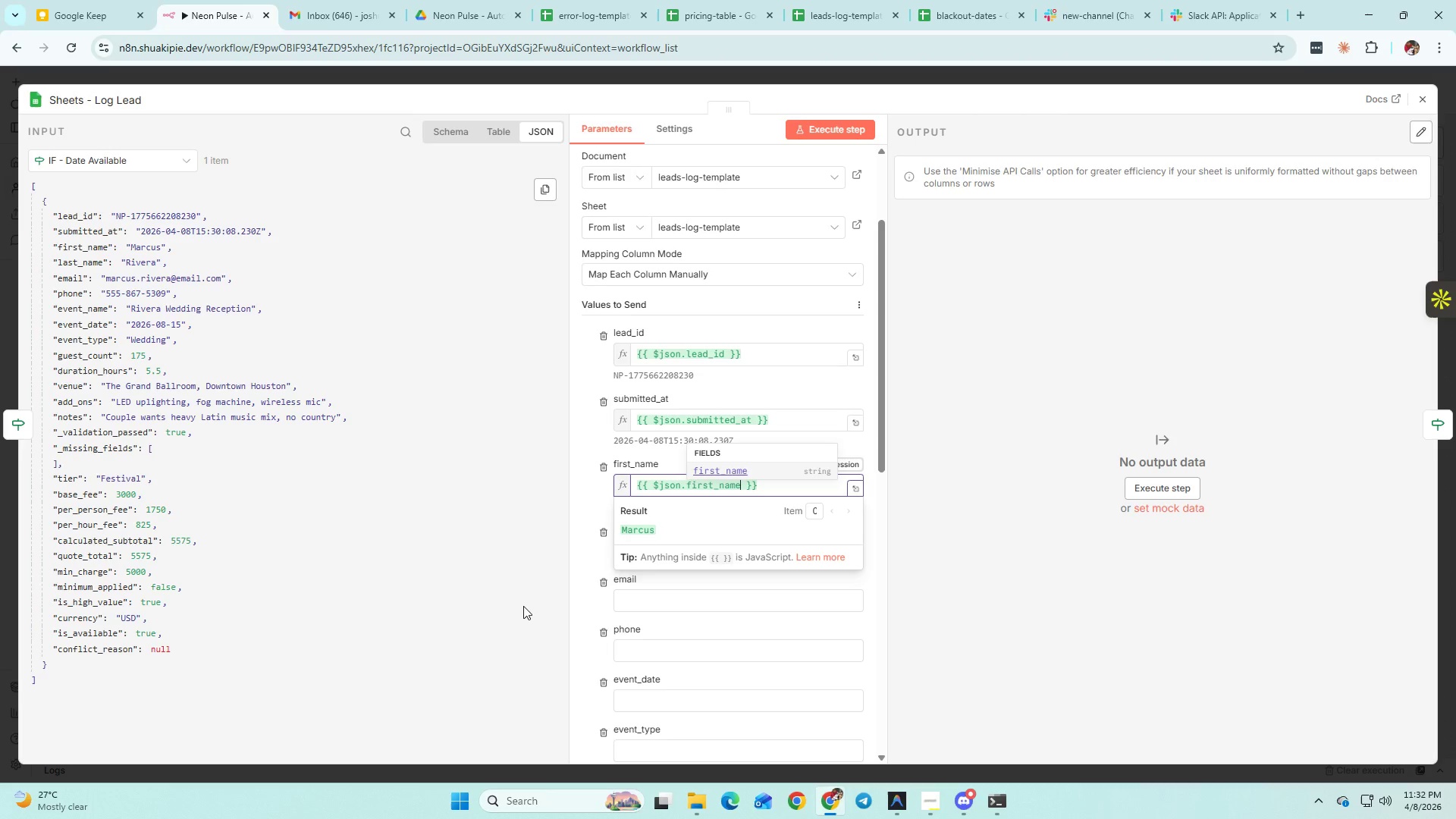 
left_click([446, 570])
 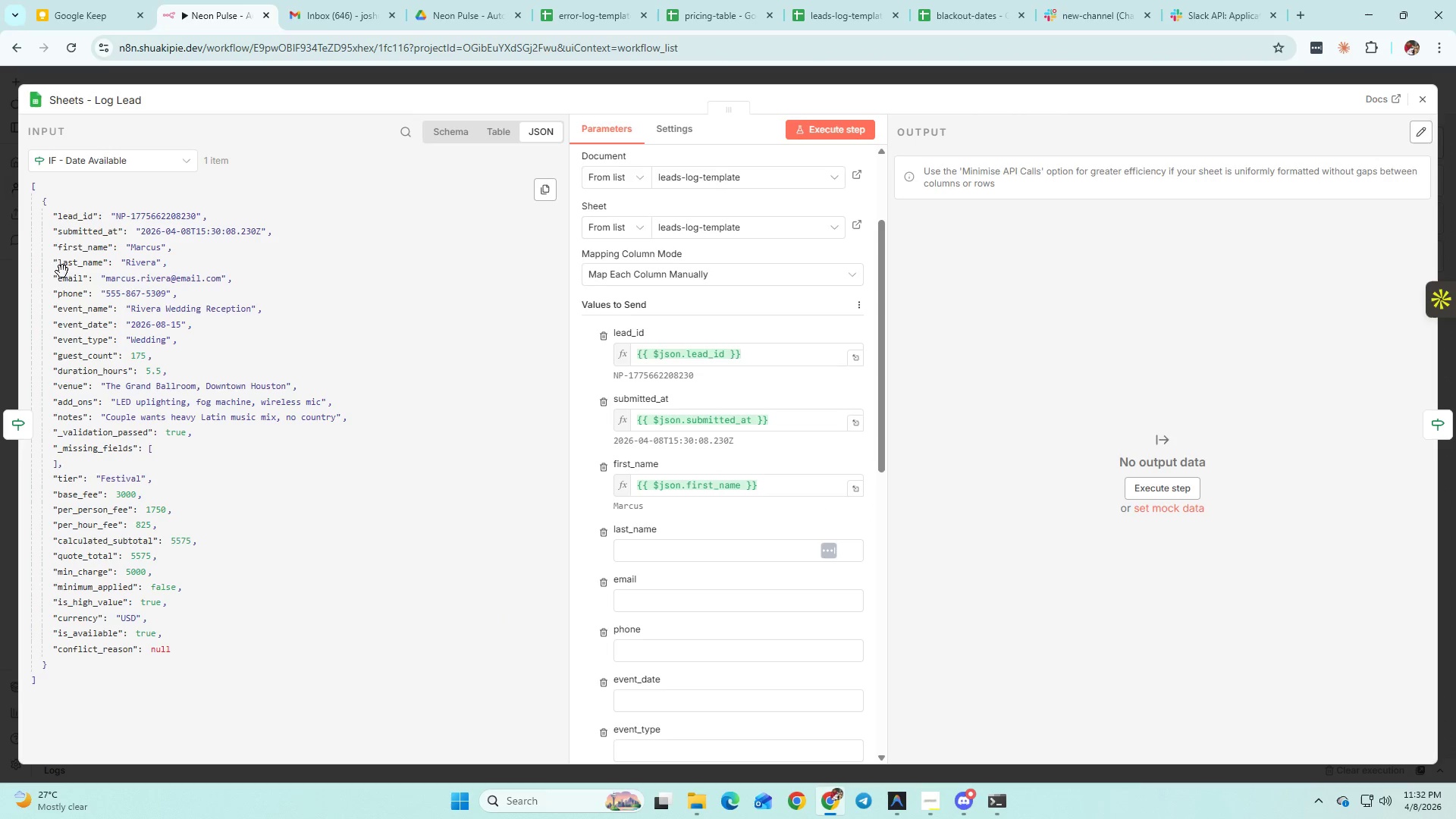 
left_click_drag(start_coordinate=[69, 267], to_coordinate=[694, 547])
 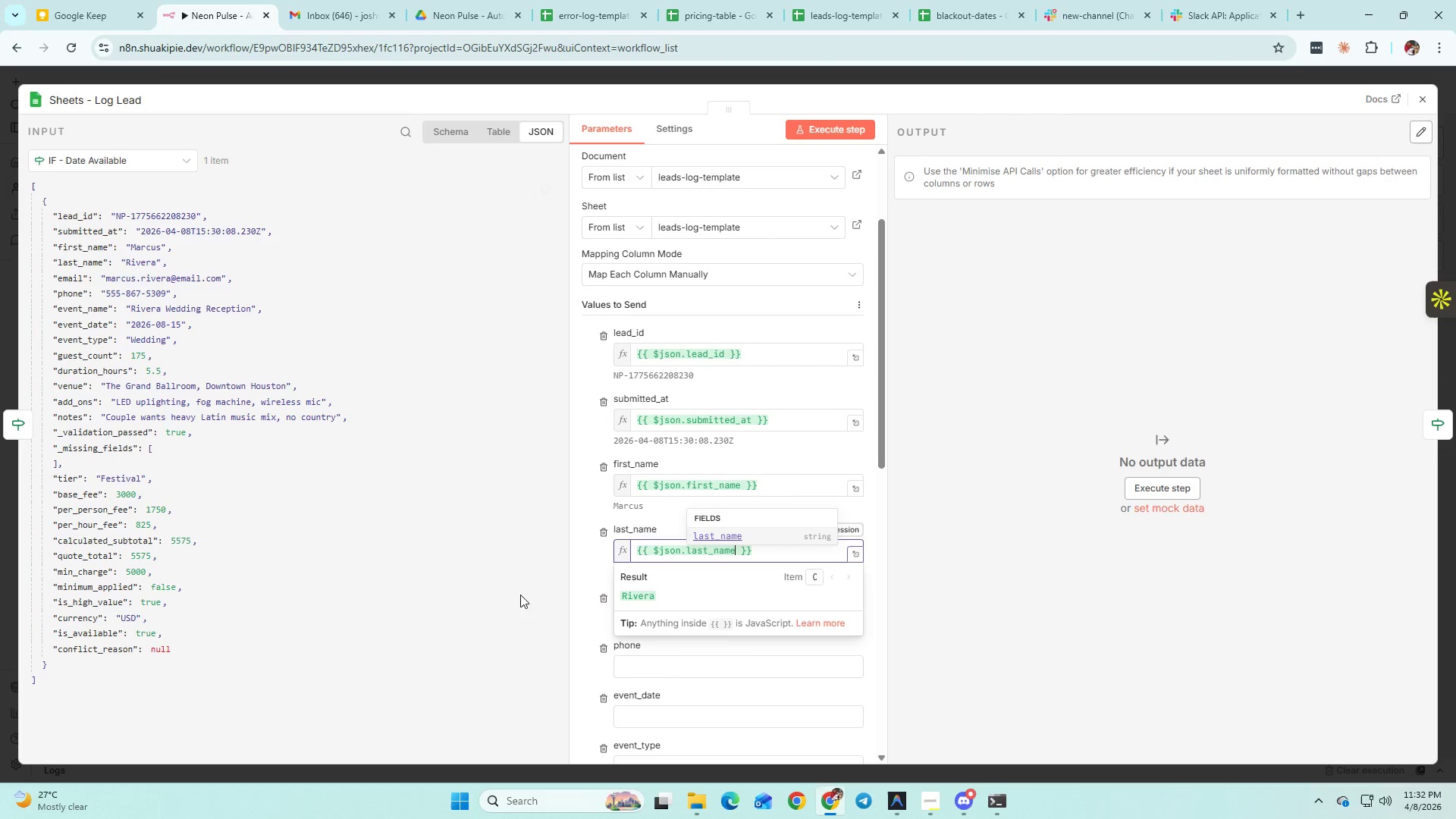 
left_click([457, 606])
 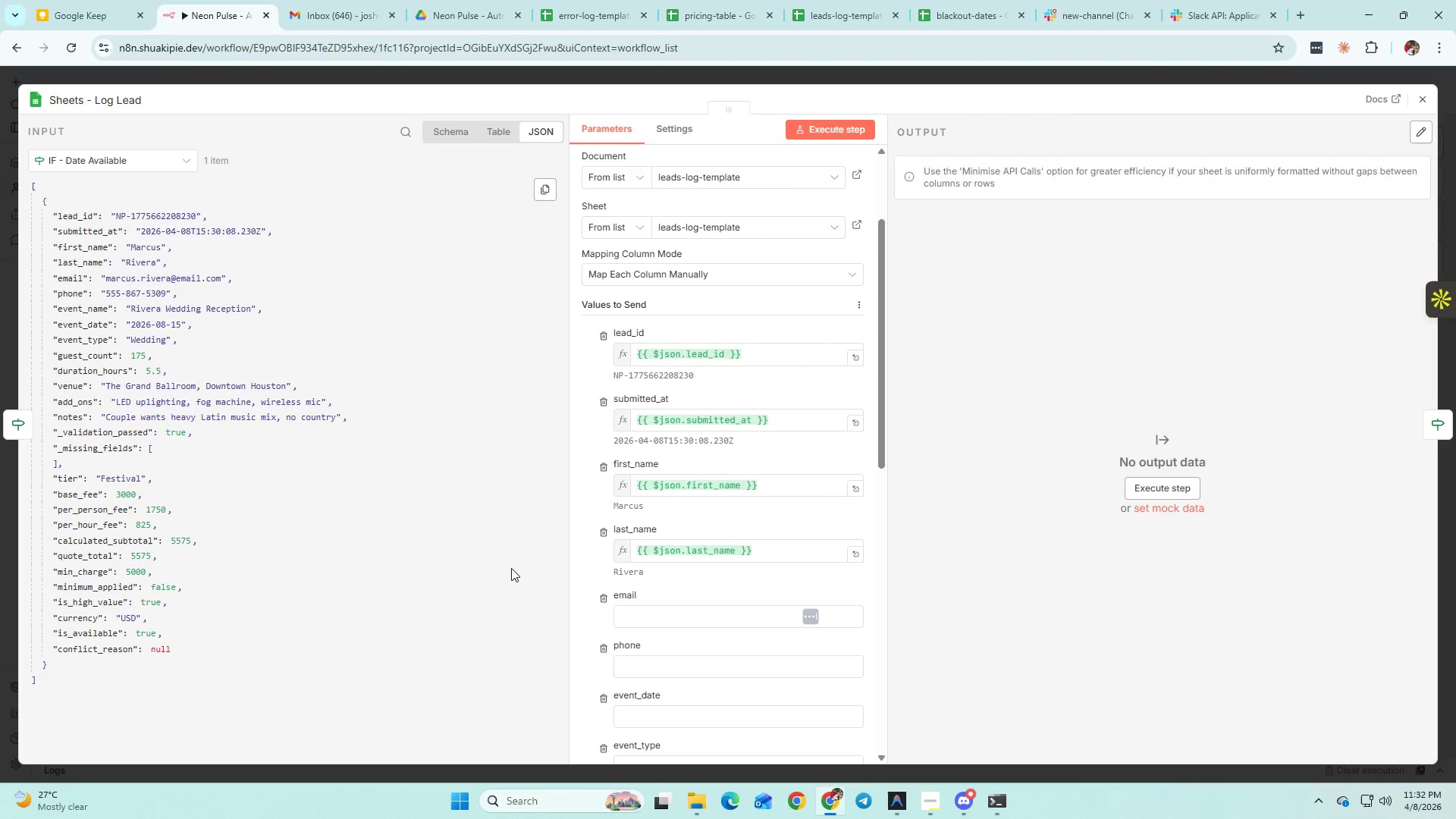 
scroll: coordinate [651, 519], scroll_direction: down, amount: 4.0
 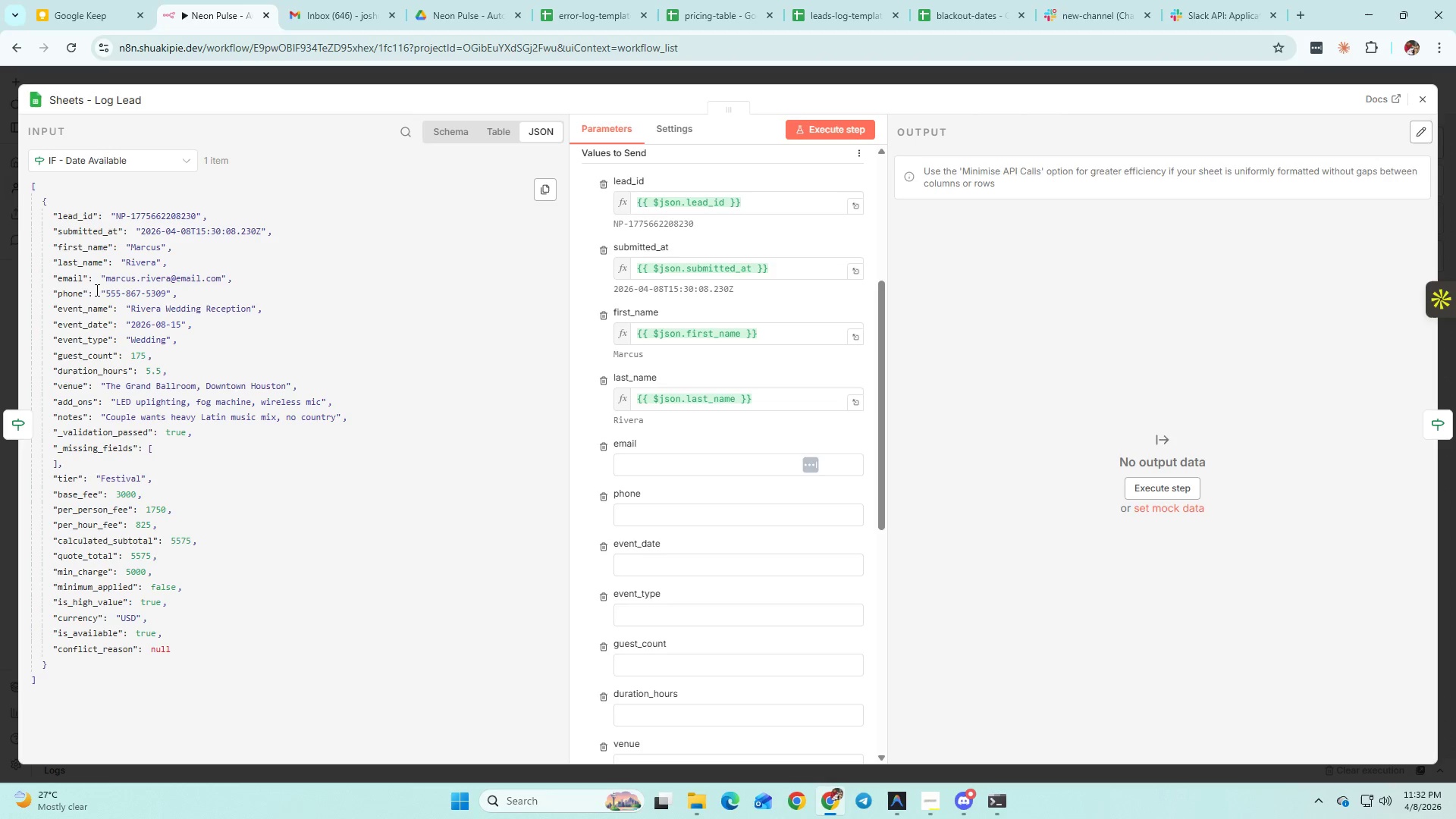 
mouse_move([72, 293])
 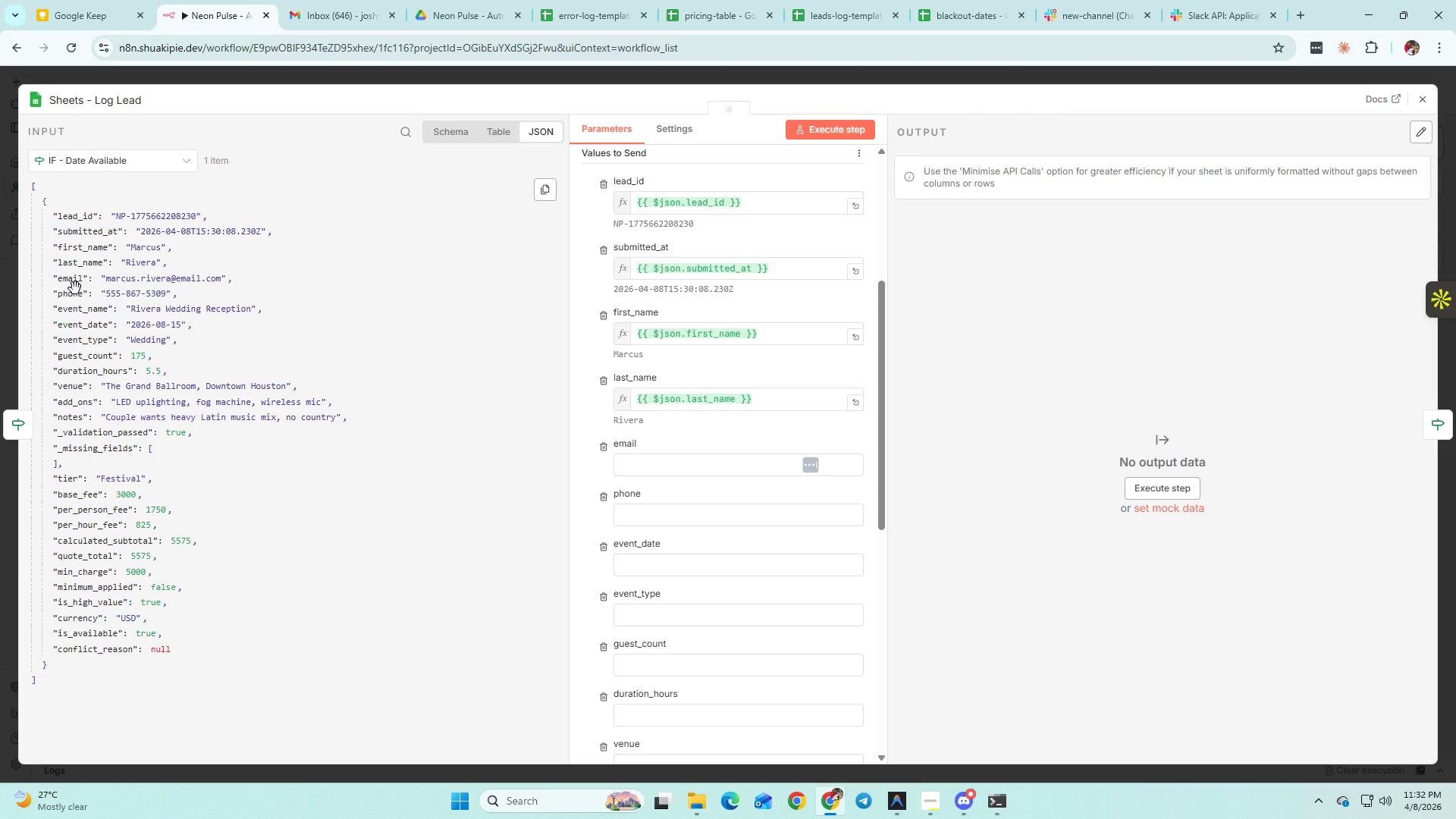 
left_click_drag(start_coordinate=[74, 281], to_coordinate=[649, 463])
 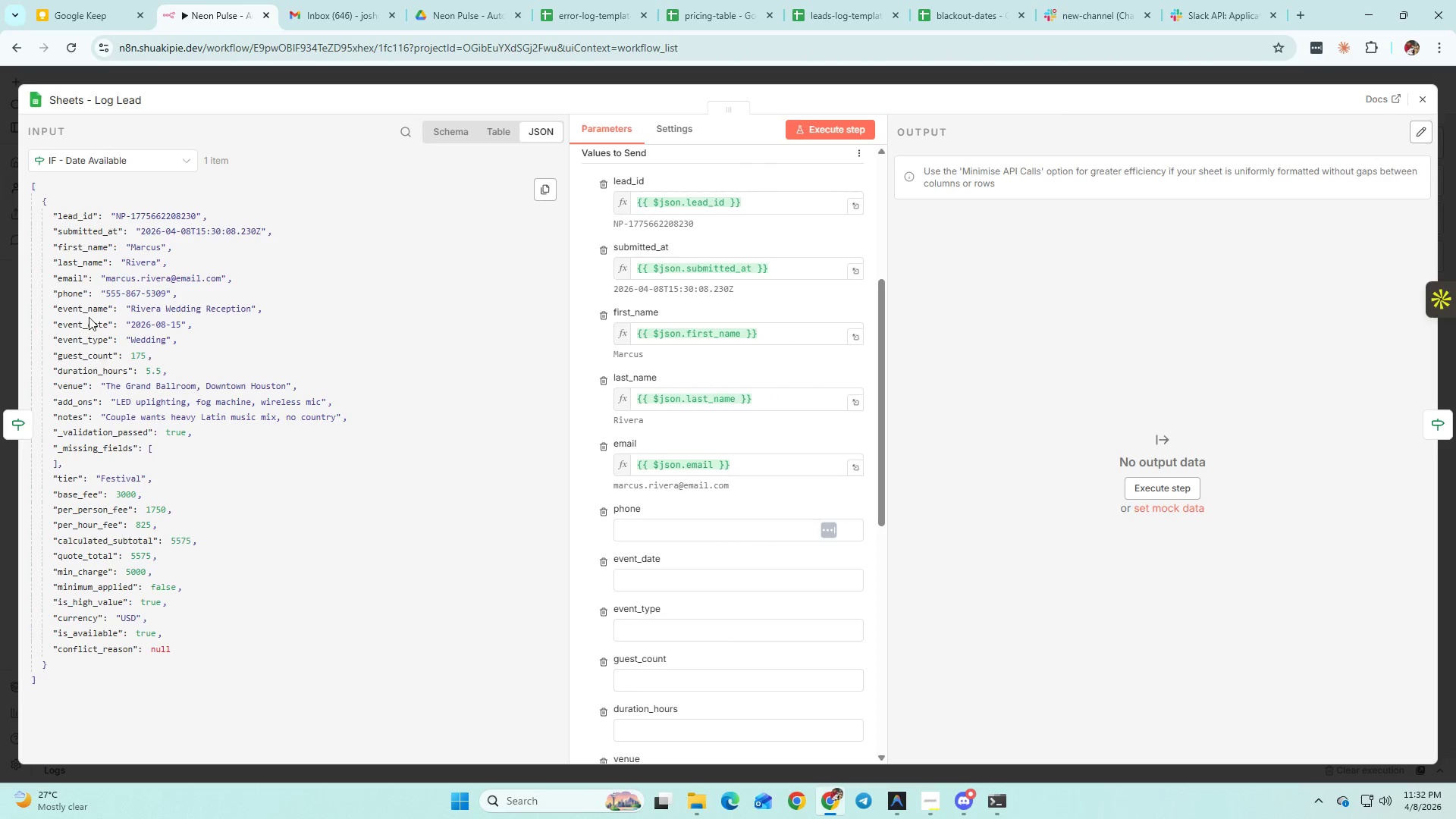 
left_click_drag(start_coordinate=[77, 297], to_coordinate=[714, 535])
 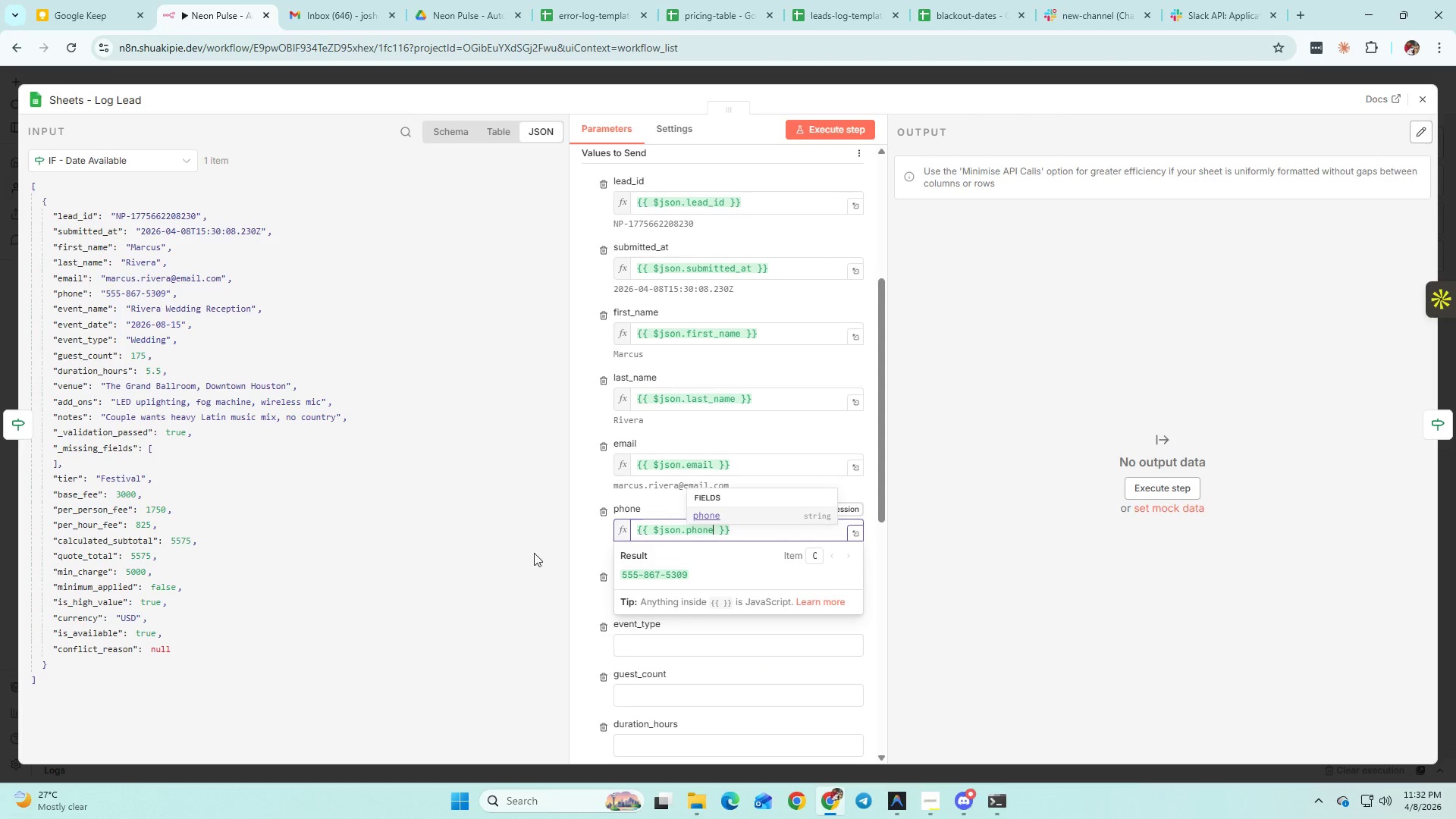 
left_click([468, 568])
 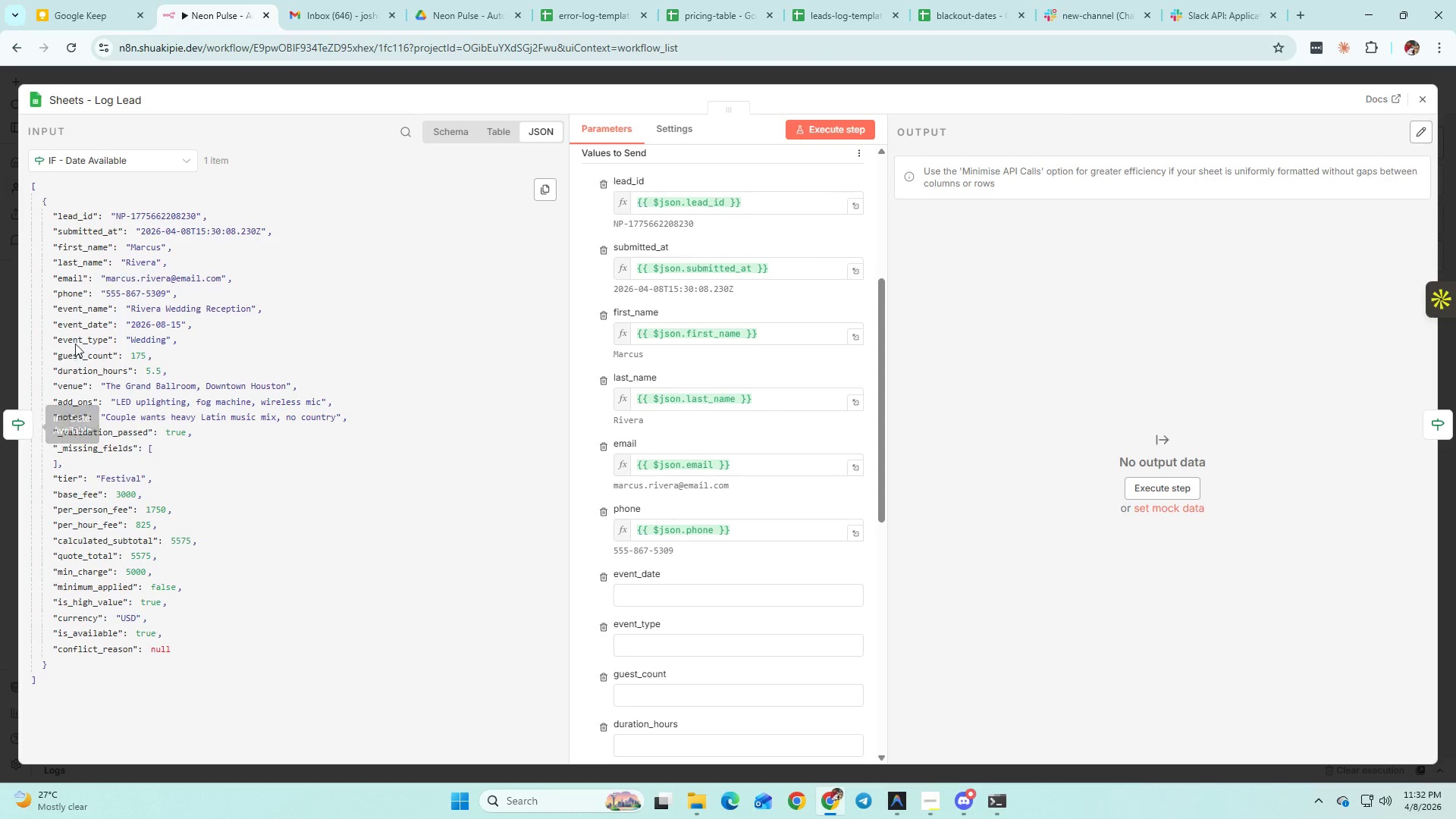 
left_click_drag(start_coordinate=[77, 329], to_coordinate=[675, 596])
 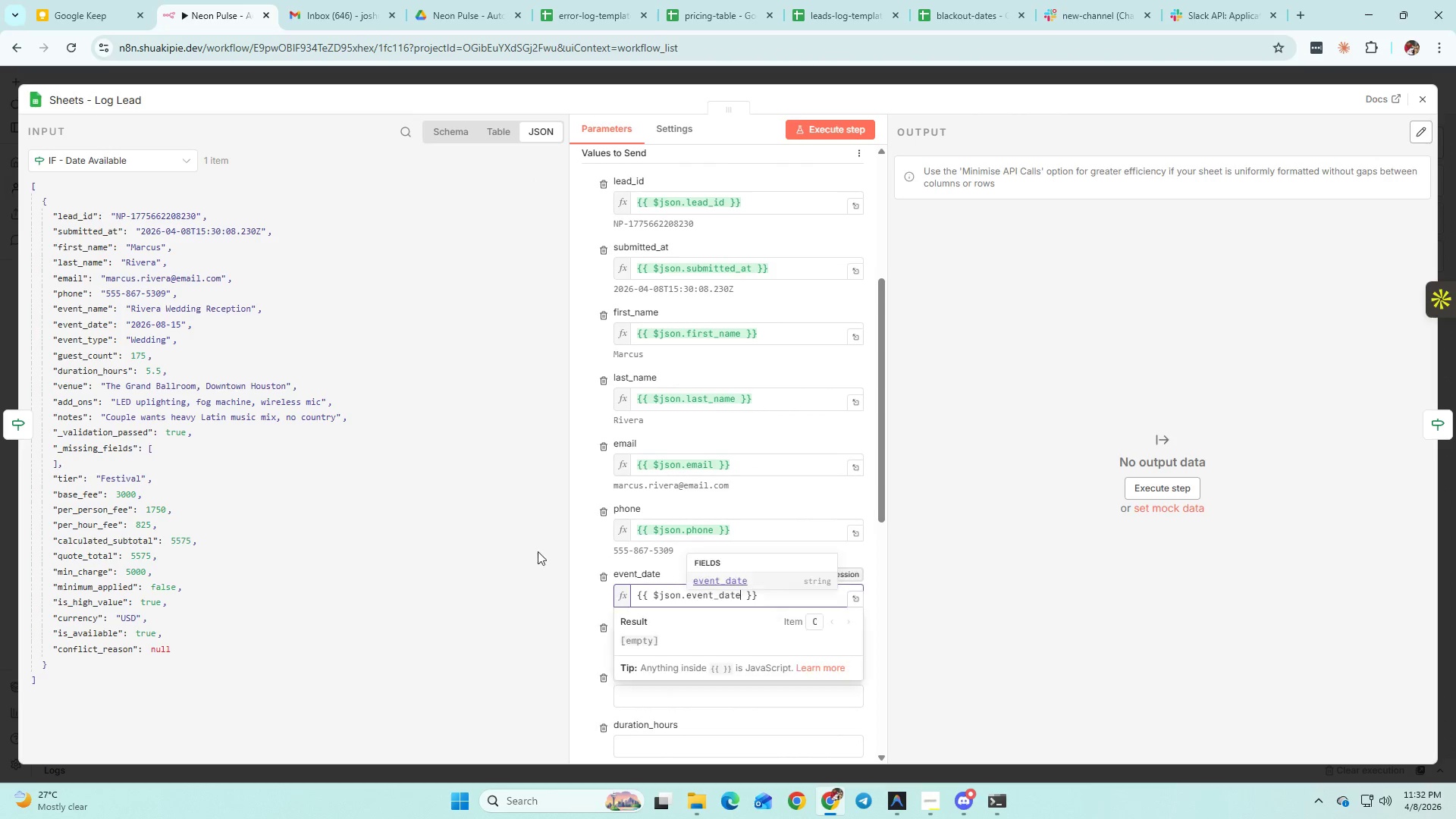 
scroll: coordinate [648, 591], scroll_direction: down, amount: 3.0
 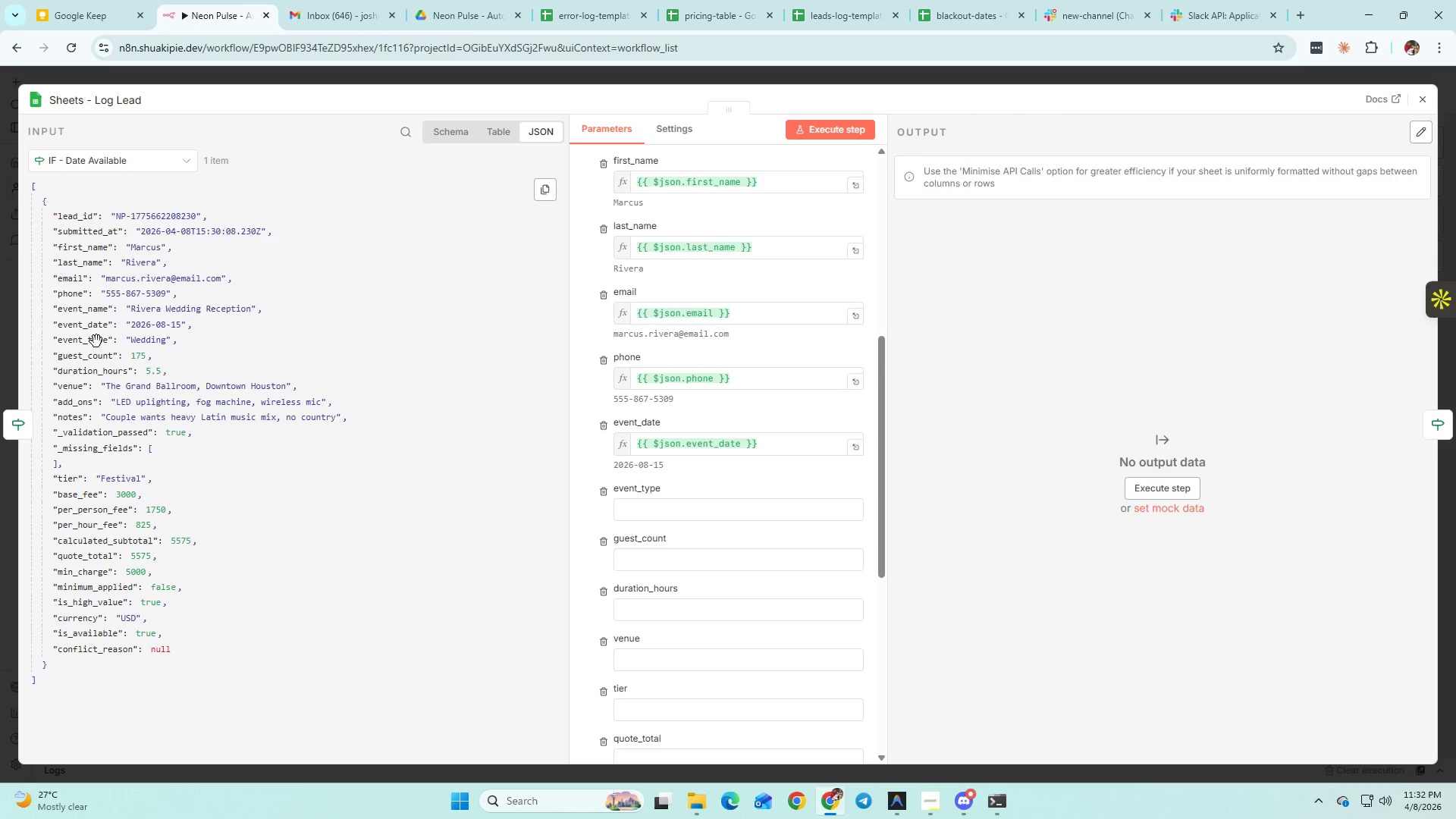 
left_click_drag(start_coordinate=[96, 341], to_coordinate=[115, 362])
 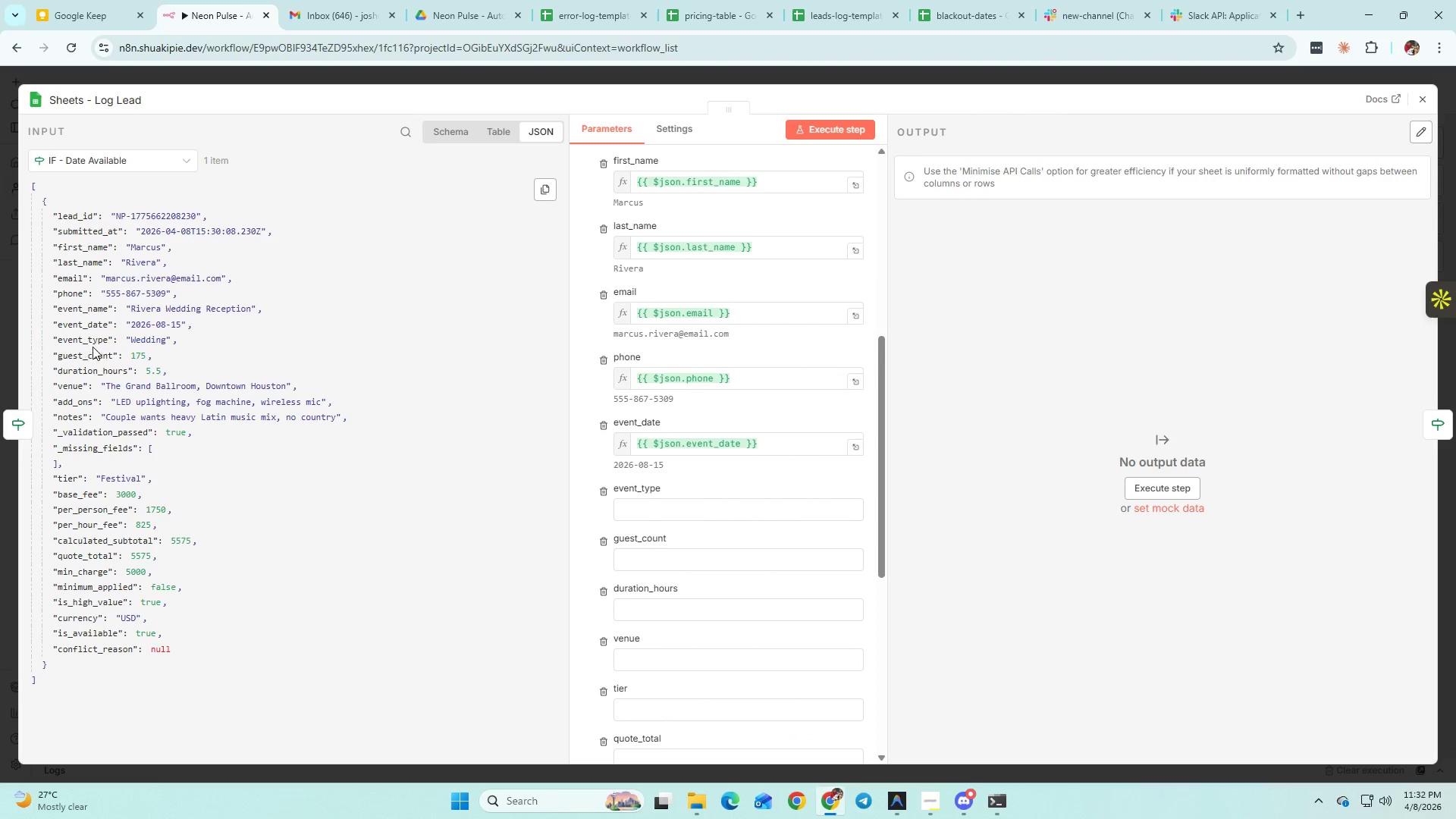 
left_click_drag(start_coordinate=[91, 343], to_coordinate=[654, 499])
 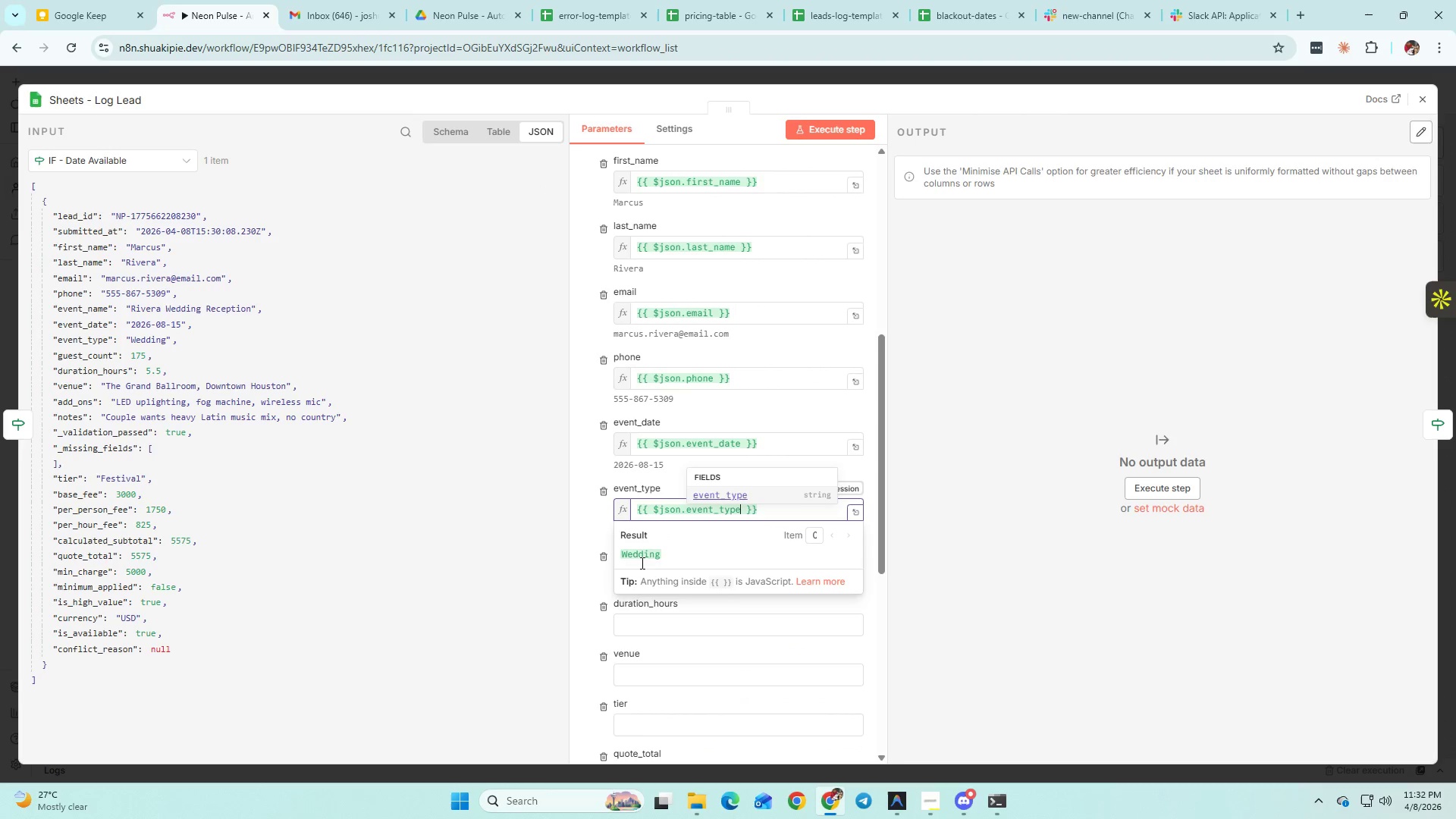 
left_click([359, 571])
 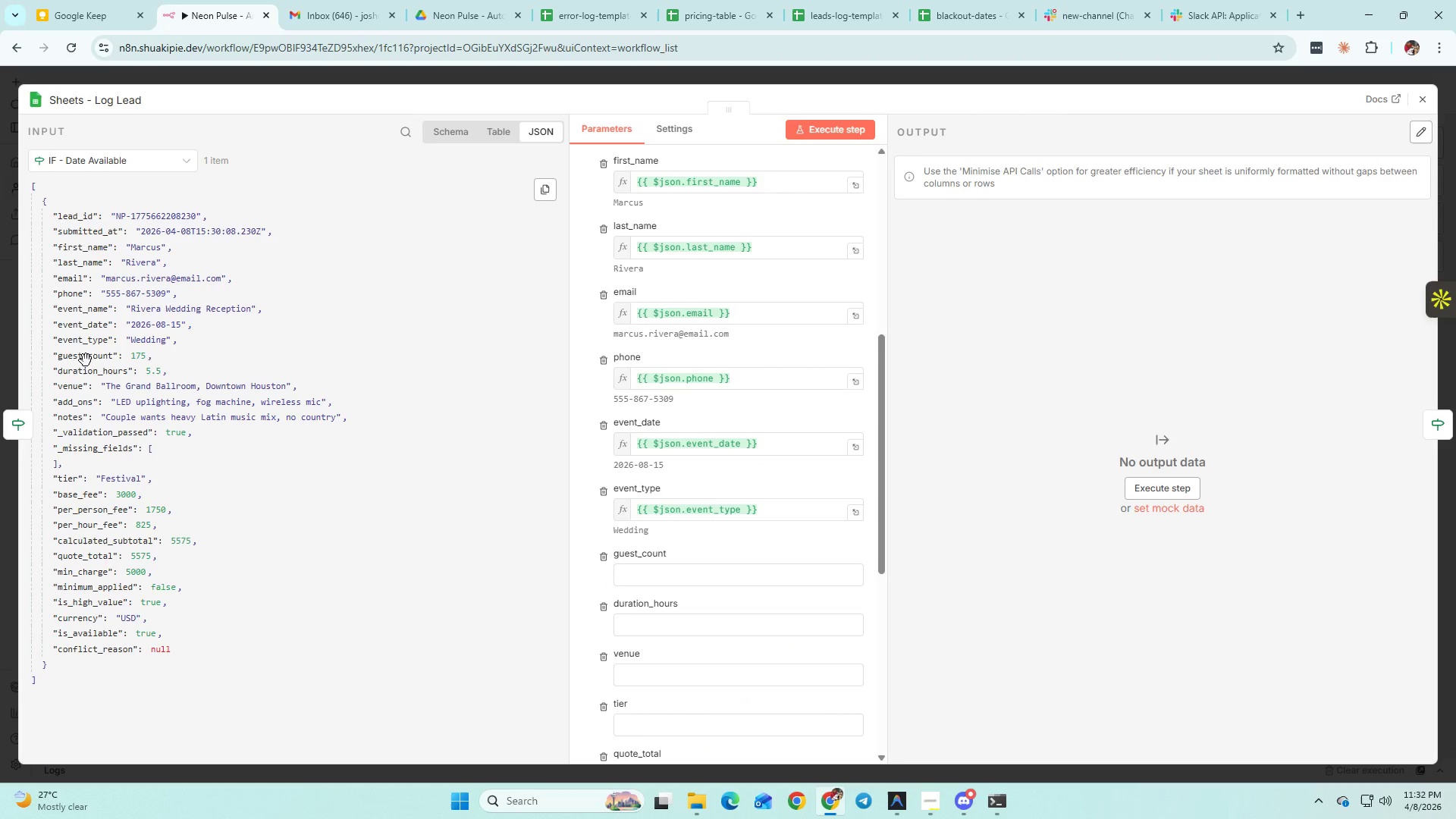 
left_click_drag(start_coordinate=[84, 354], to_coordinate=[686, 585])
 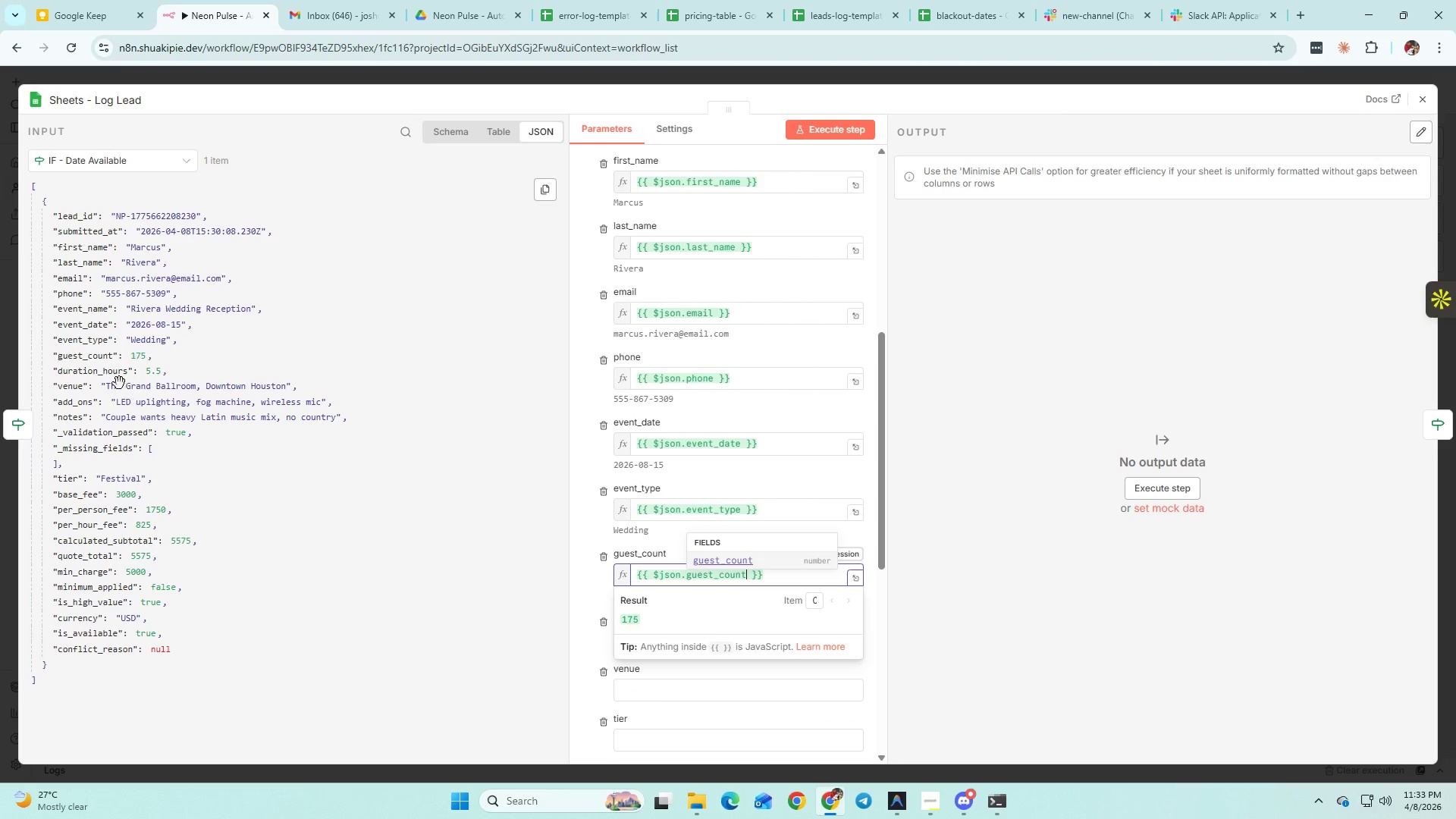 
left_click_drag(start_coordinate=[107, 372], to_coordinate=[698, 647])
 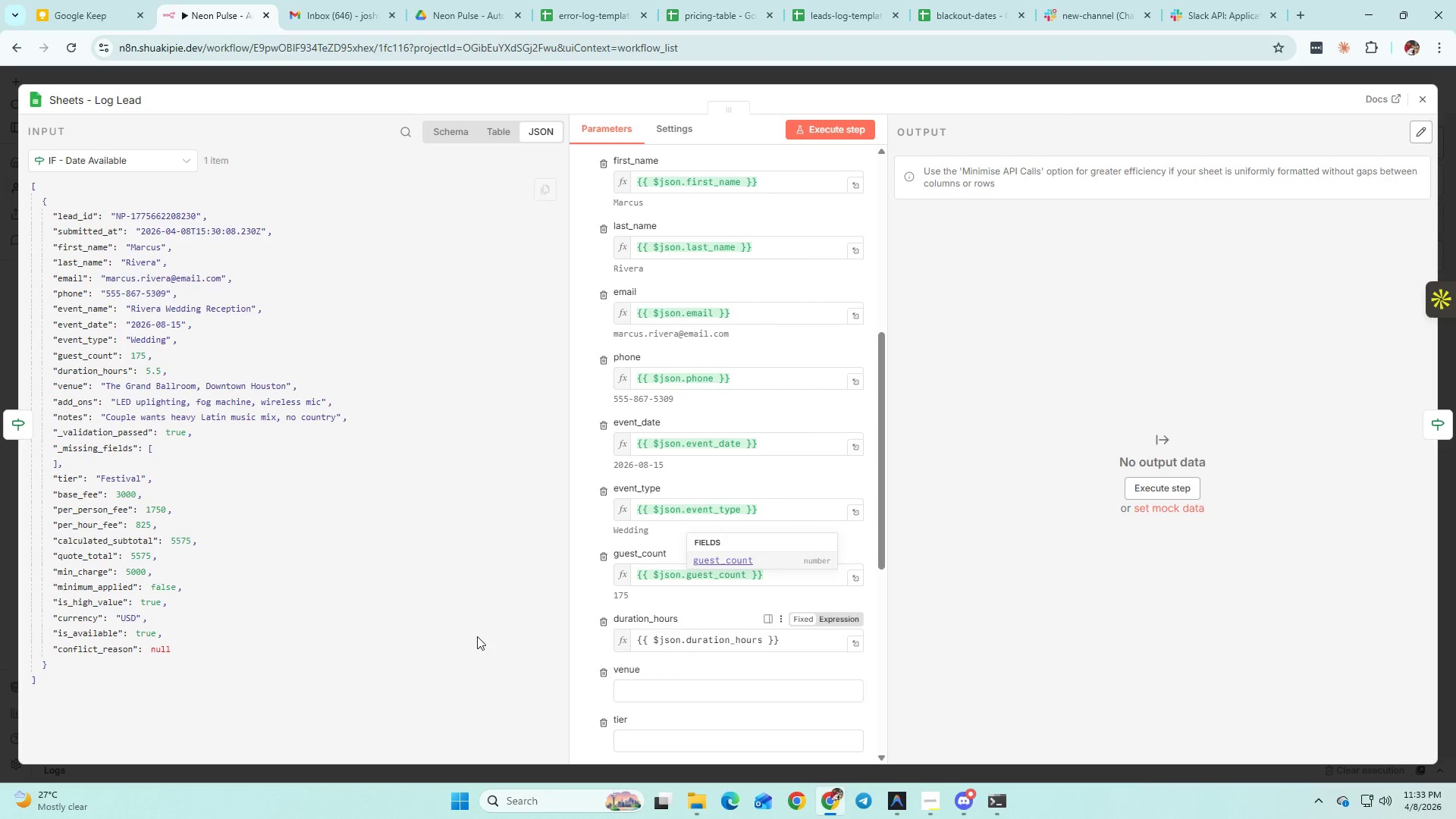 
left_click([476, 636])
 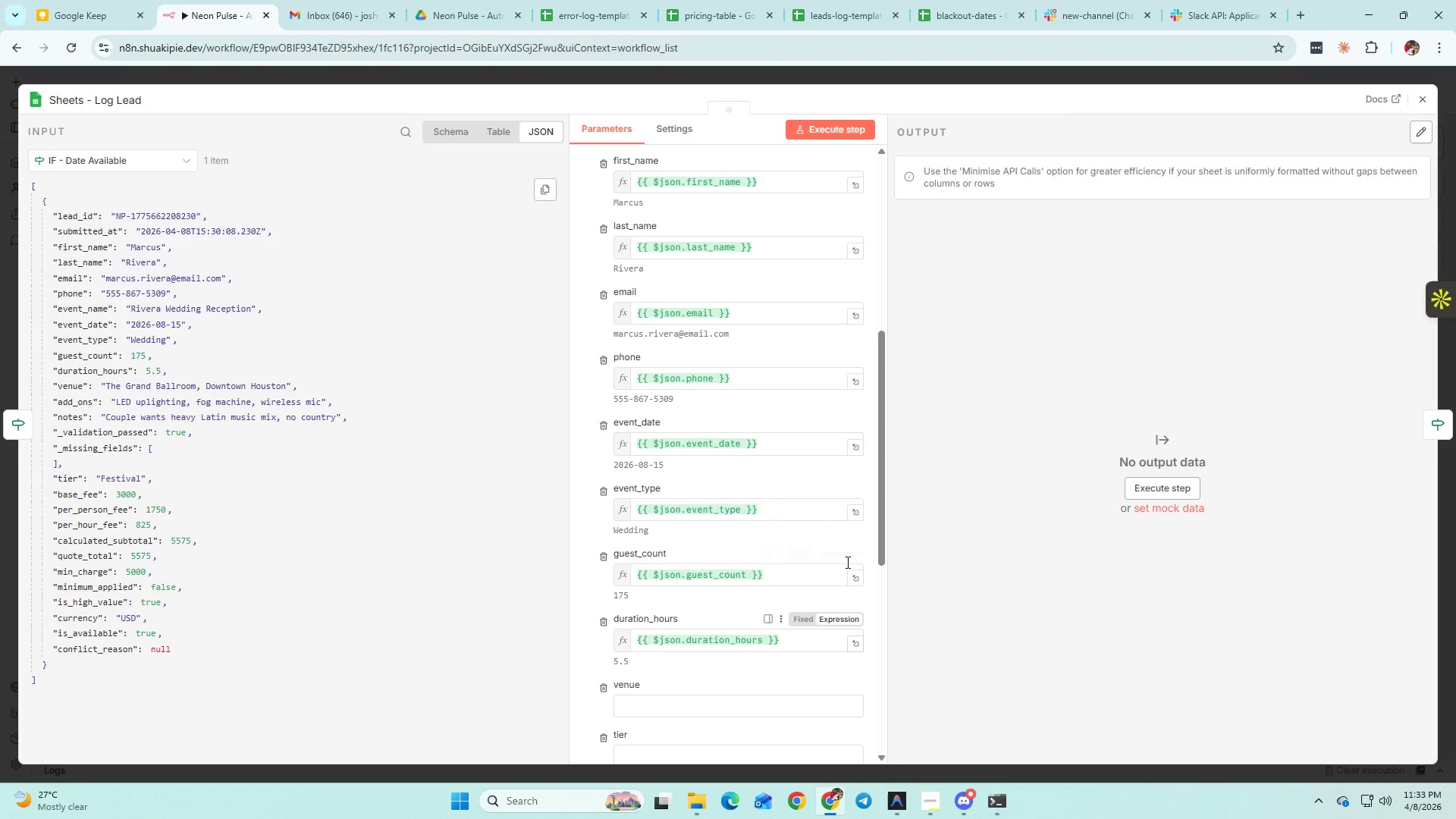 
scroll: coordinate [731, 644], scroll_direction: down, amount: 1.0
 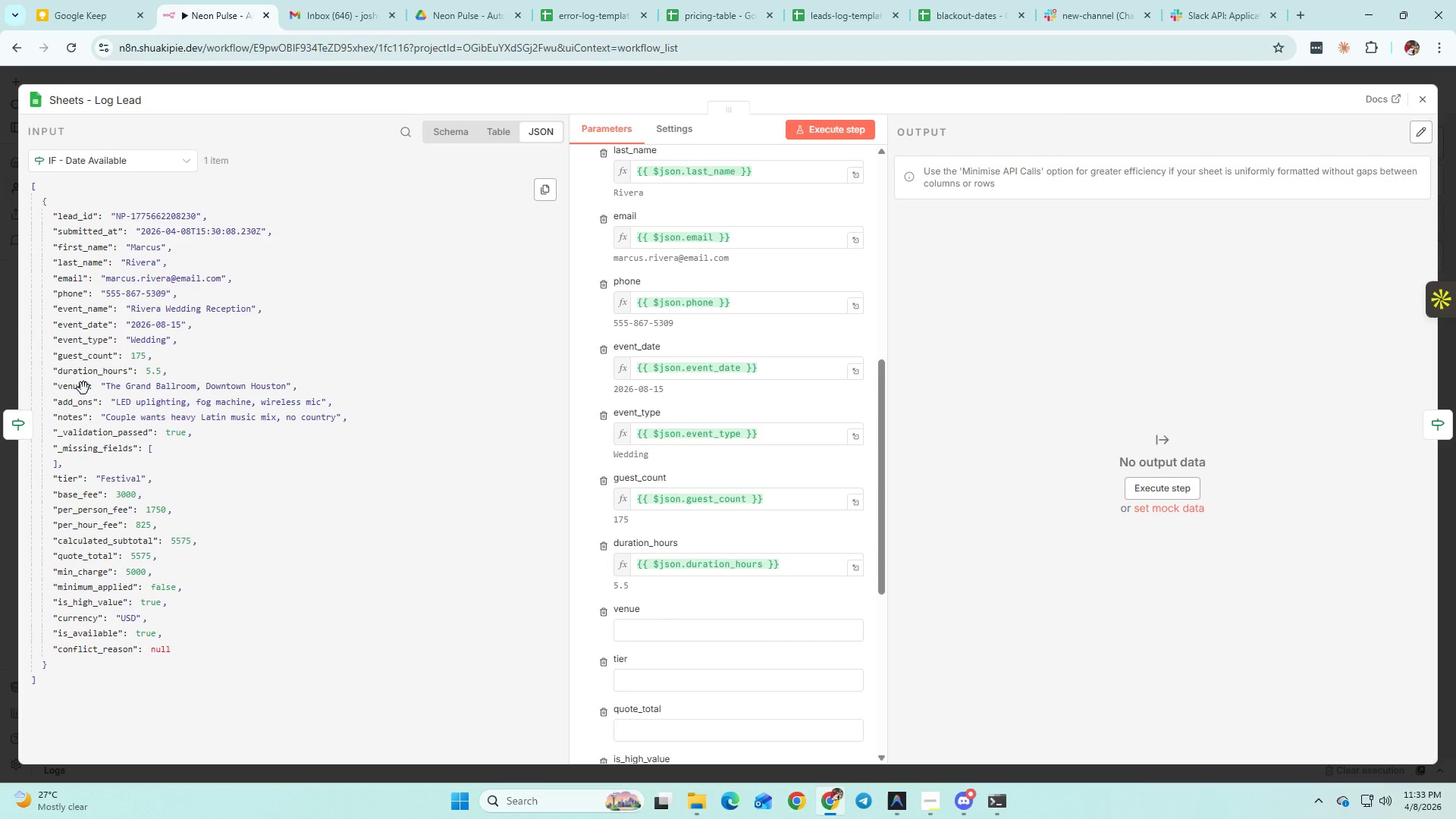 
left_click_drag(start_coordinate=[83, 388], to_coordinate=[738, 639])
 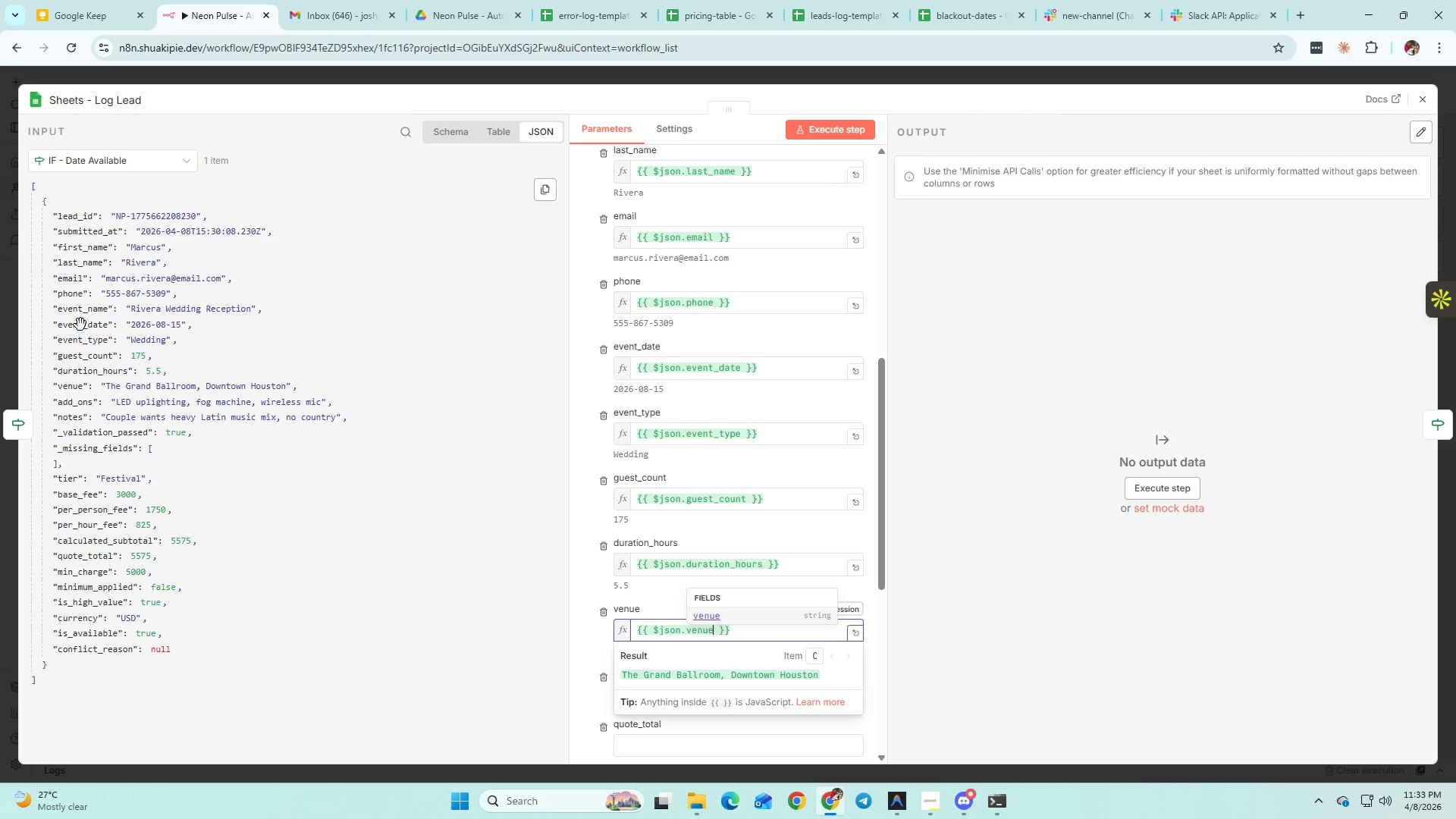 
scroll: coordinate [114, 428], scroll_direction: down, amount: 1.0
 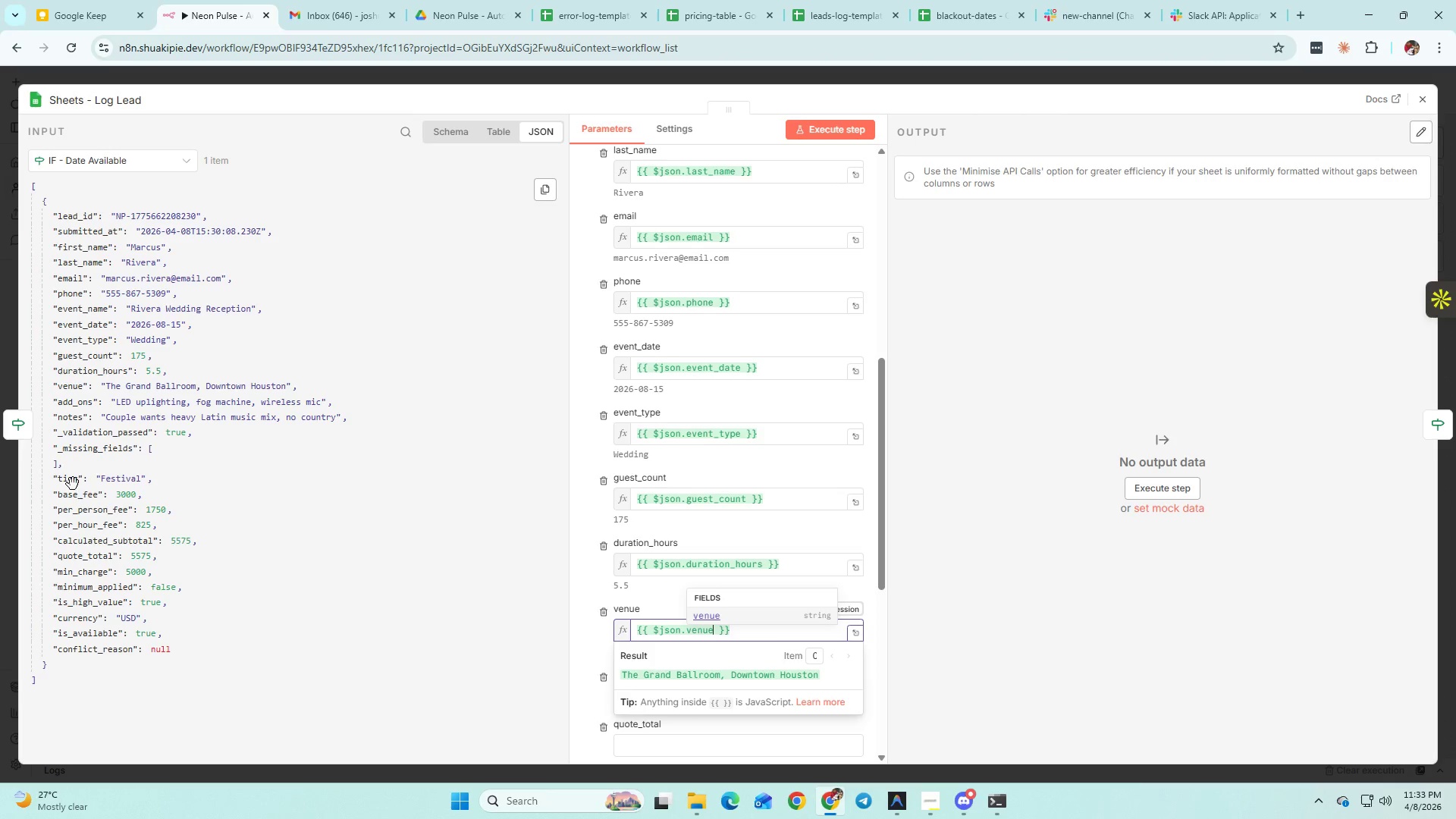 
left_click_drag(start_coordinate=[71, 483], to_coordinate=[687, 692])
 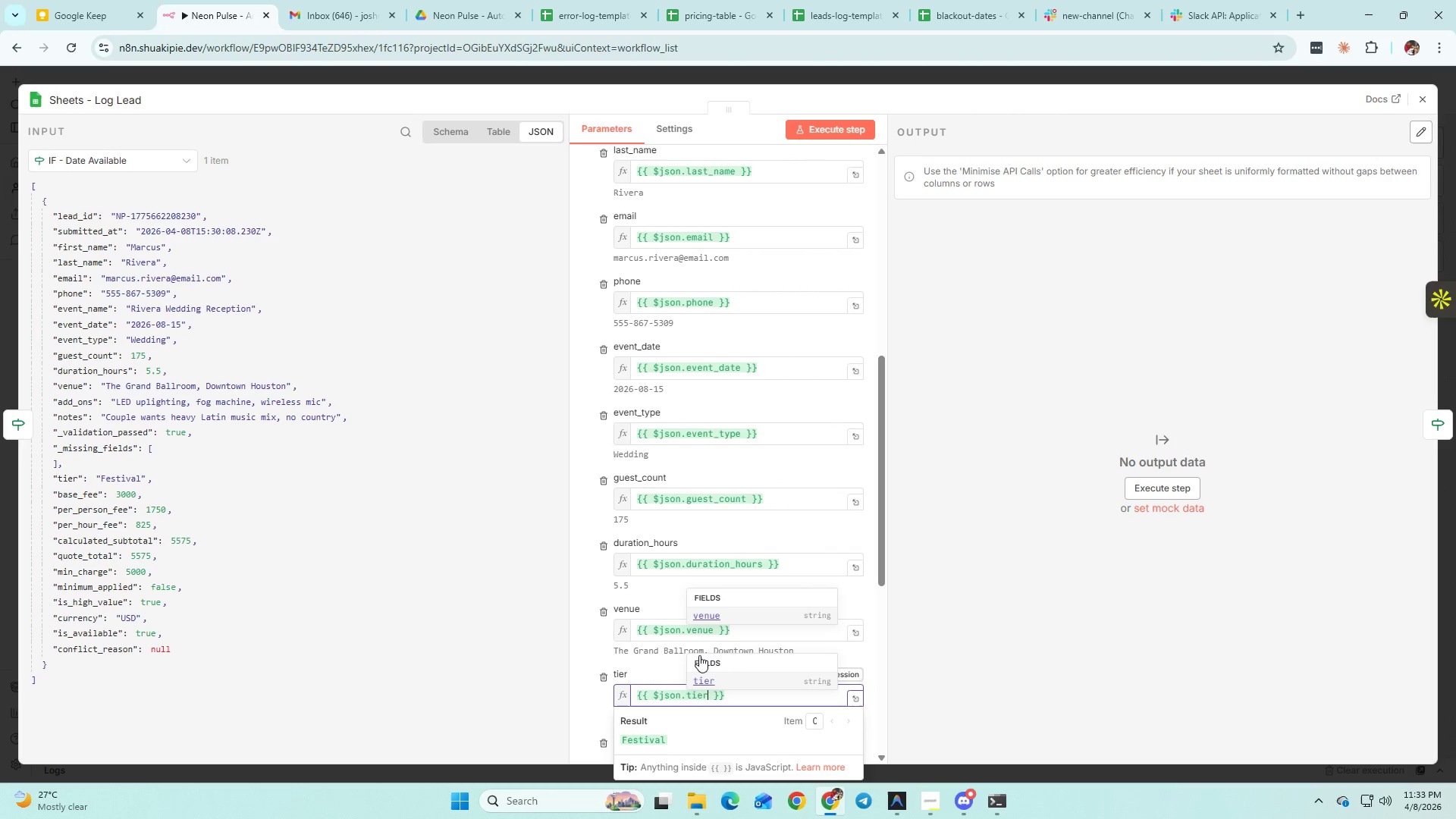 
scroll: coordinate [699, 655], scroll_direction: down, amount: 2.0
 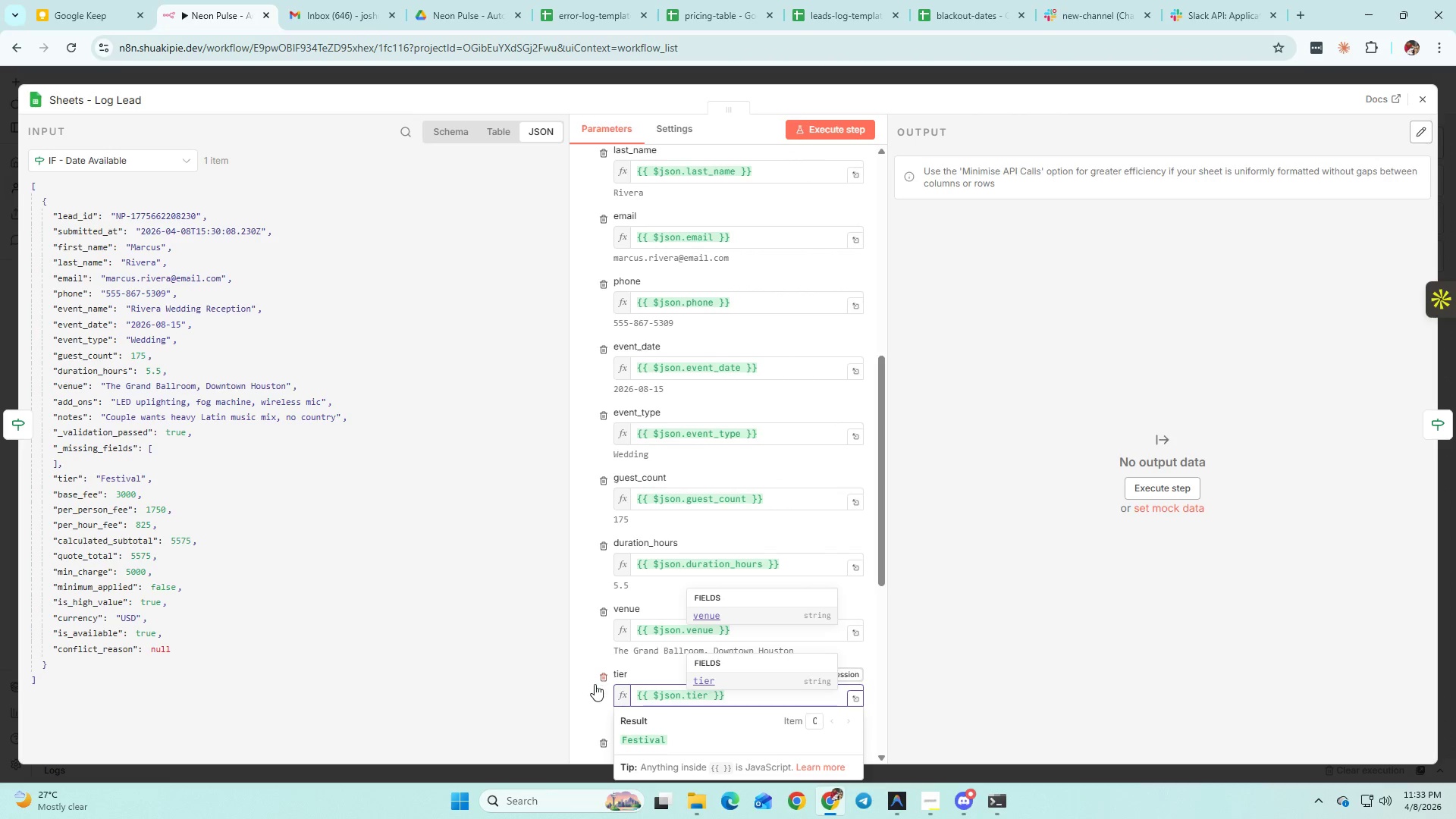 
left_click([589, 701])
 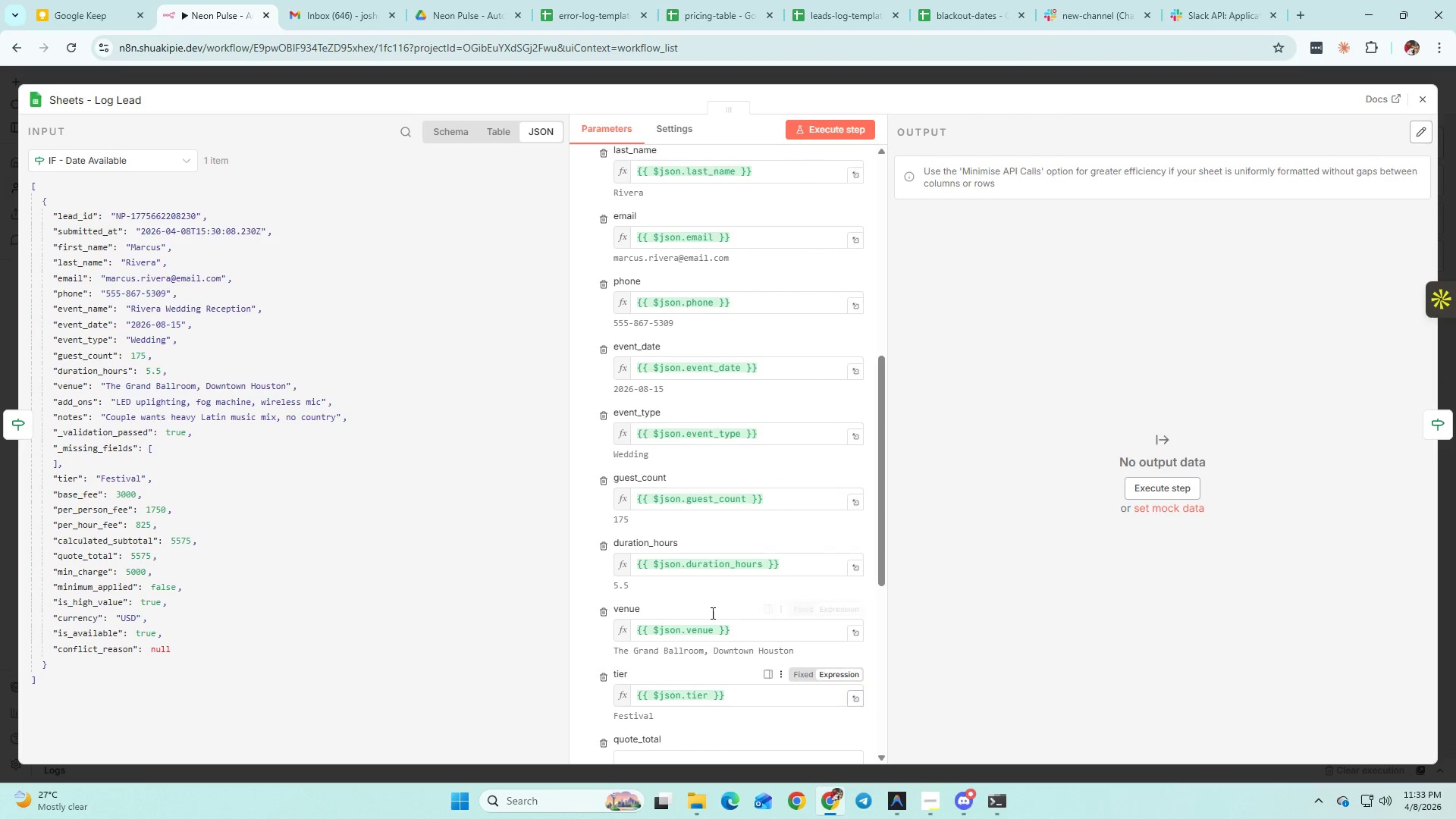 
scroll: coordinate [719, 605], scroll_direction: down, amount: 1.0
 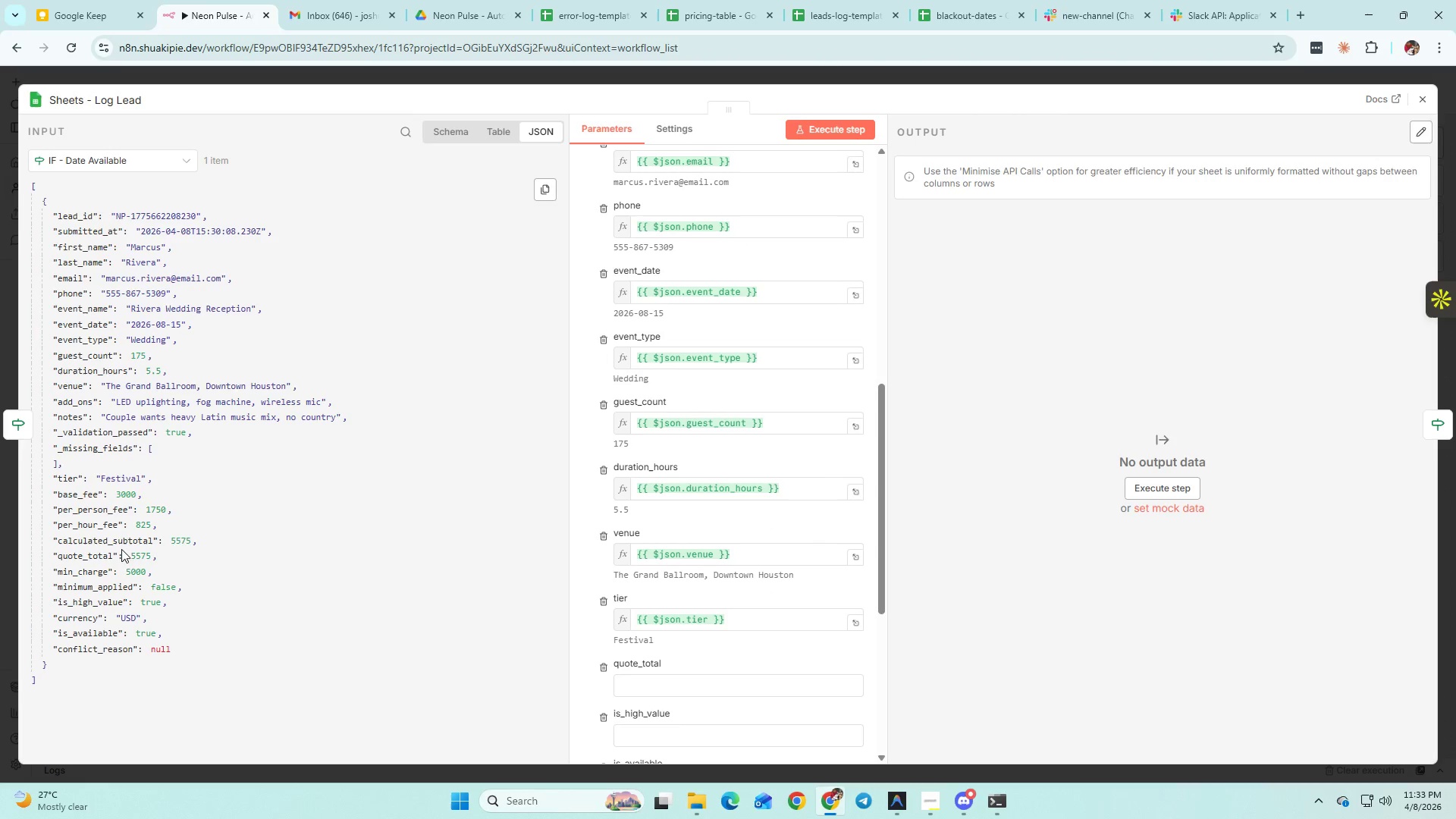 
left_click_drag(start_coordinate=[94, 556], to_coordinate=[695, 688])
 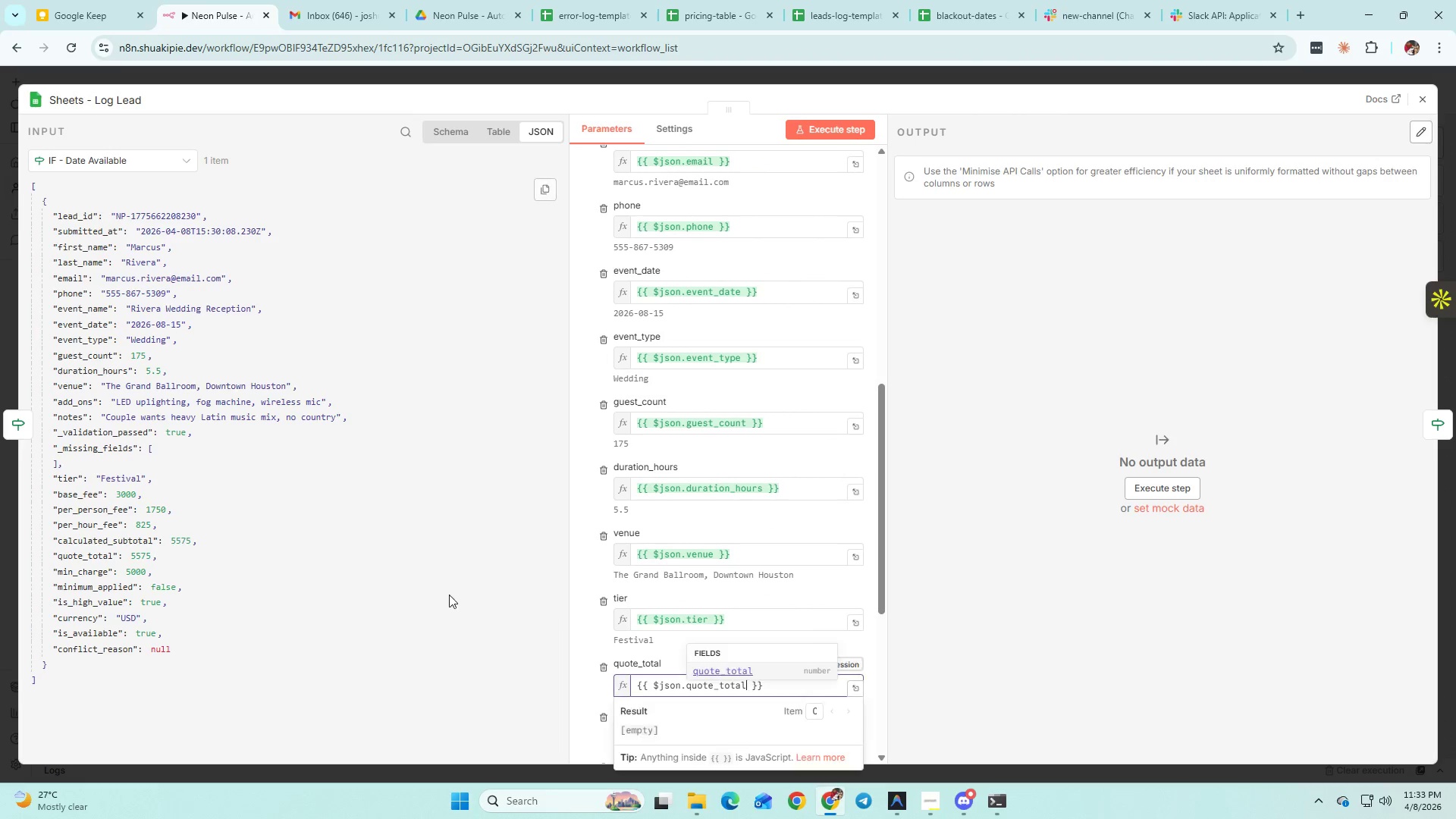 
scroll: coordinate [588, 598], scroll_direction: down, amount: 7.0
 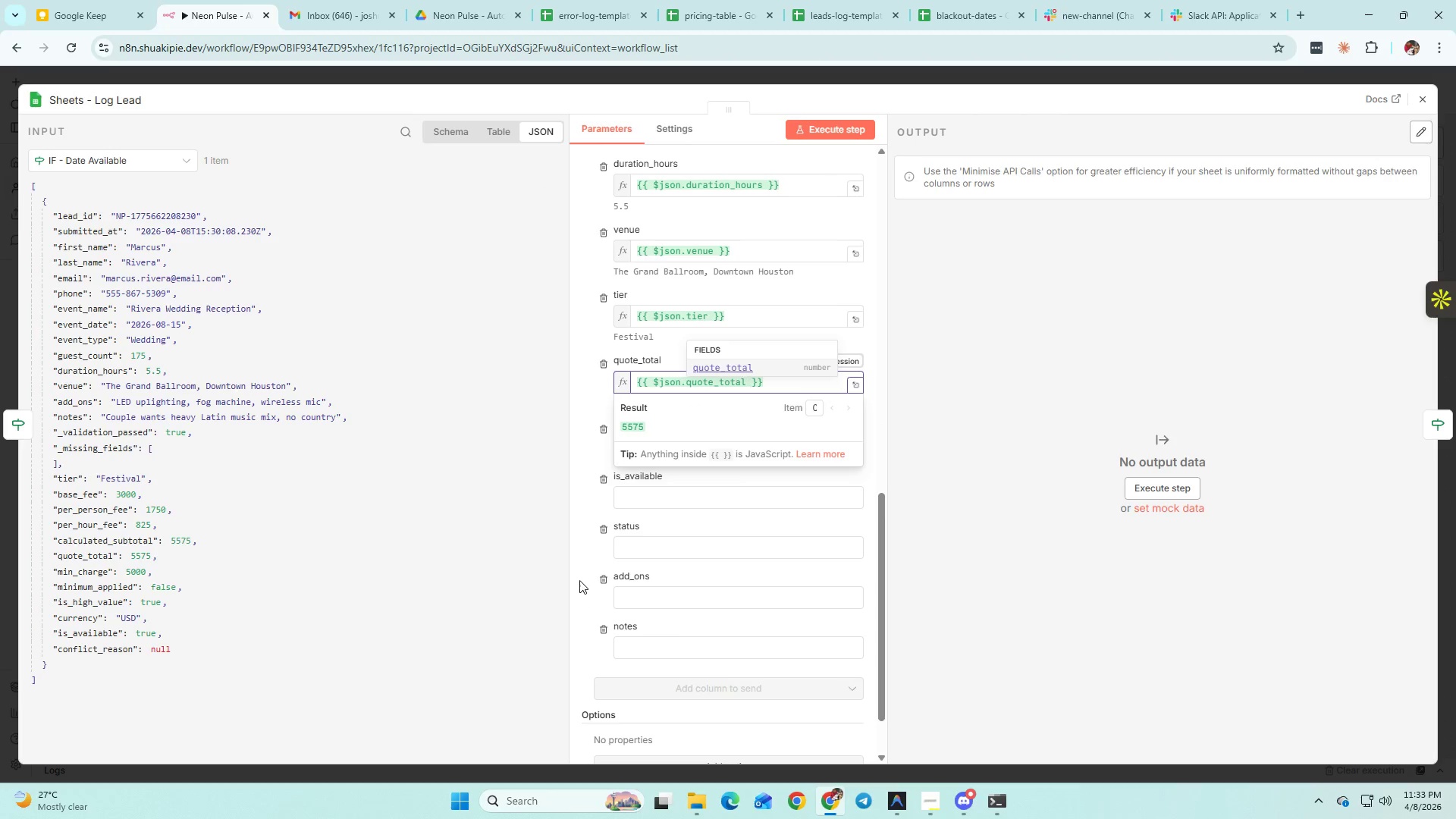 
left_click([579, 579])
 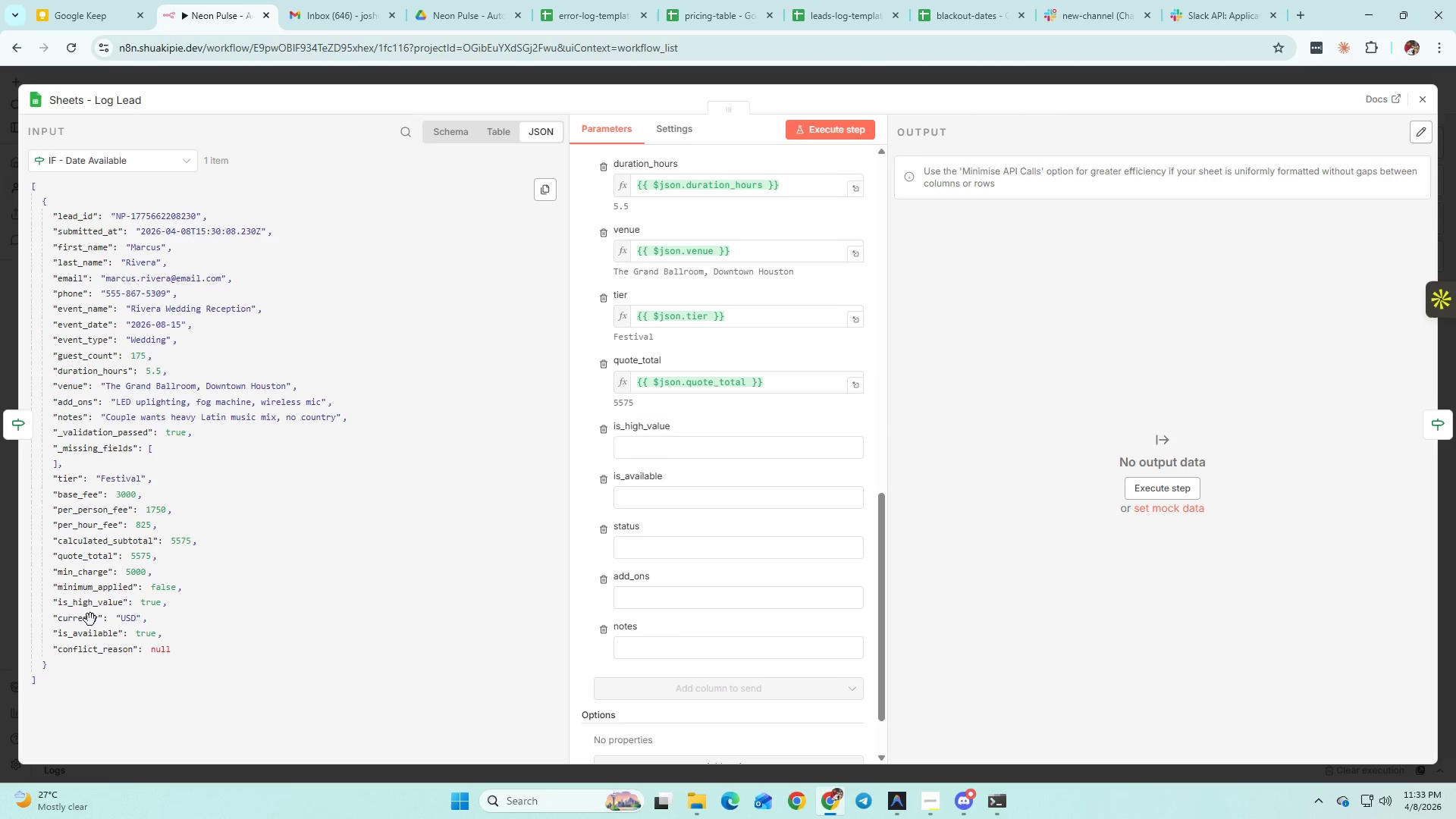 
left_click_drag(start_coordinate=[87, 606], to_coordinate=[649, 445])
 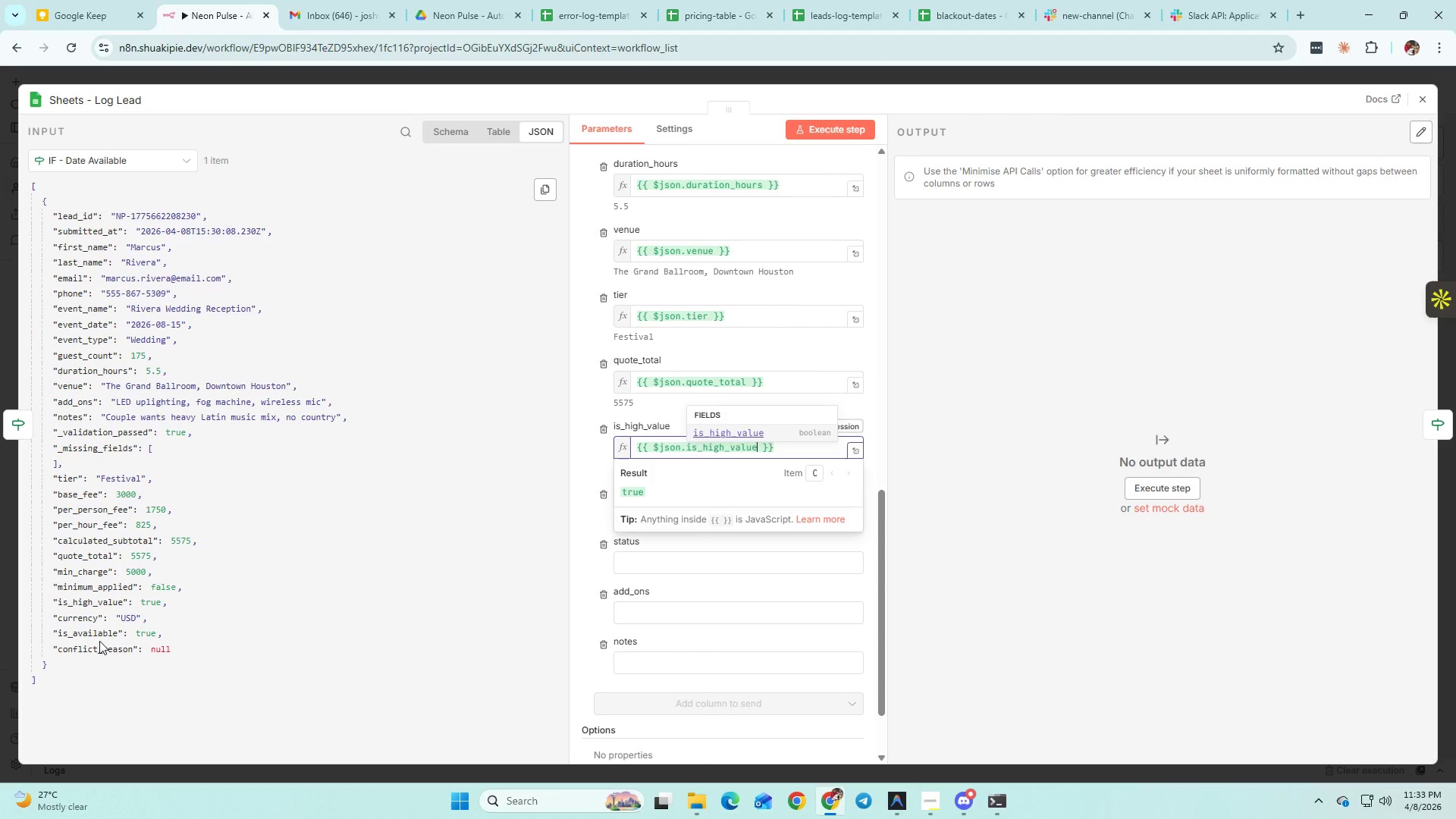 
left_click_drag(start_coordinate=[98, 633], to_coordinate=[691, 513])
 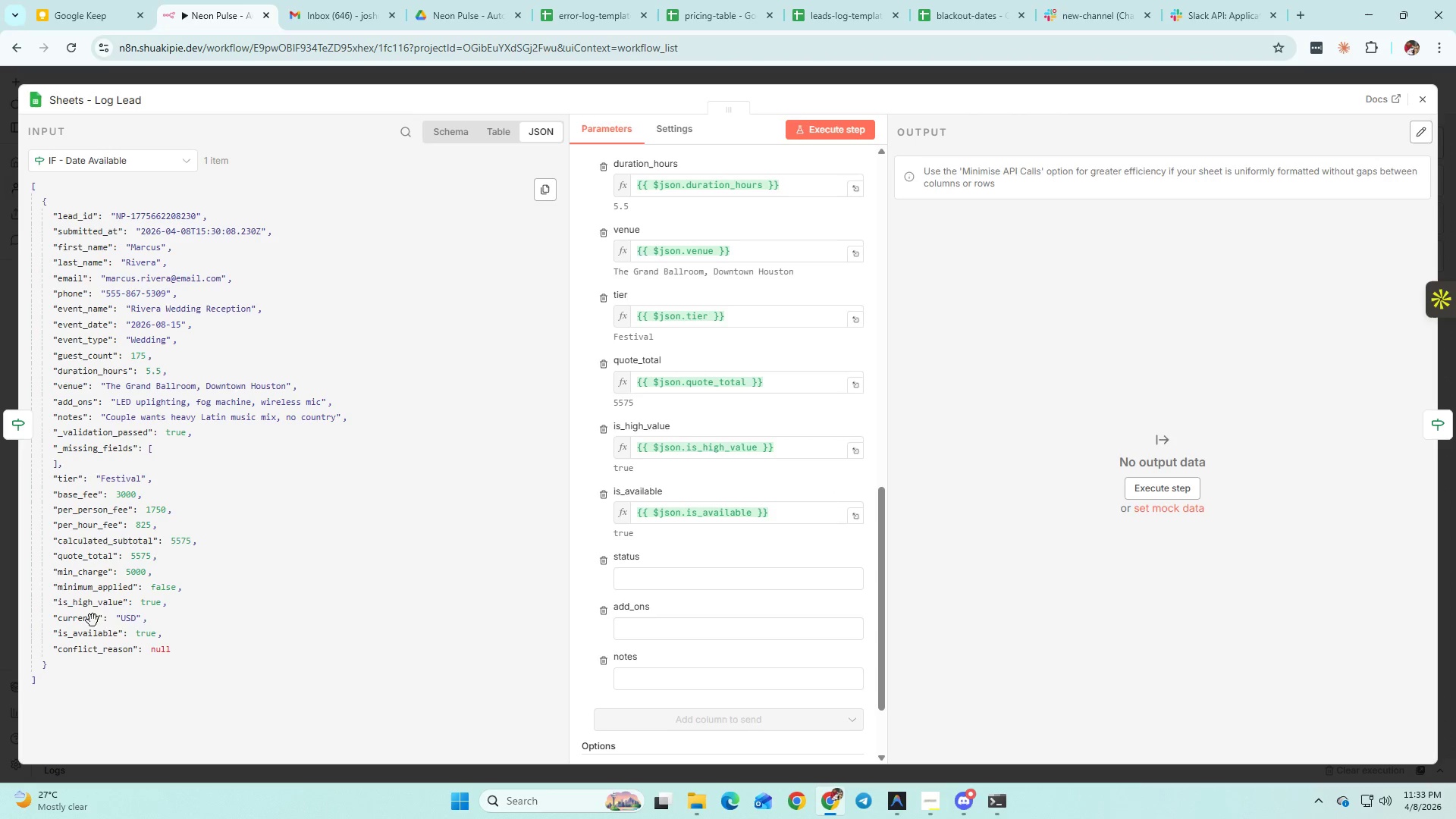 
wait(7.66)
 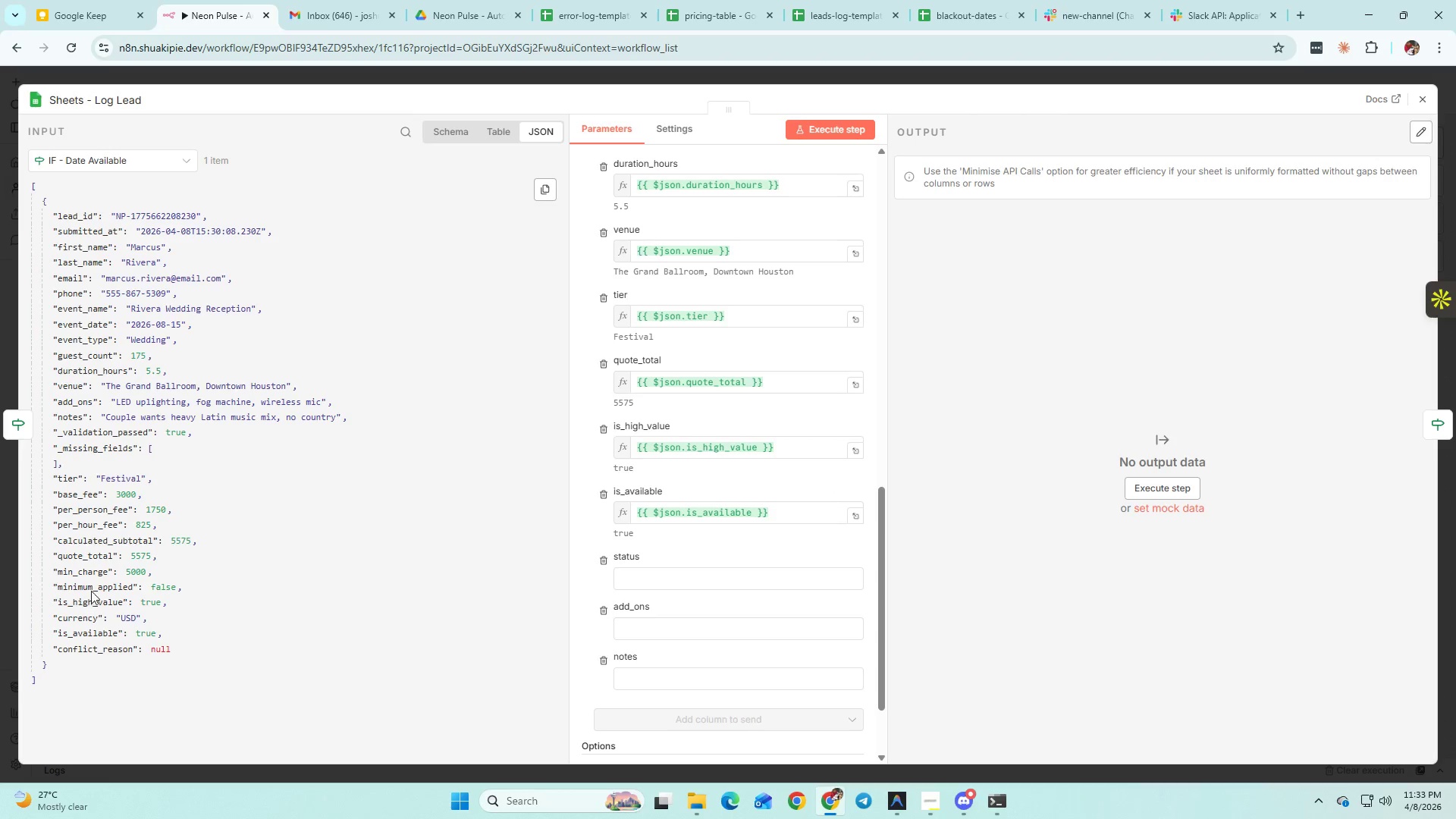 
scroll: coordinate [92, 457], scroll_direction: up, amount: 2.0
 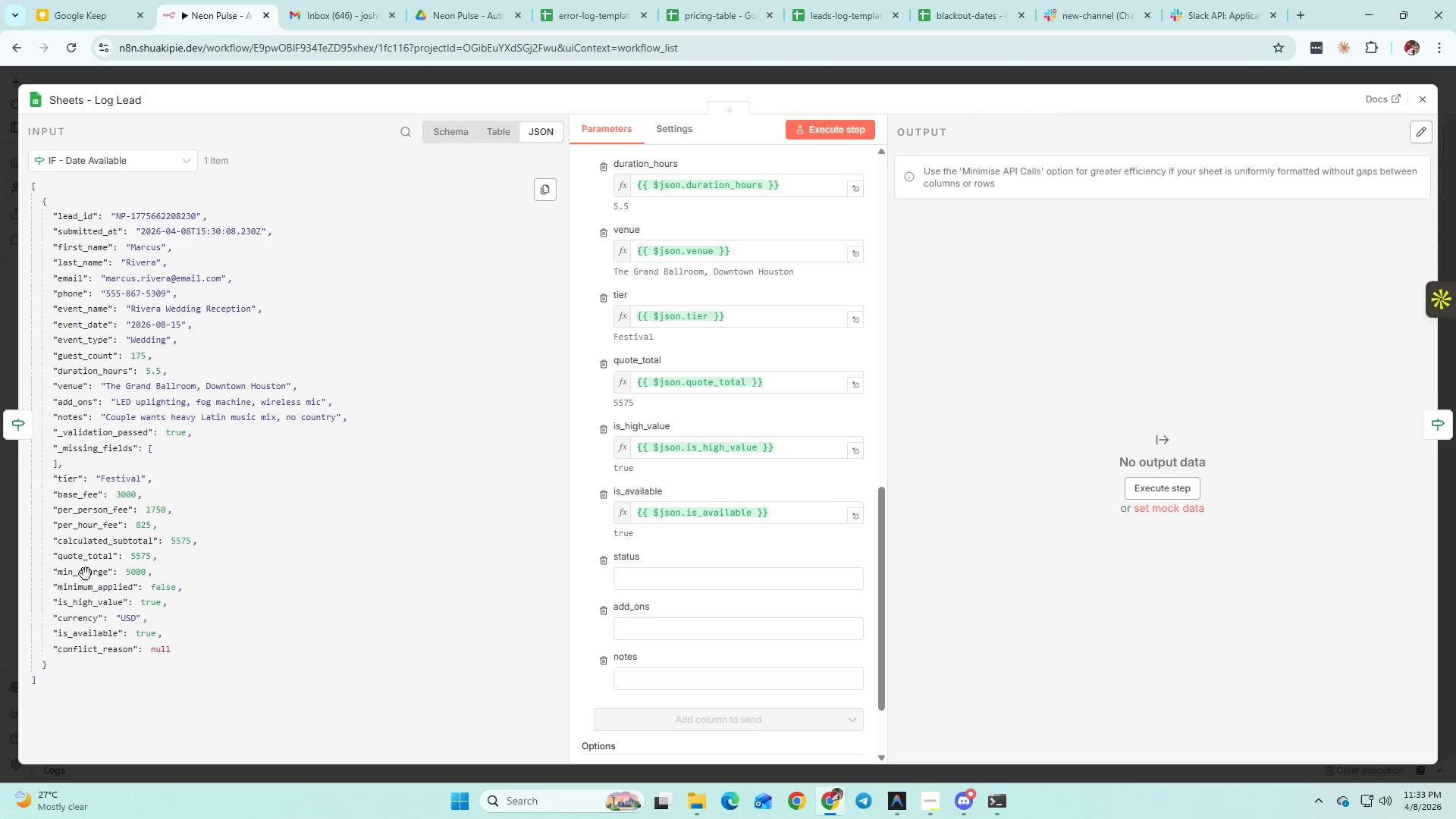 
wait(10.66)
 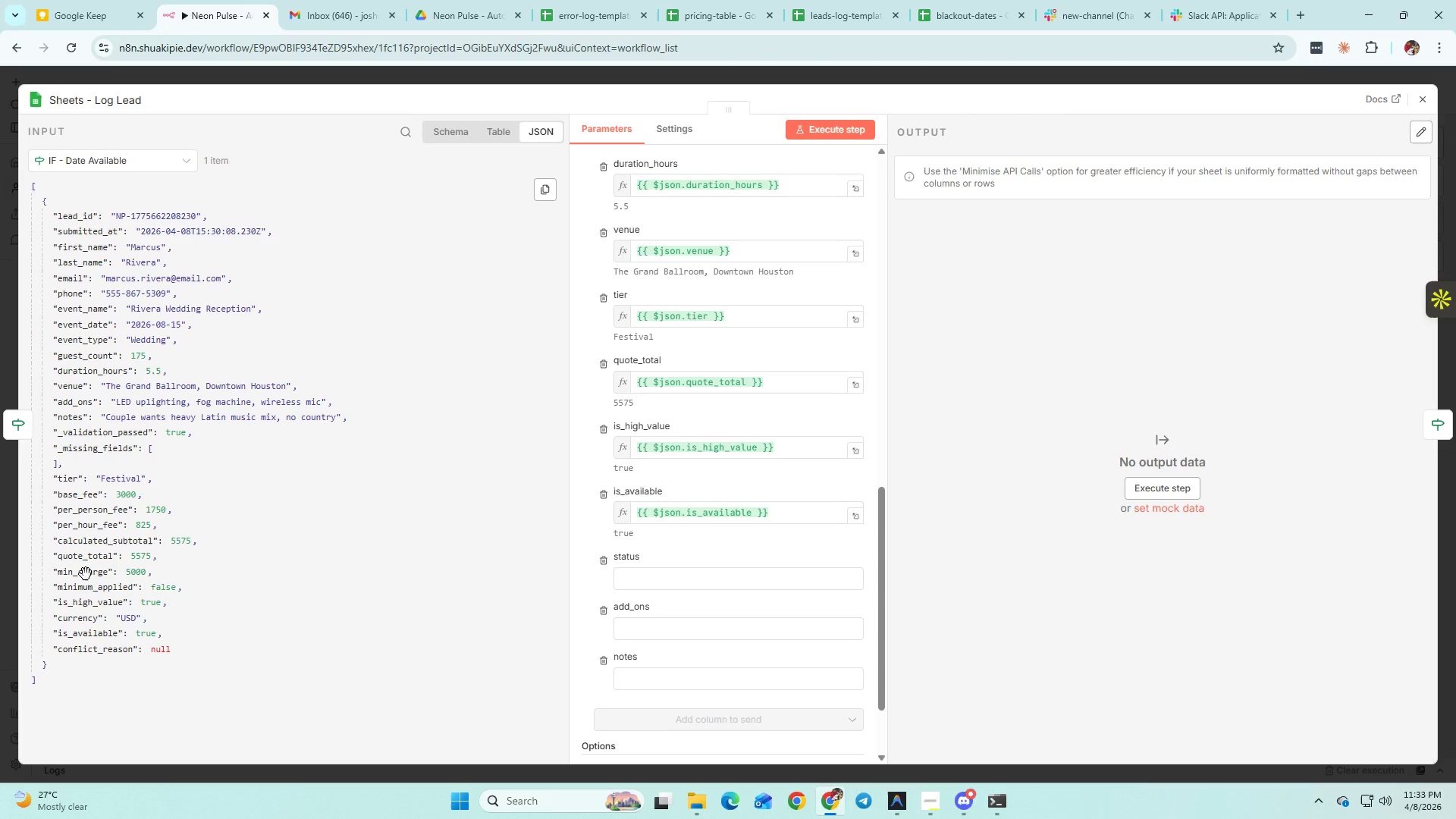 
left_click_drag(start_coordinate=[72, 419], to_coordinate=[699, 674])
 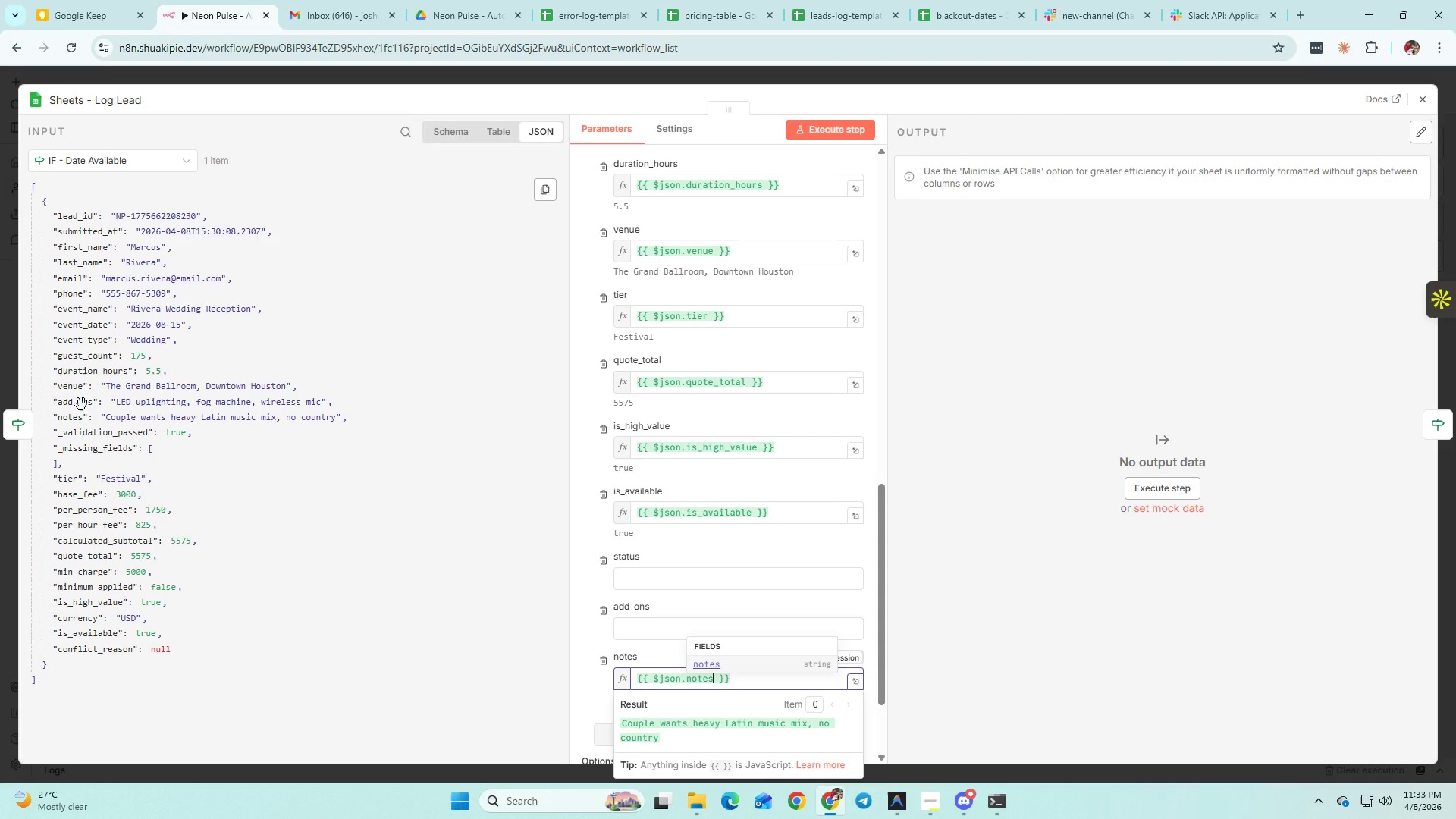 
left_click_drag(start_coordinate=[83, 406], to_coordinate=[670, 624])
 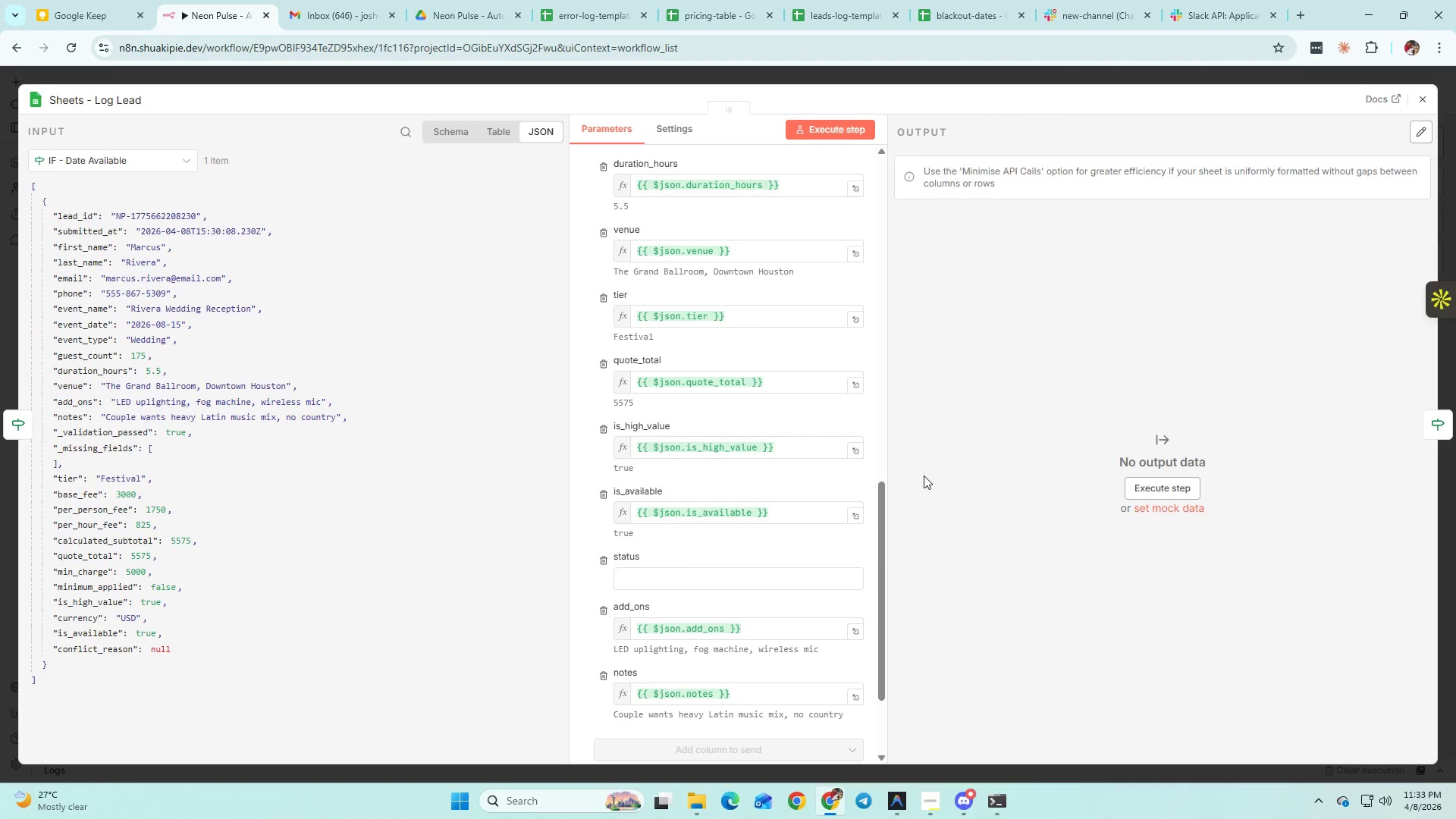 
mouse_move([598, 24])
 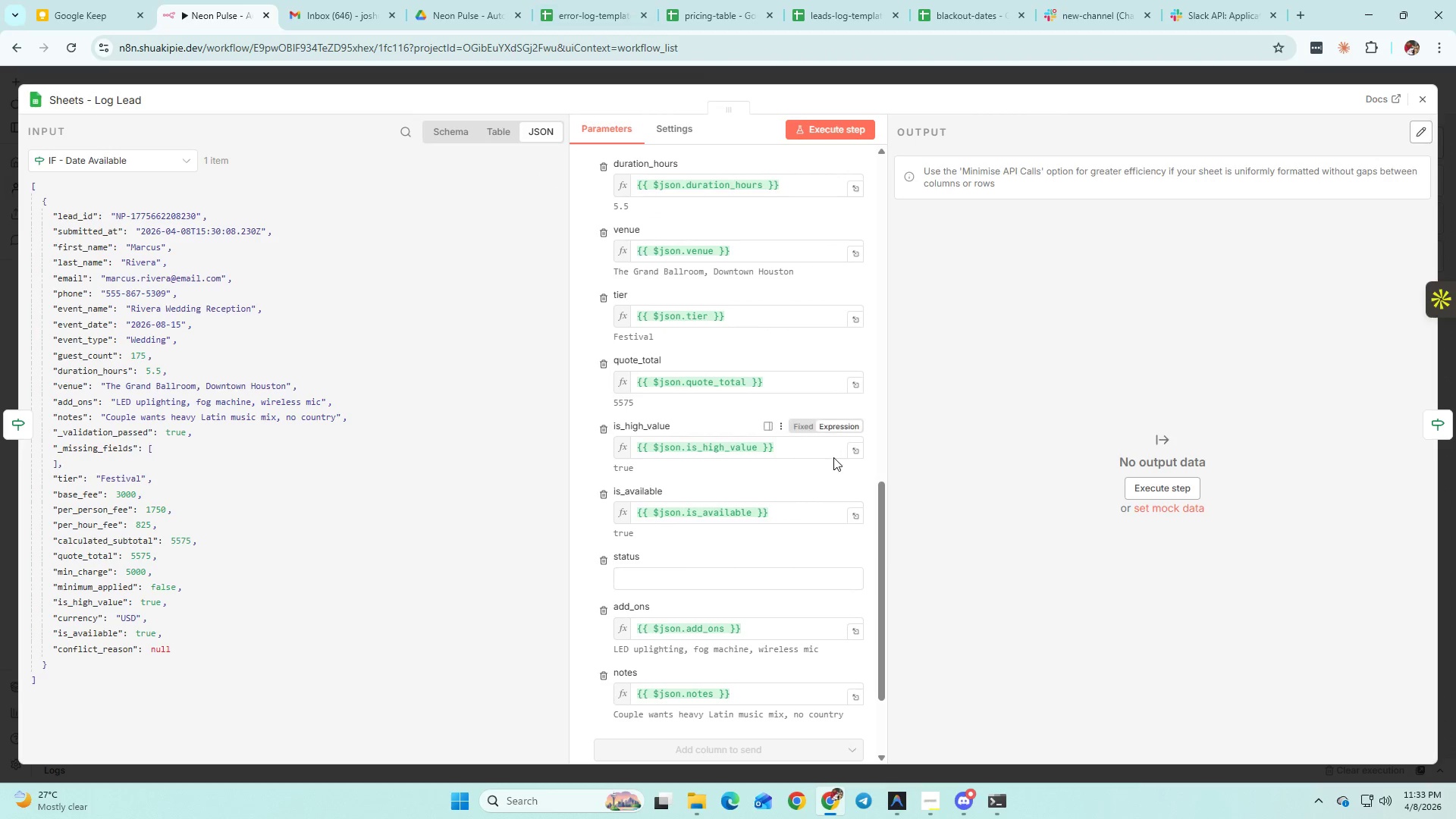 
scroll: coordinate [852, 394], scroll_direction: up, amount: 11.0
 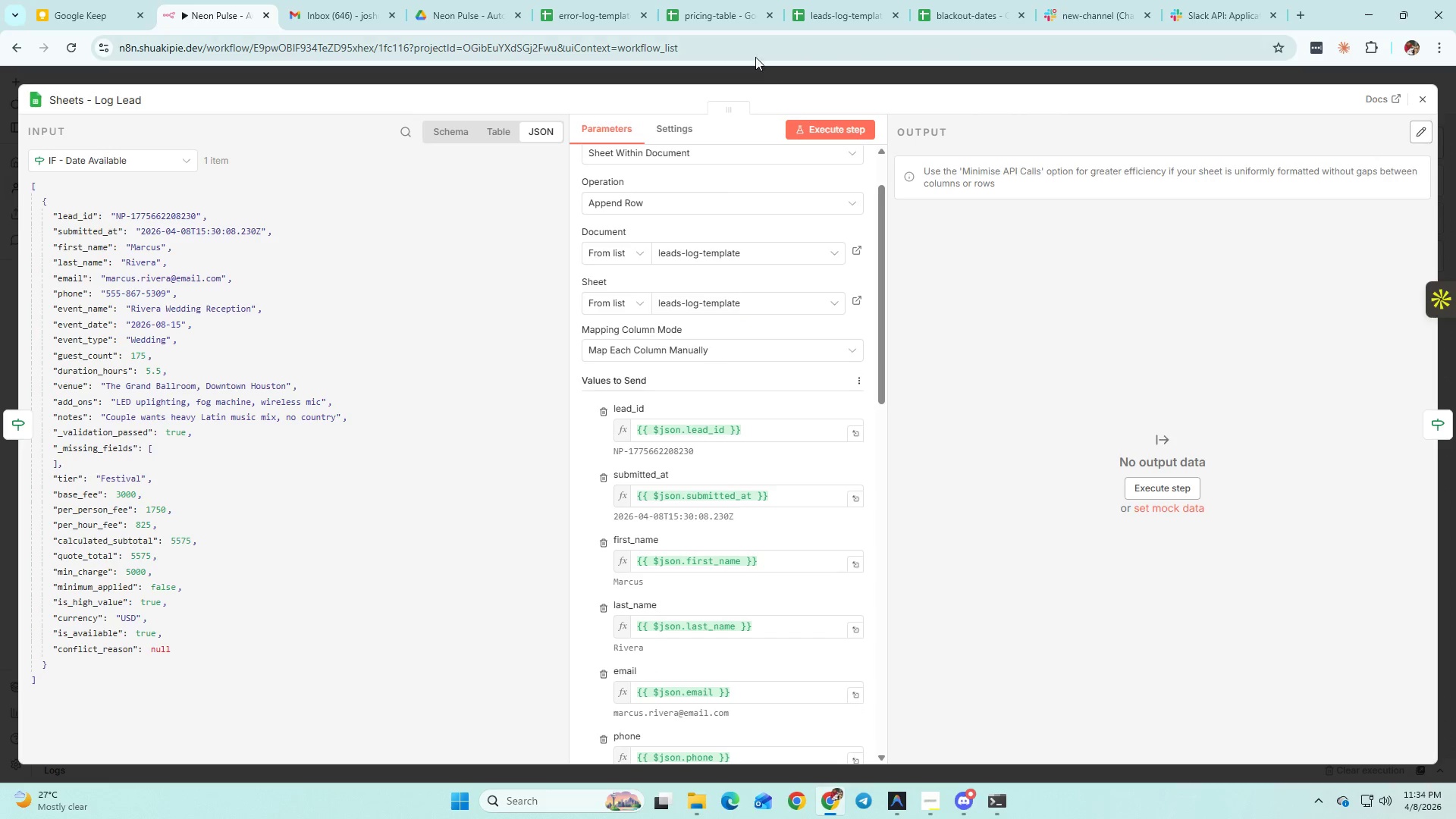 
left_click([805, 0])
 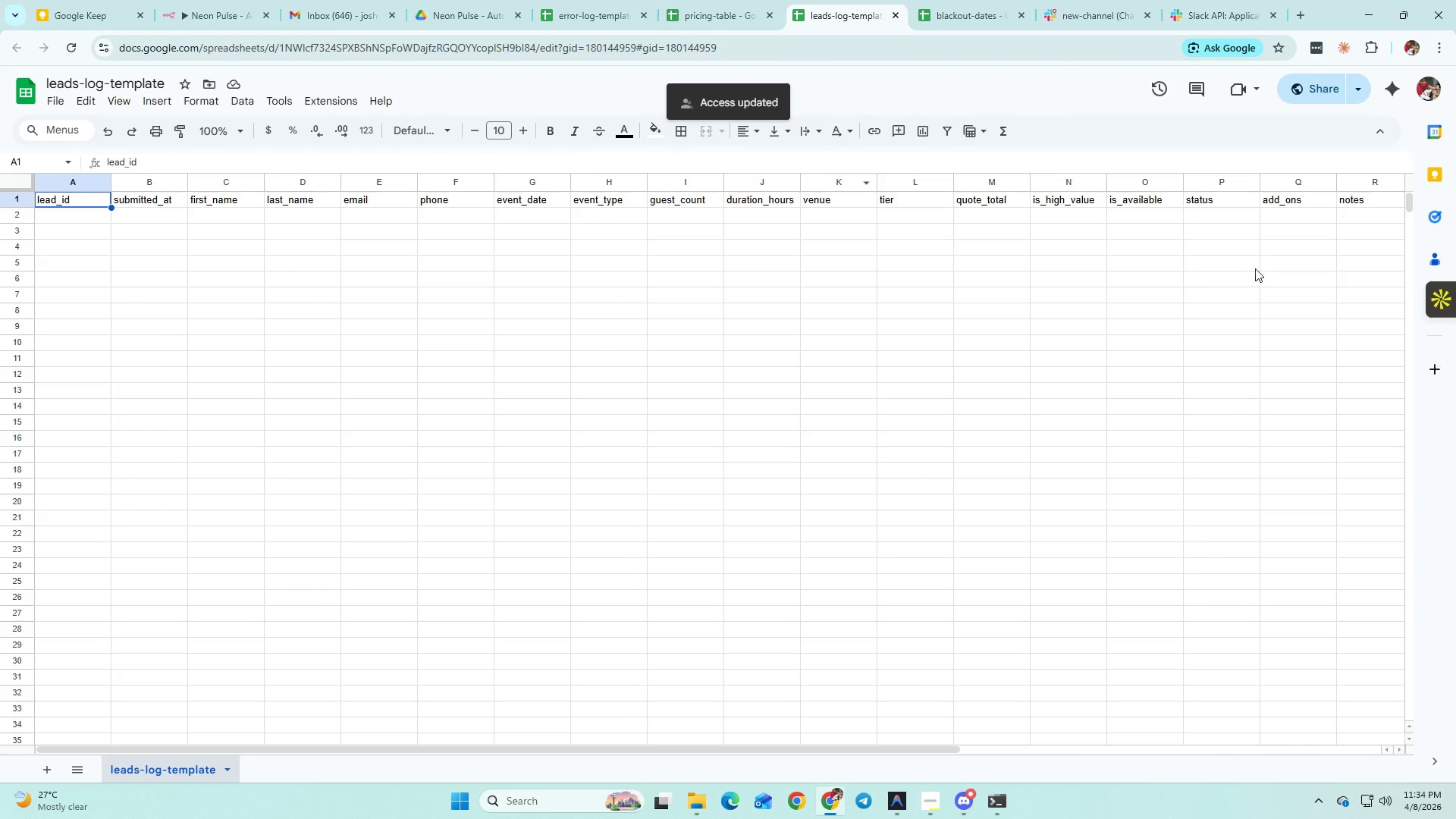 
key(Alt+AltLeft)
 